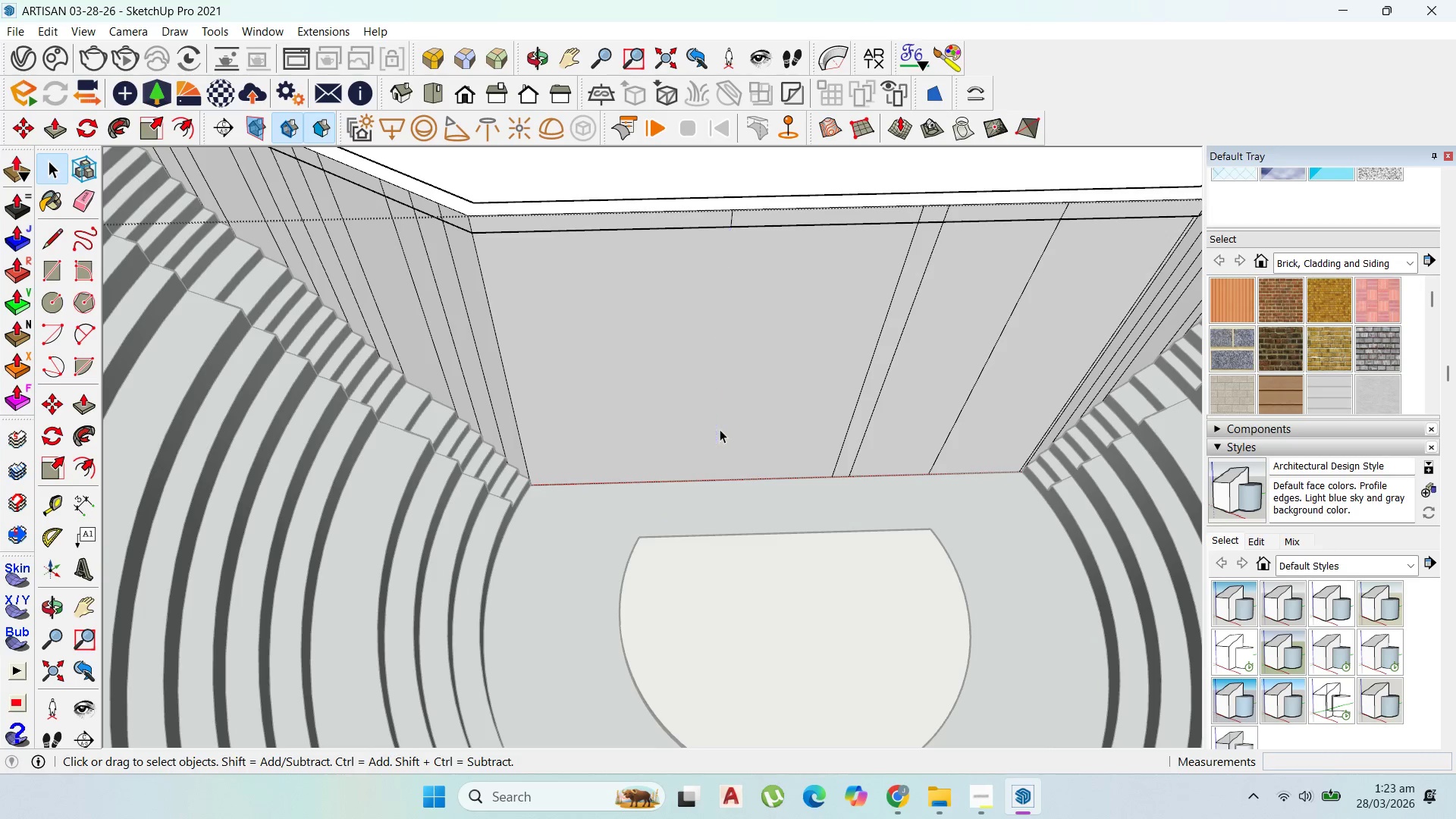 
left_click([846, 429])
 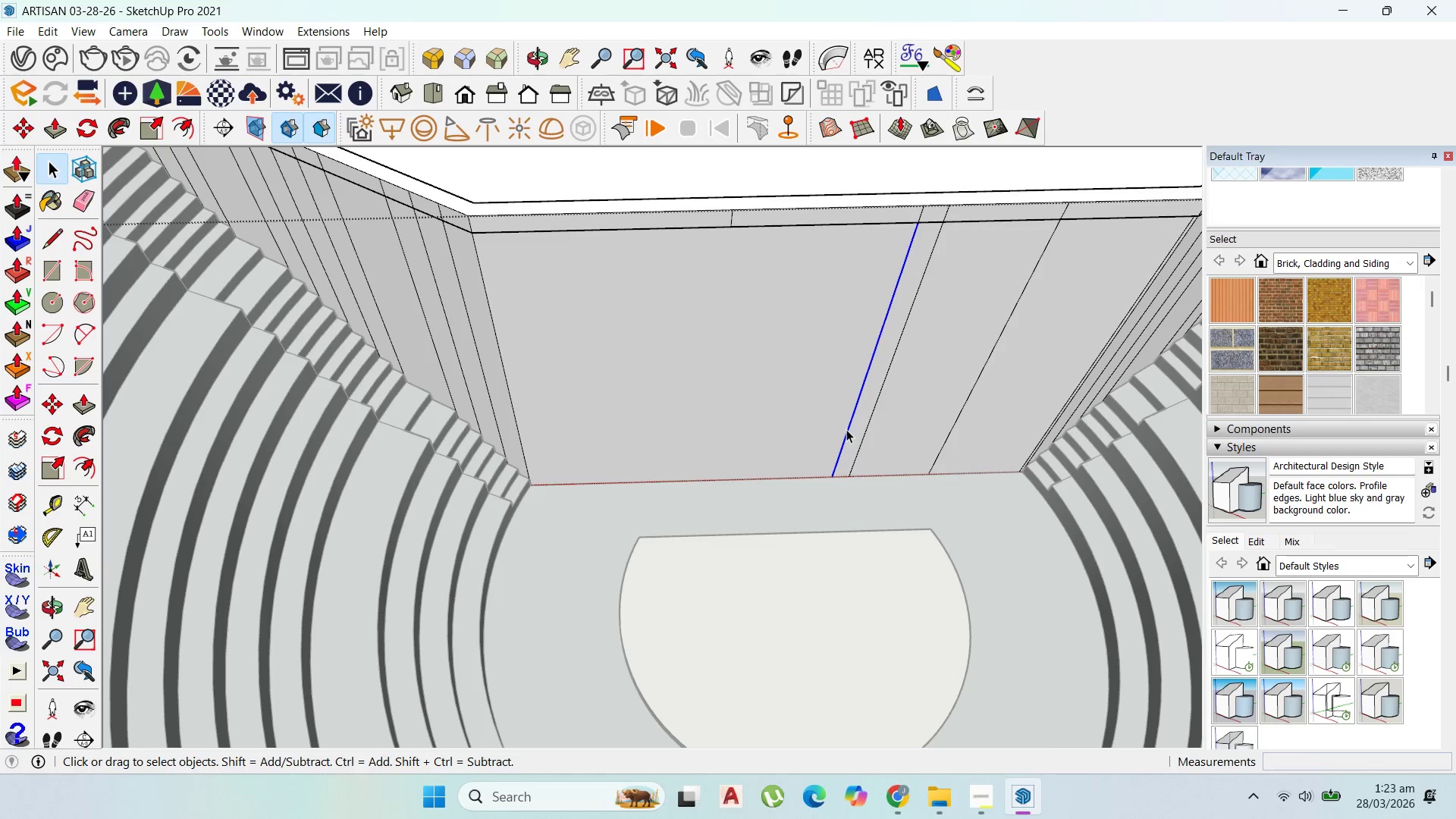 
key(Delete)
 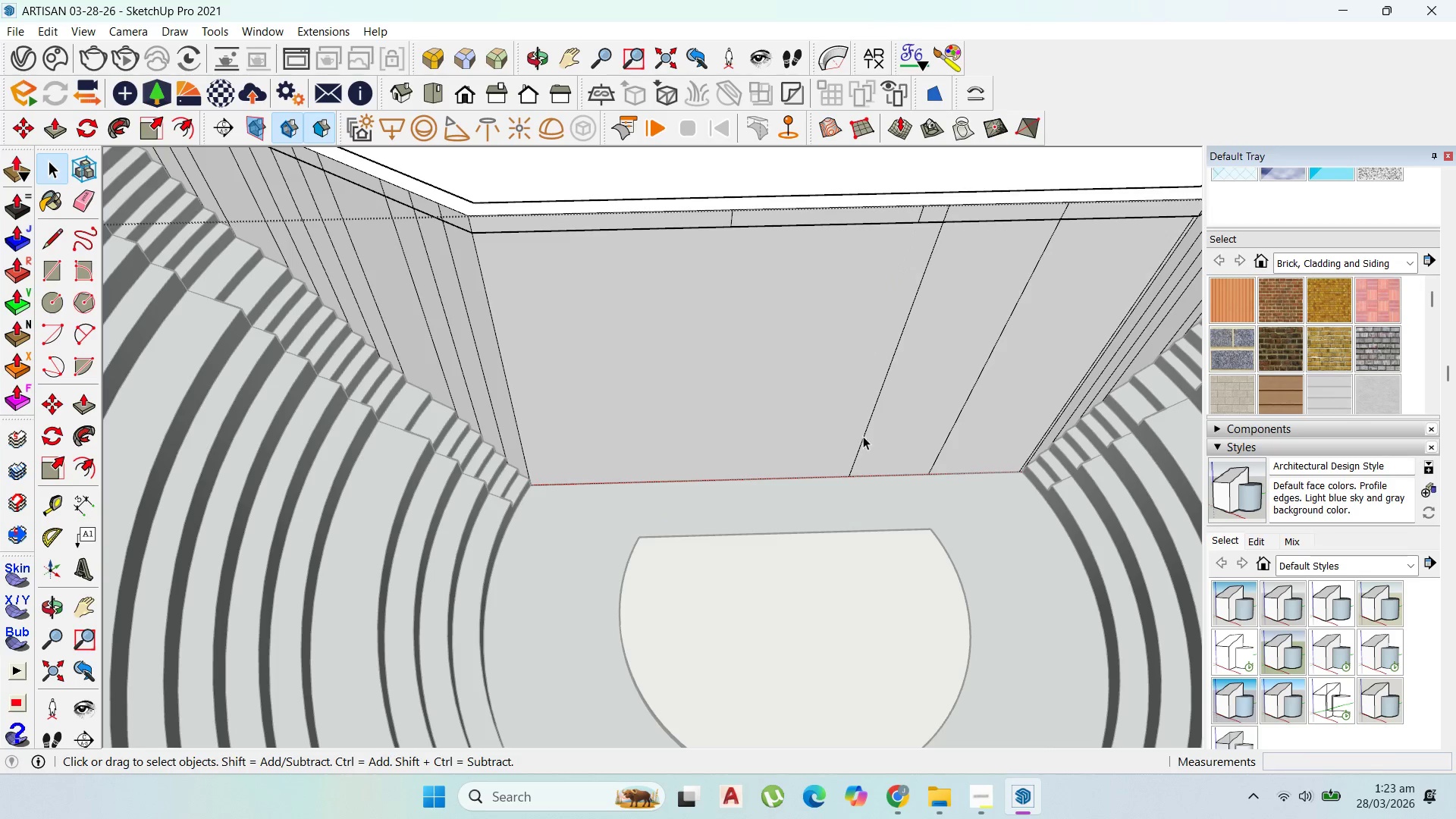 
left_click([863, 436])
 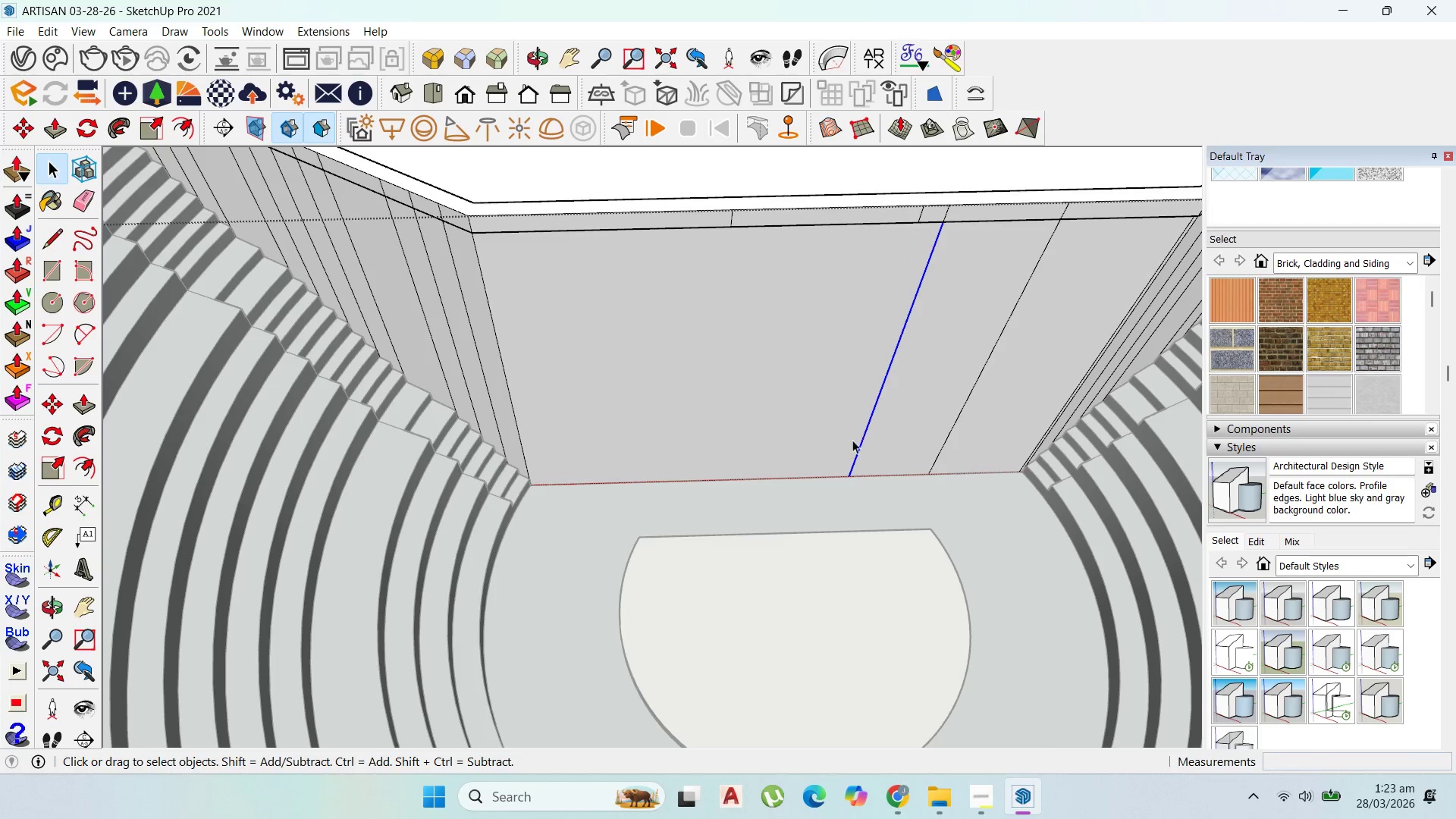 
key(Delete)
 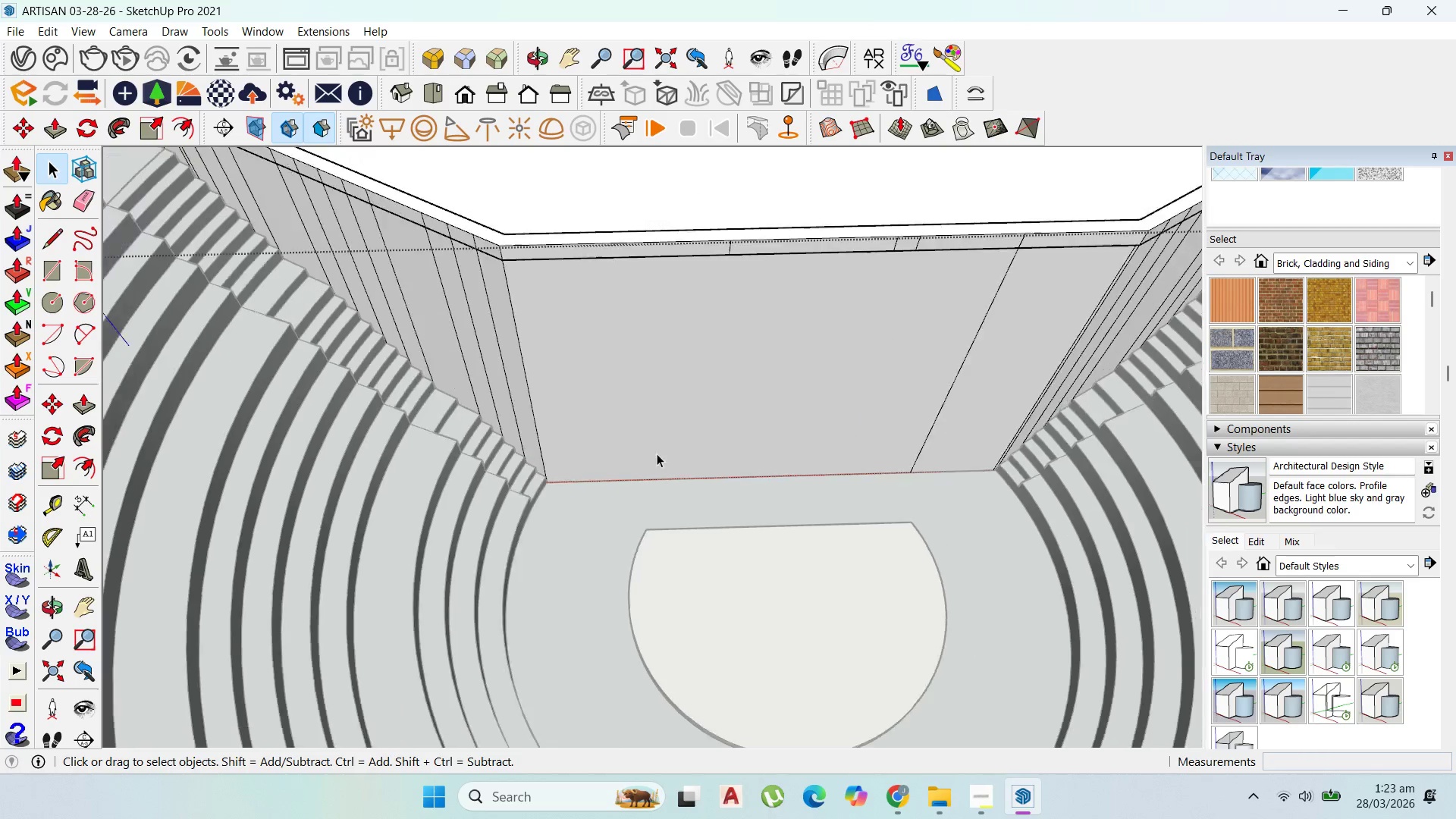 
scroll: coordinate [830, 442], scroll_direction: down, amount: 3.0
 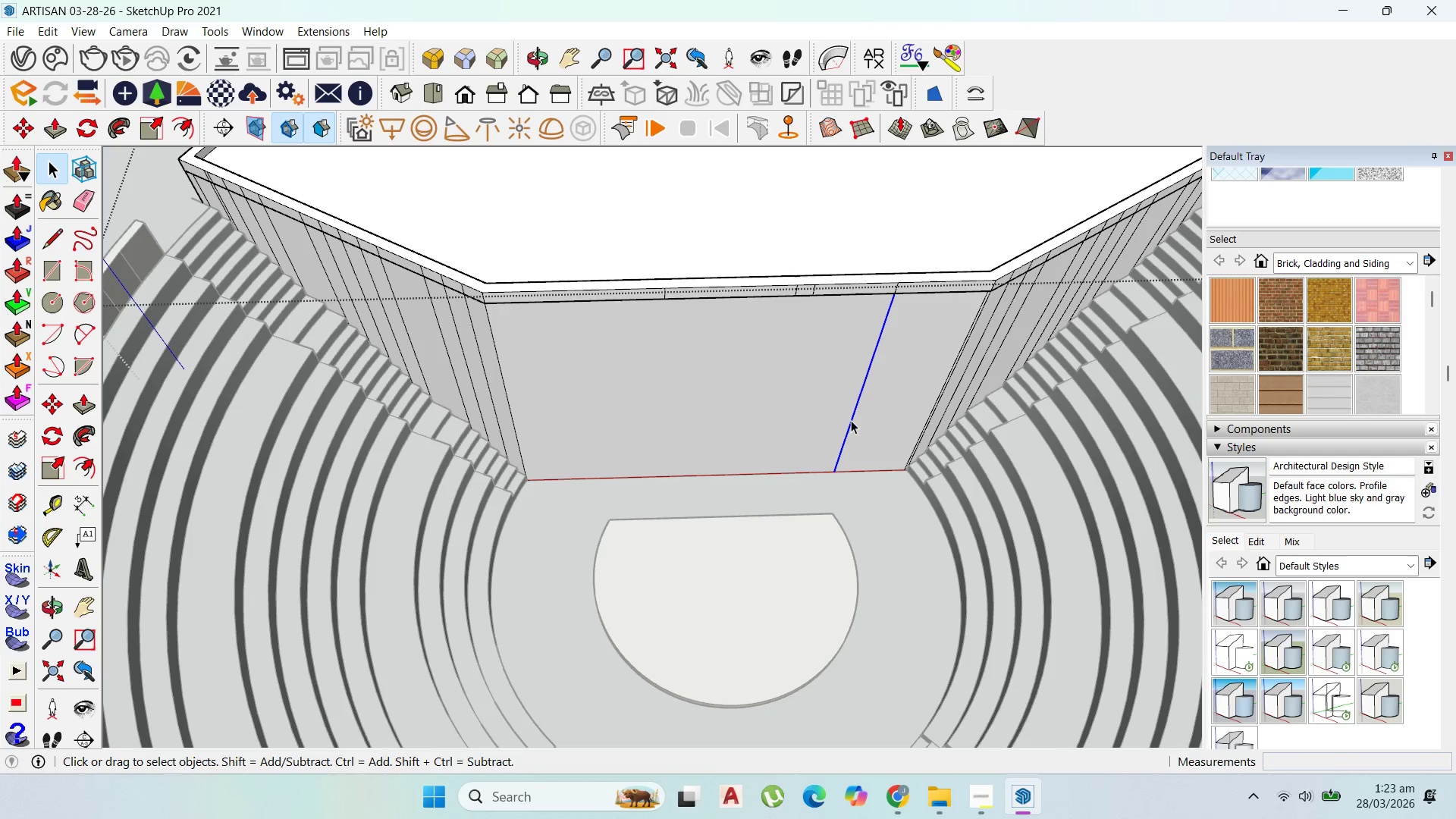 
key(Delete)
 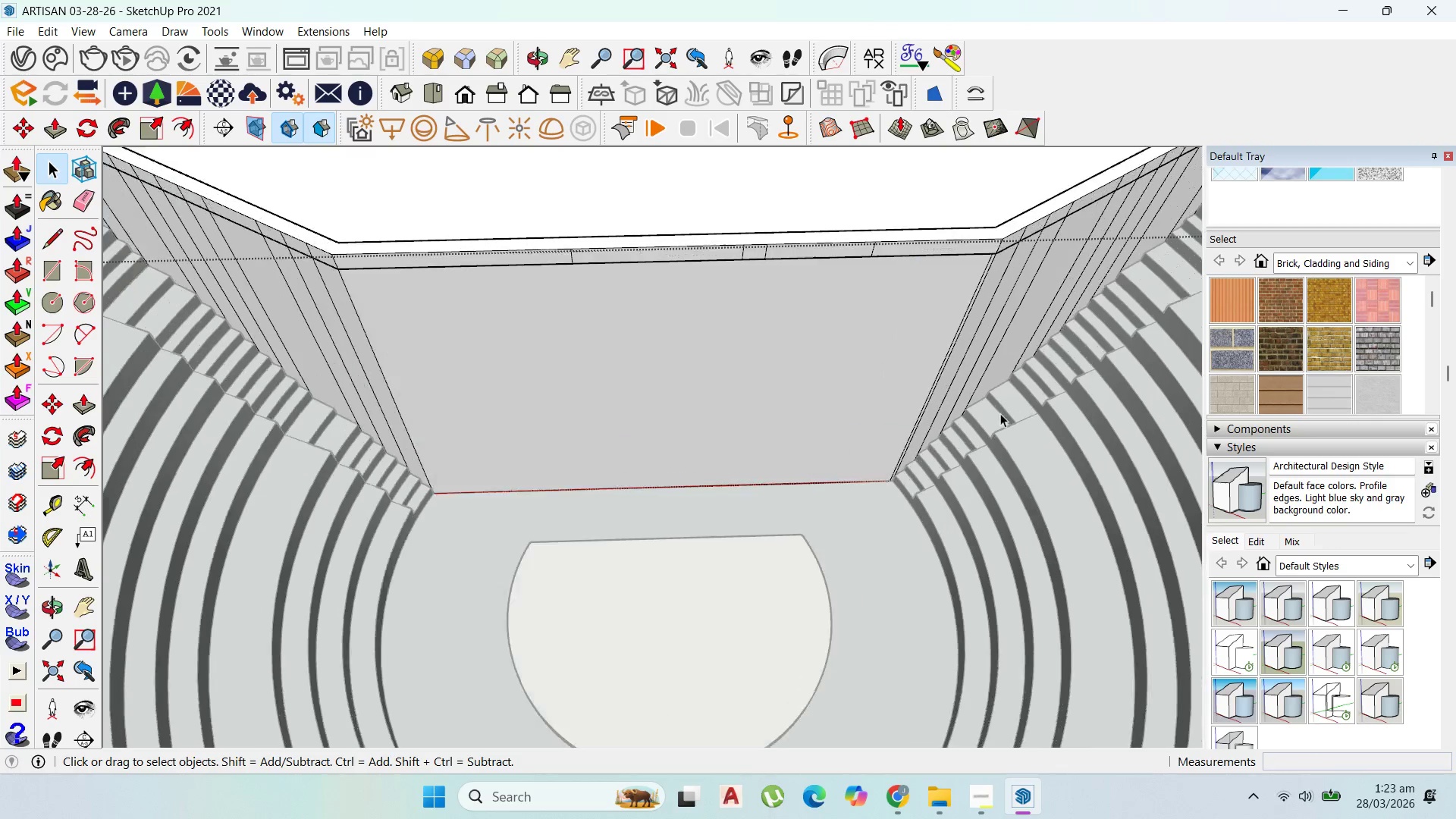 
left_click([984, 264])
 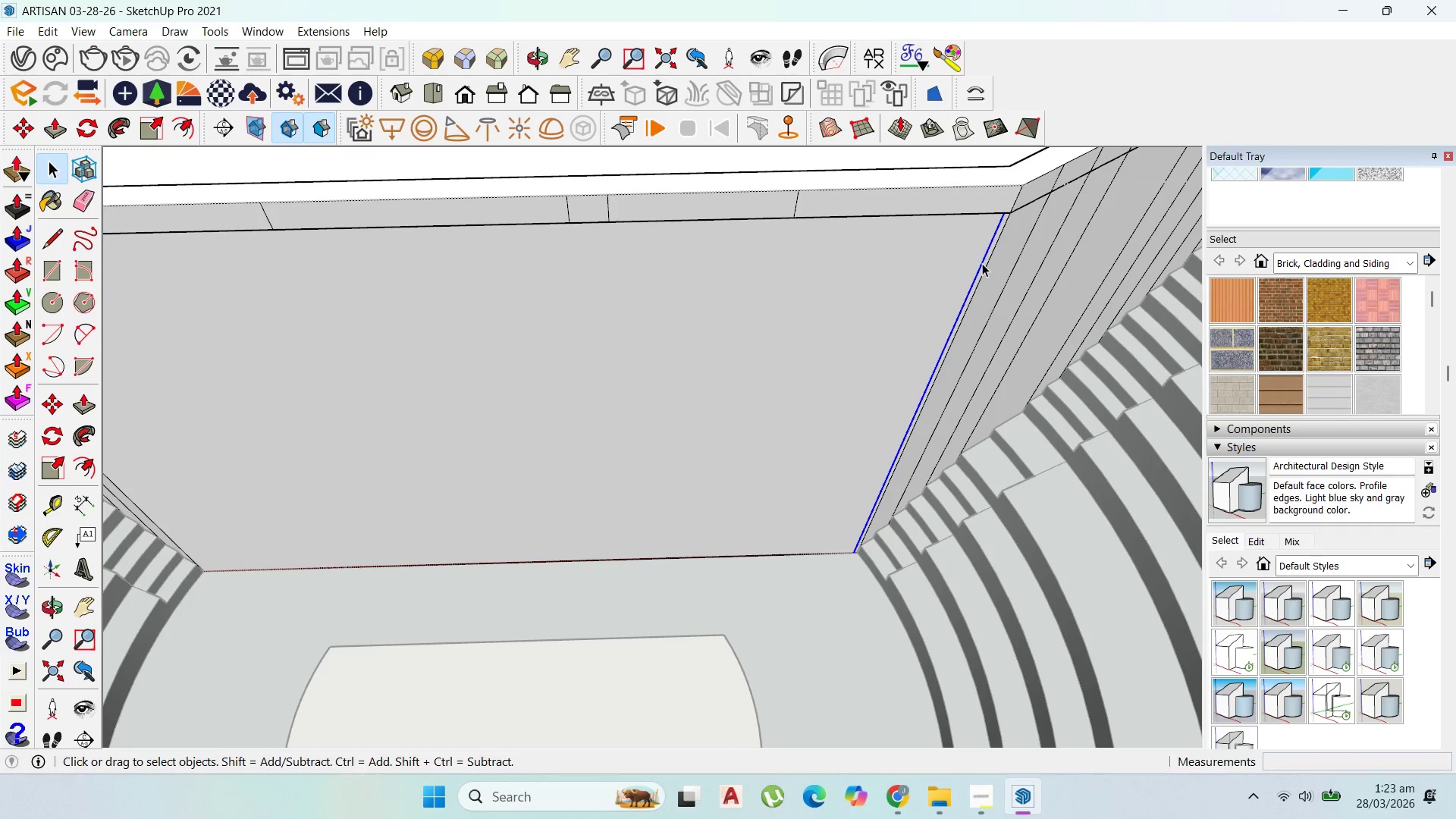 
scroll: coordinate [971, 253], scroll_direction: up, amount: 7.0
 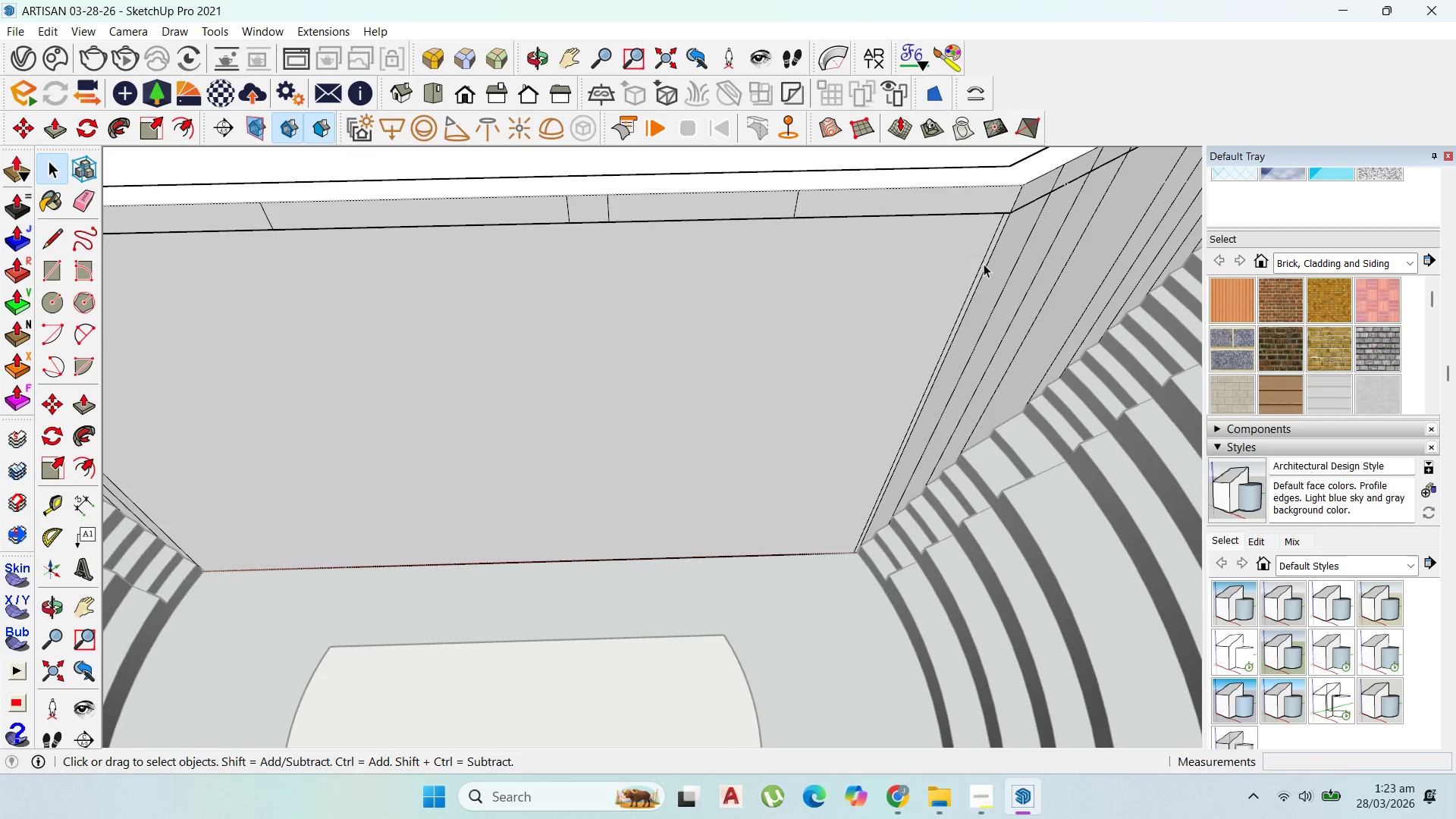 
key(Delete)
 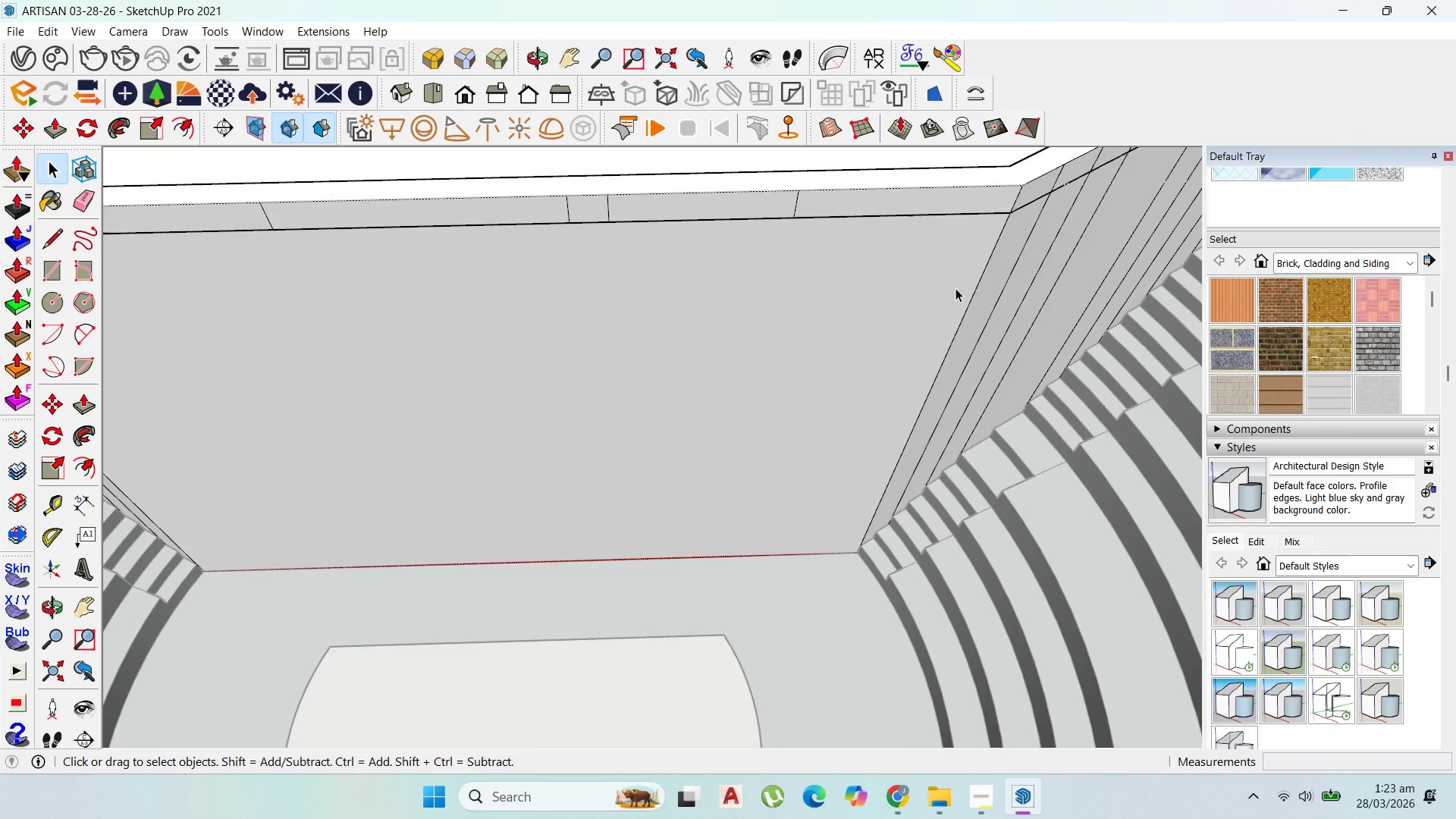 
scroll: coordinate [533, 438], scroll_direction: down, amount: 9.0
 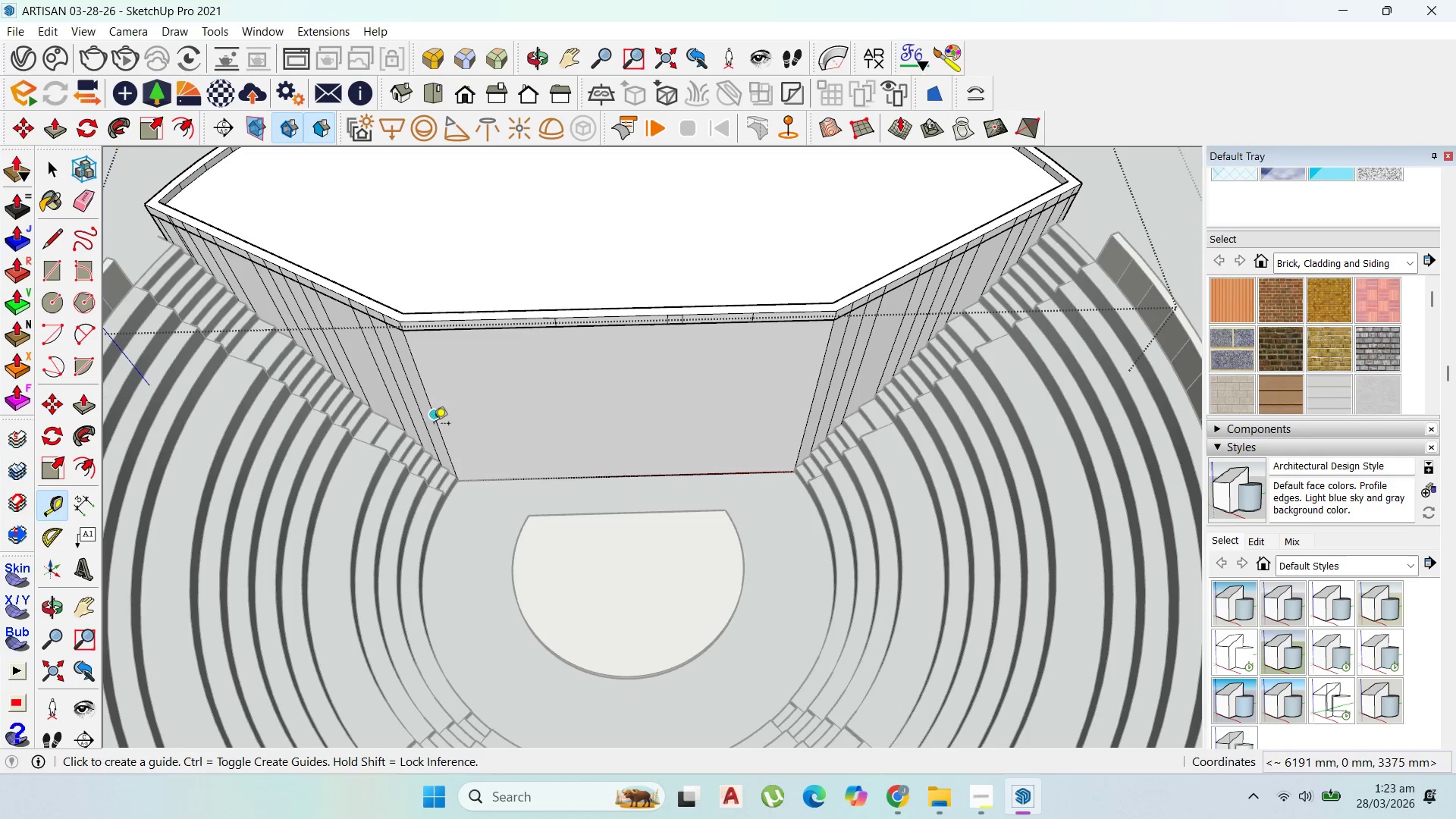 
scroll: coordinate [579, 429], scroll_direction: up, amount: 2.0
 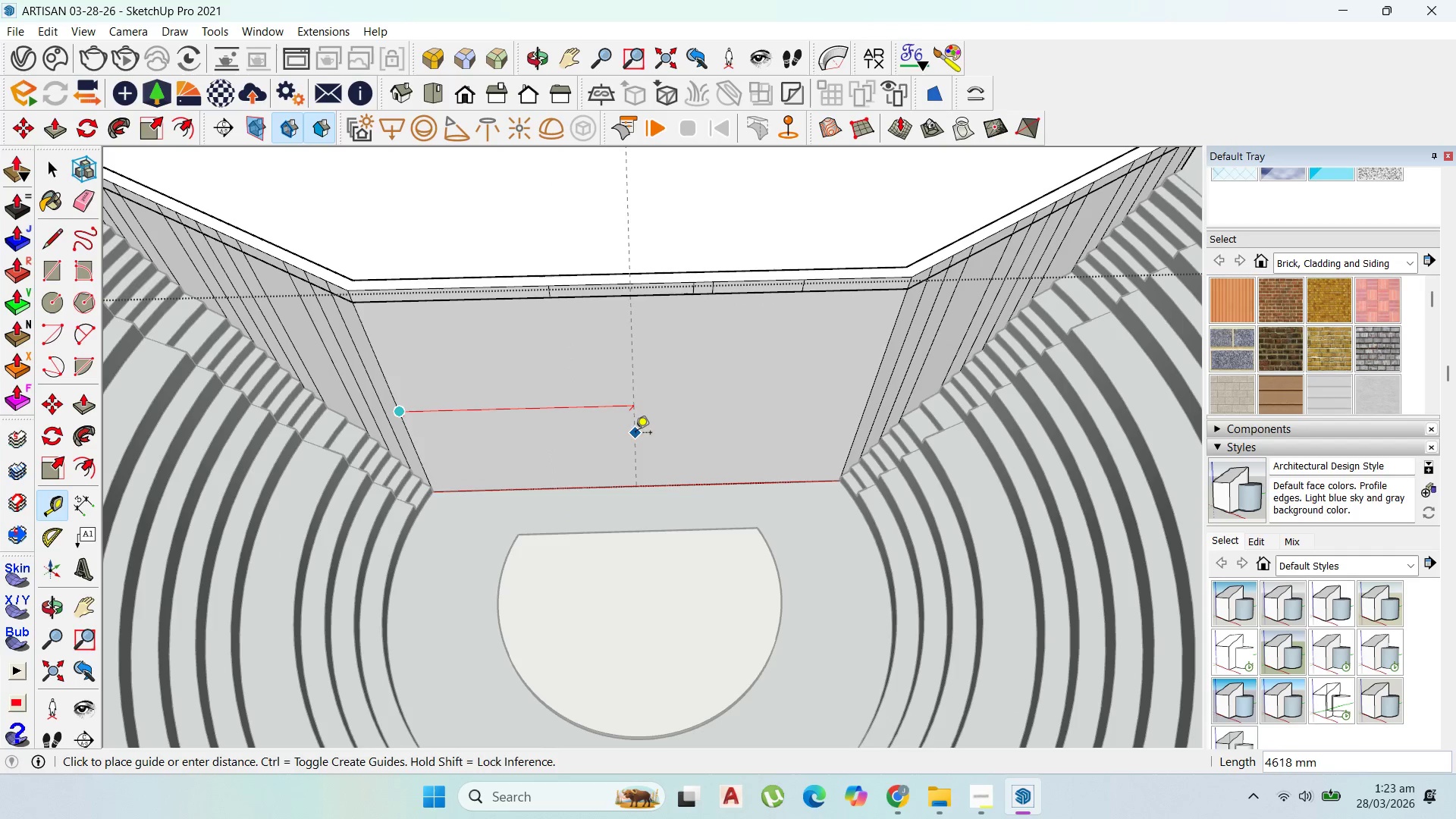 
hold_key(key=CapsLock, duration=1.51)
 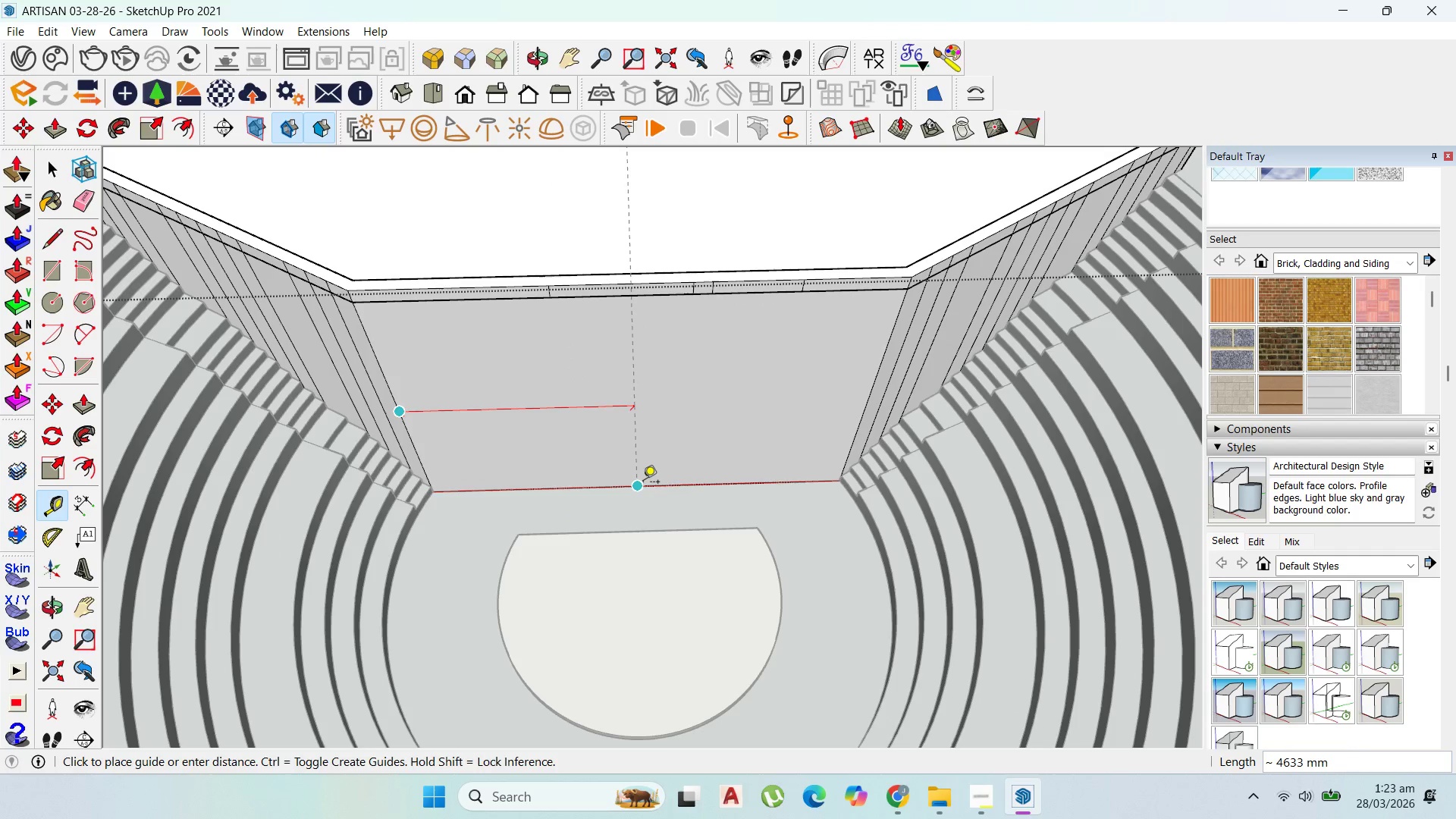 
hold_key(key=CapsLock, duration=1.16)
 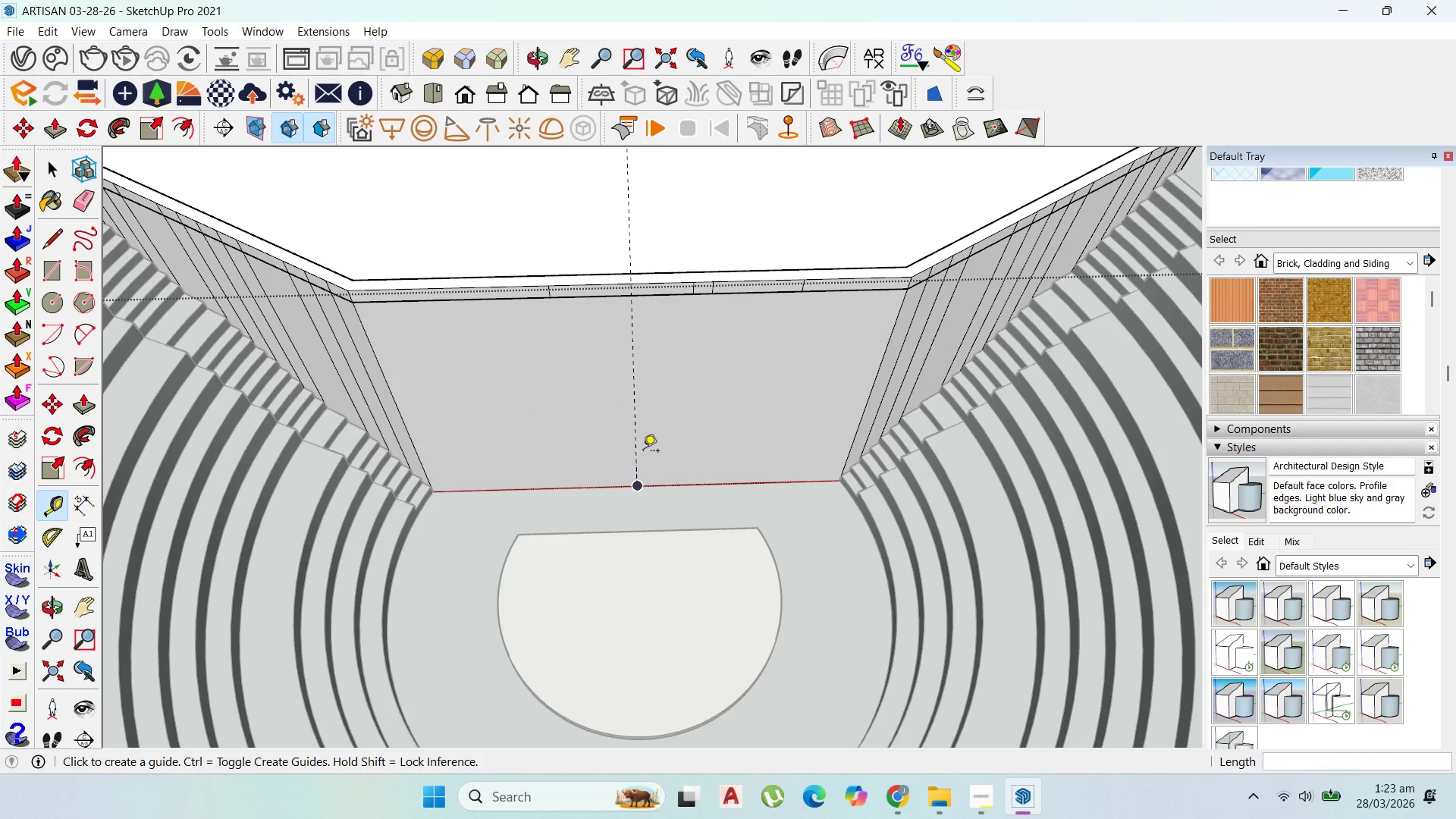 
left_click([642, 483])
 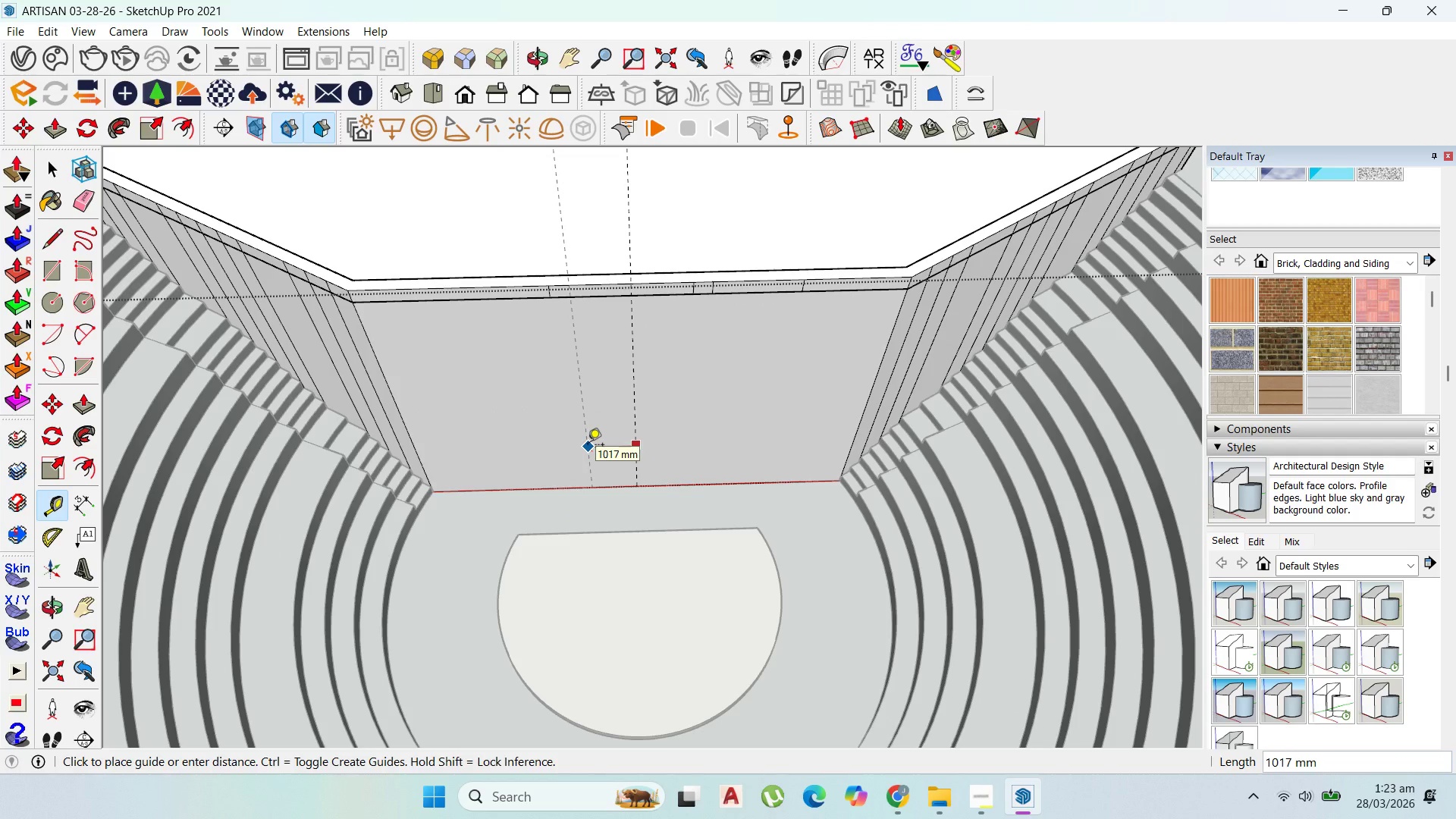 
scroll: coordinate [588, 447], scroll_direction: up, amount: 4.0
 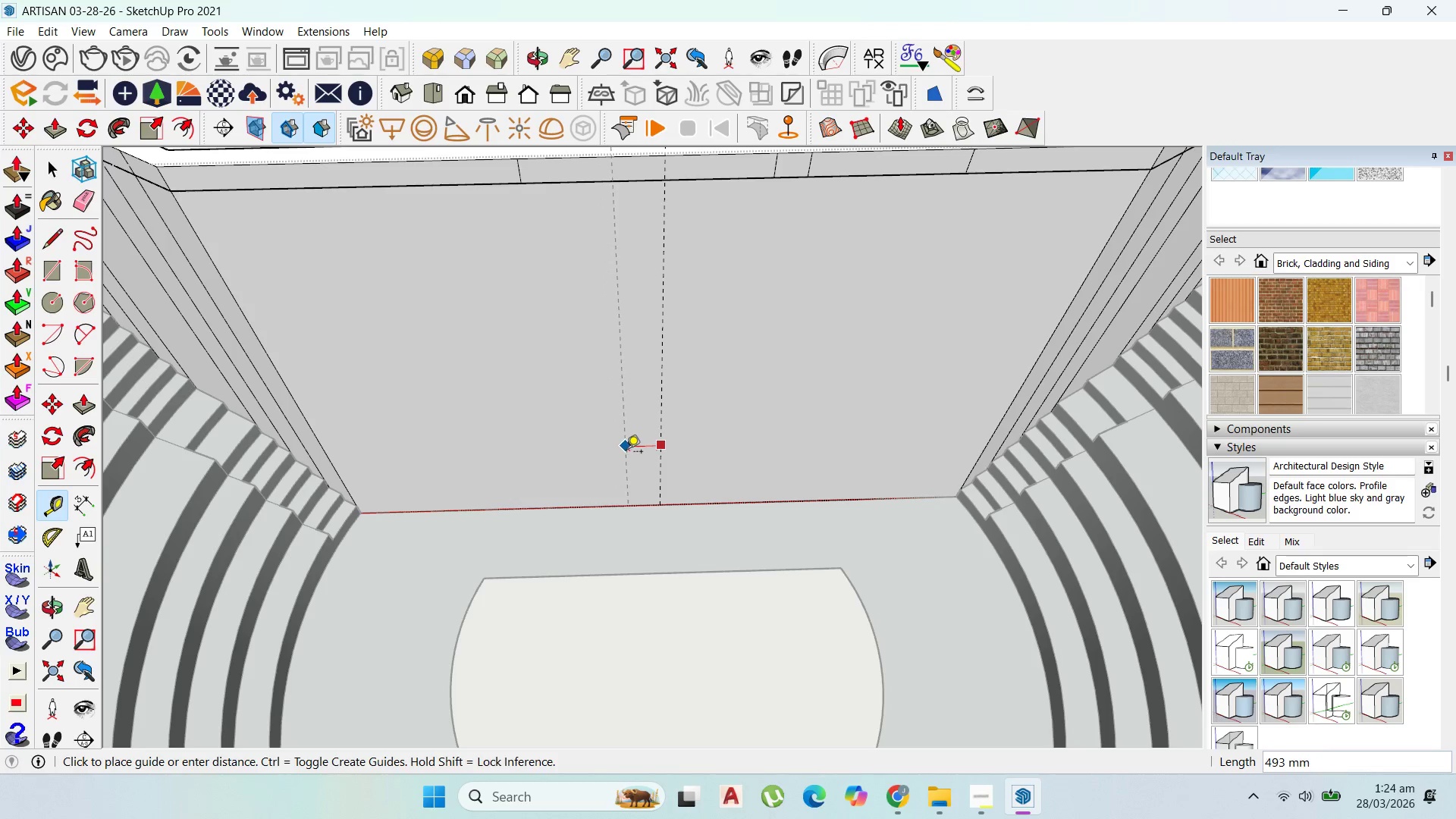 
wait(6.89)
 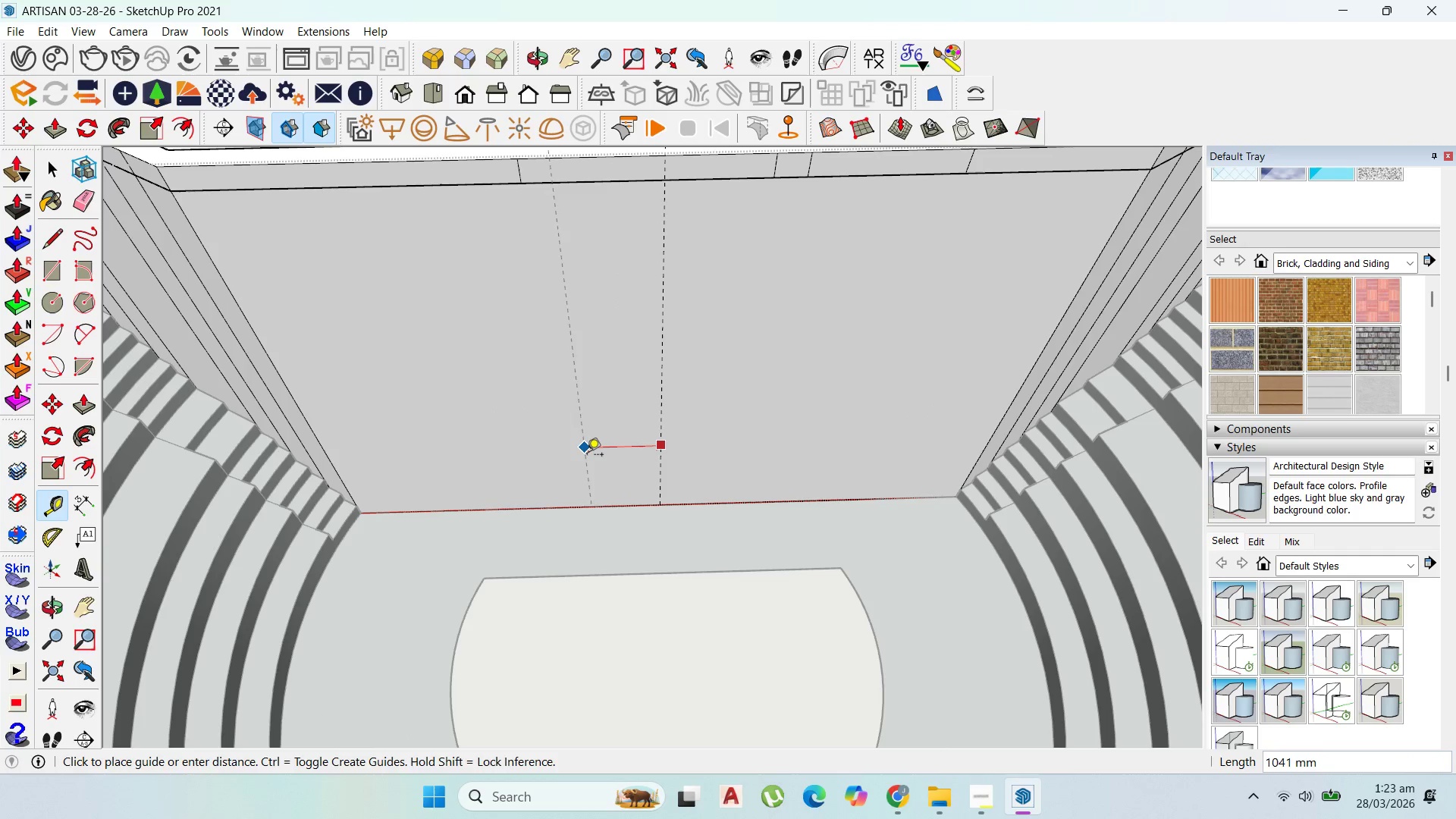 
type(600)
 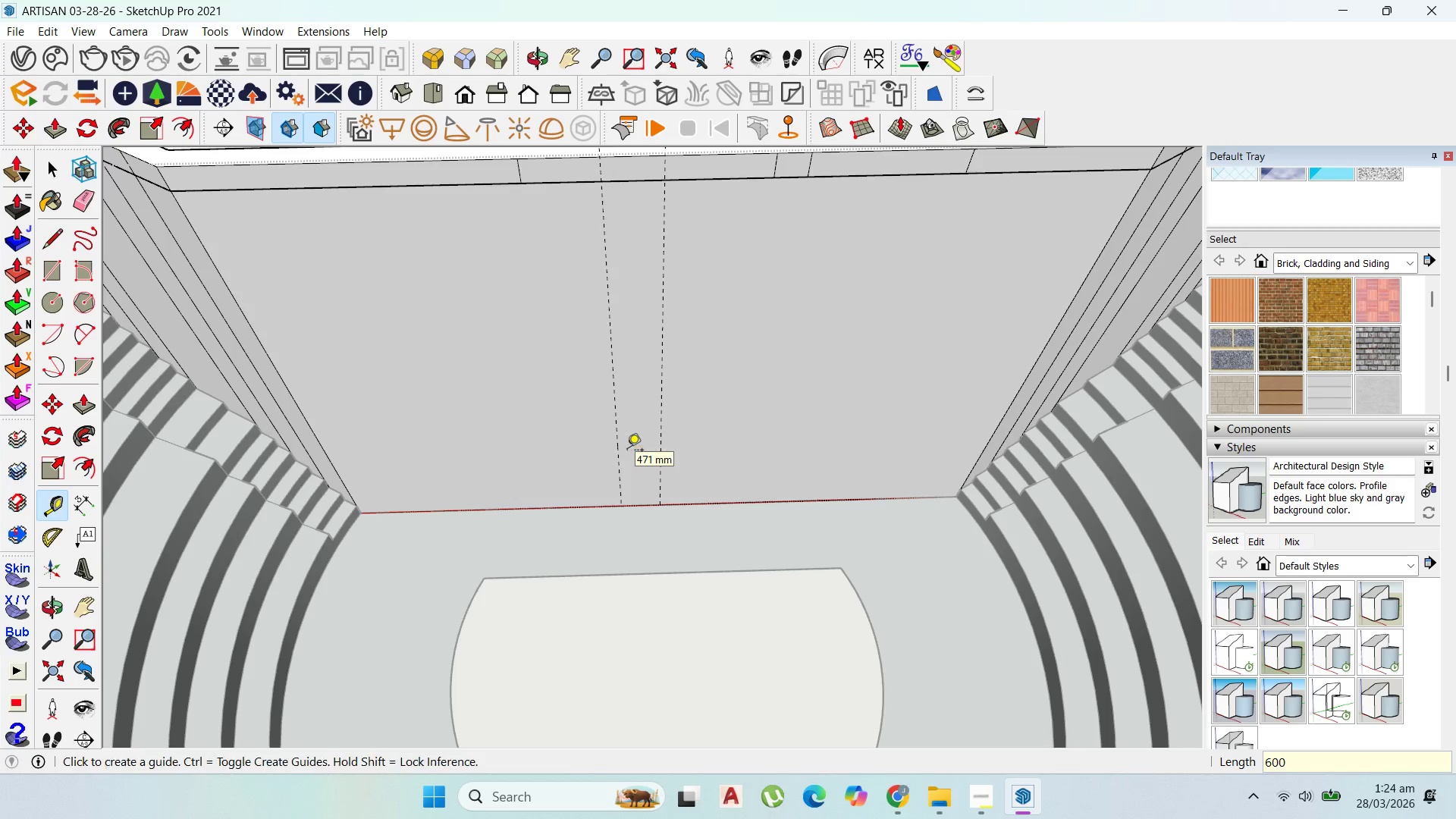 
key(Enter)
 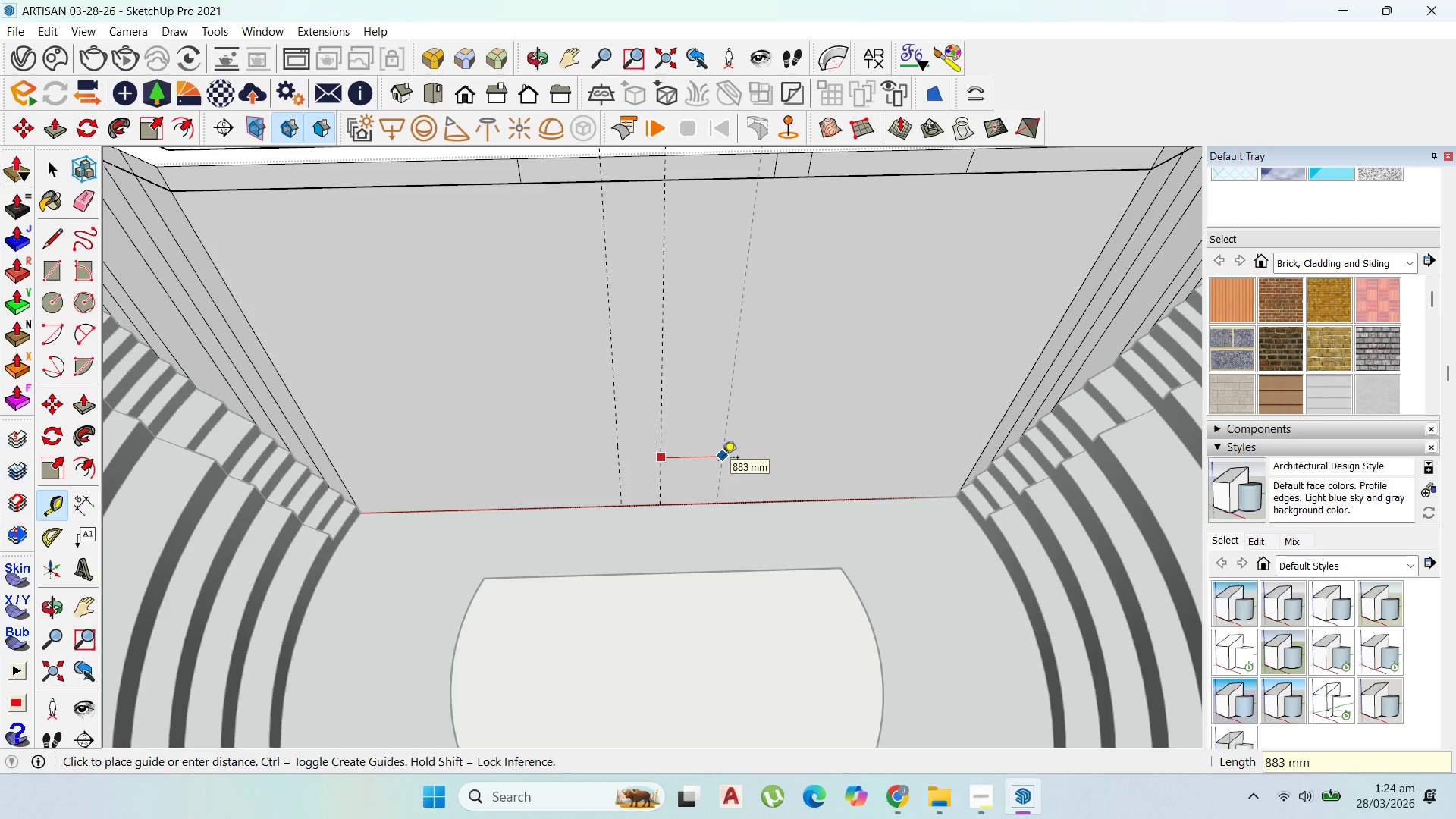 
type(600)
 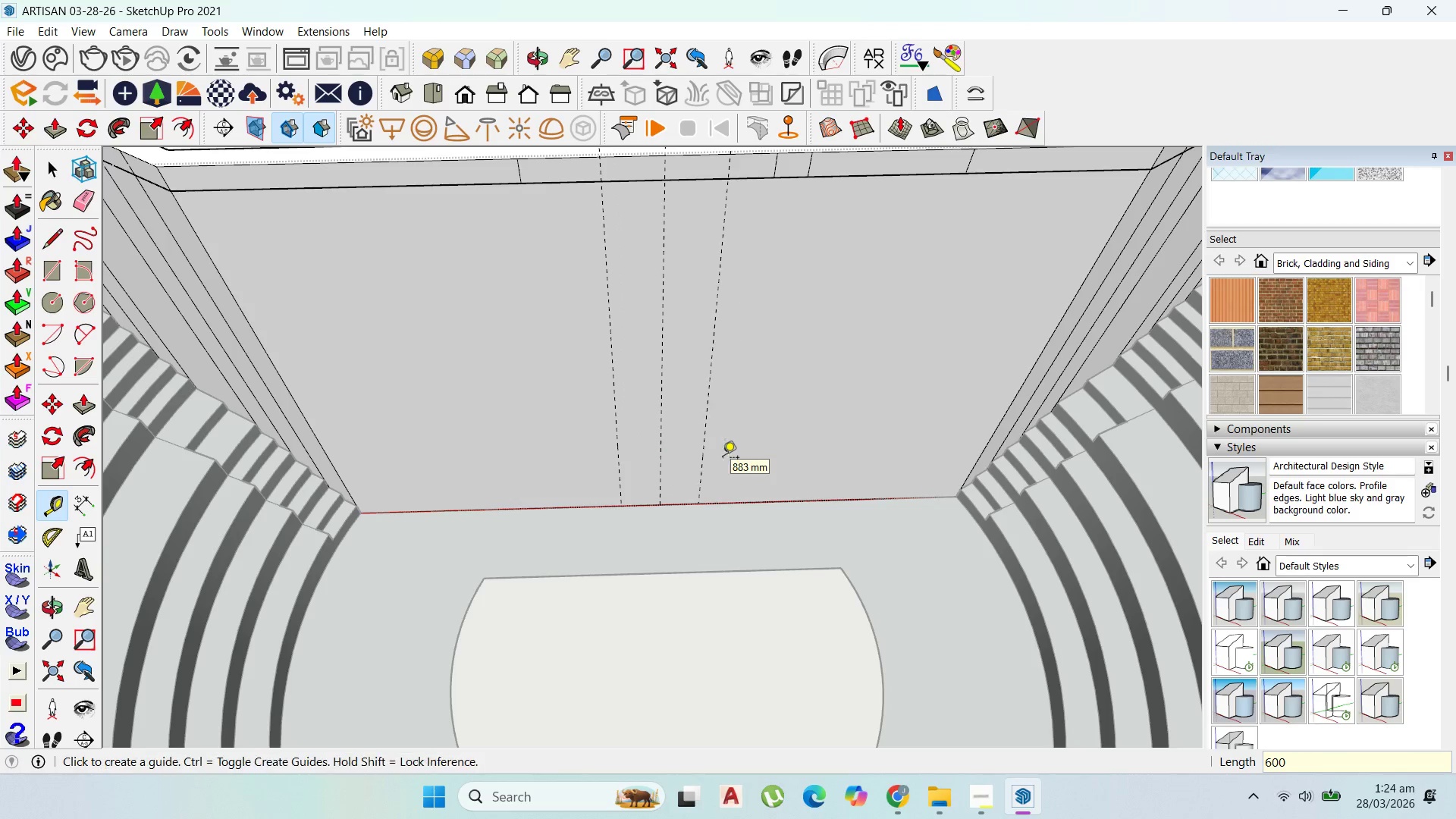 
key(Enter)
 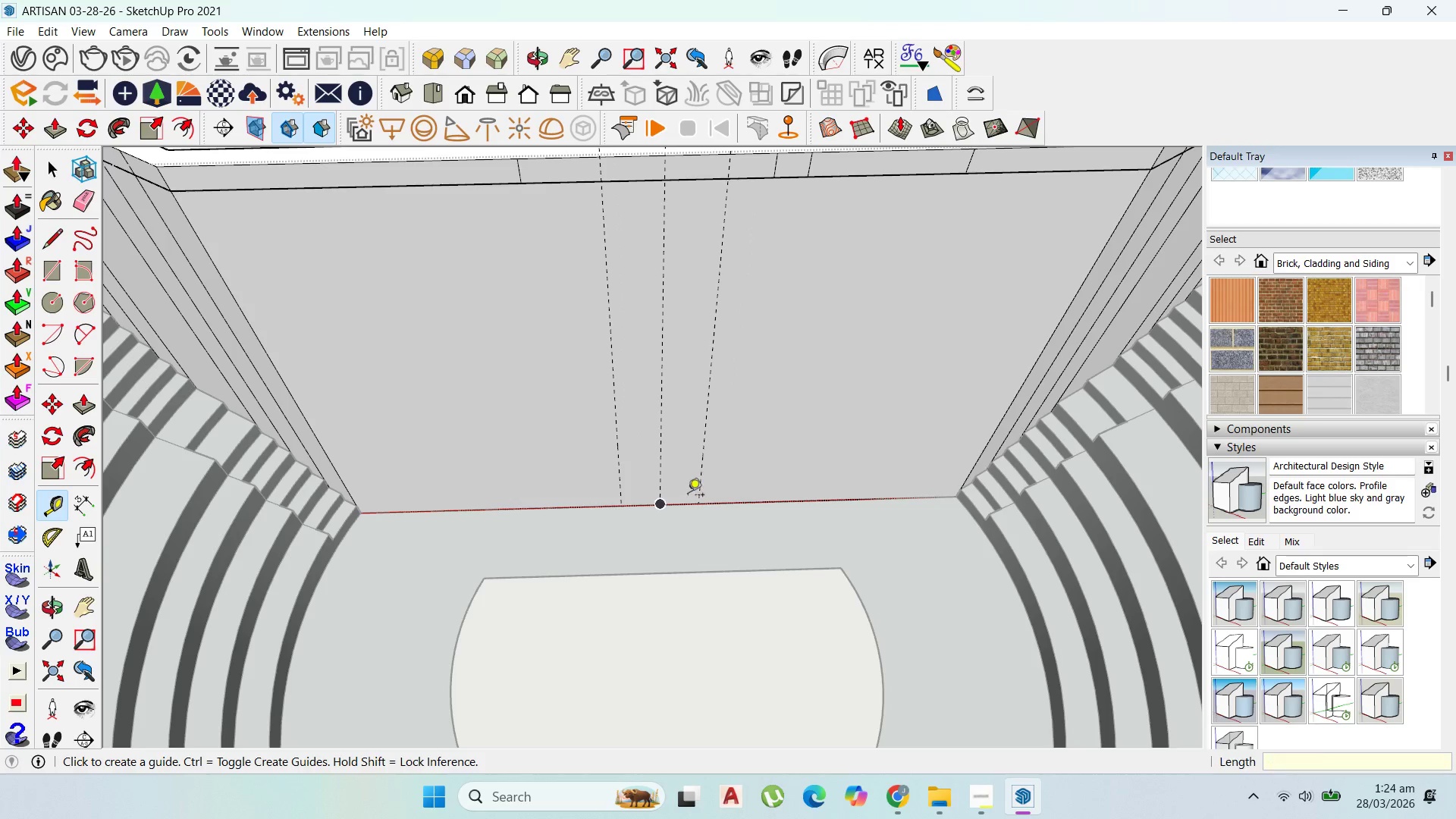 
scroll: coordinate [678, 504], scroll_direction: up, amount: 2.0
 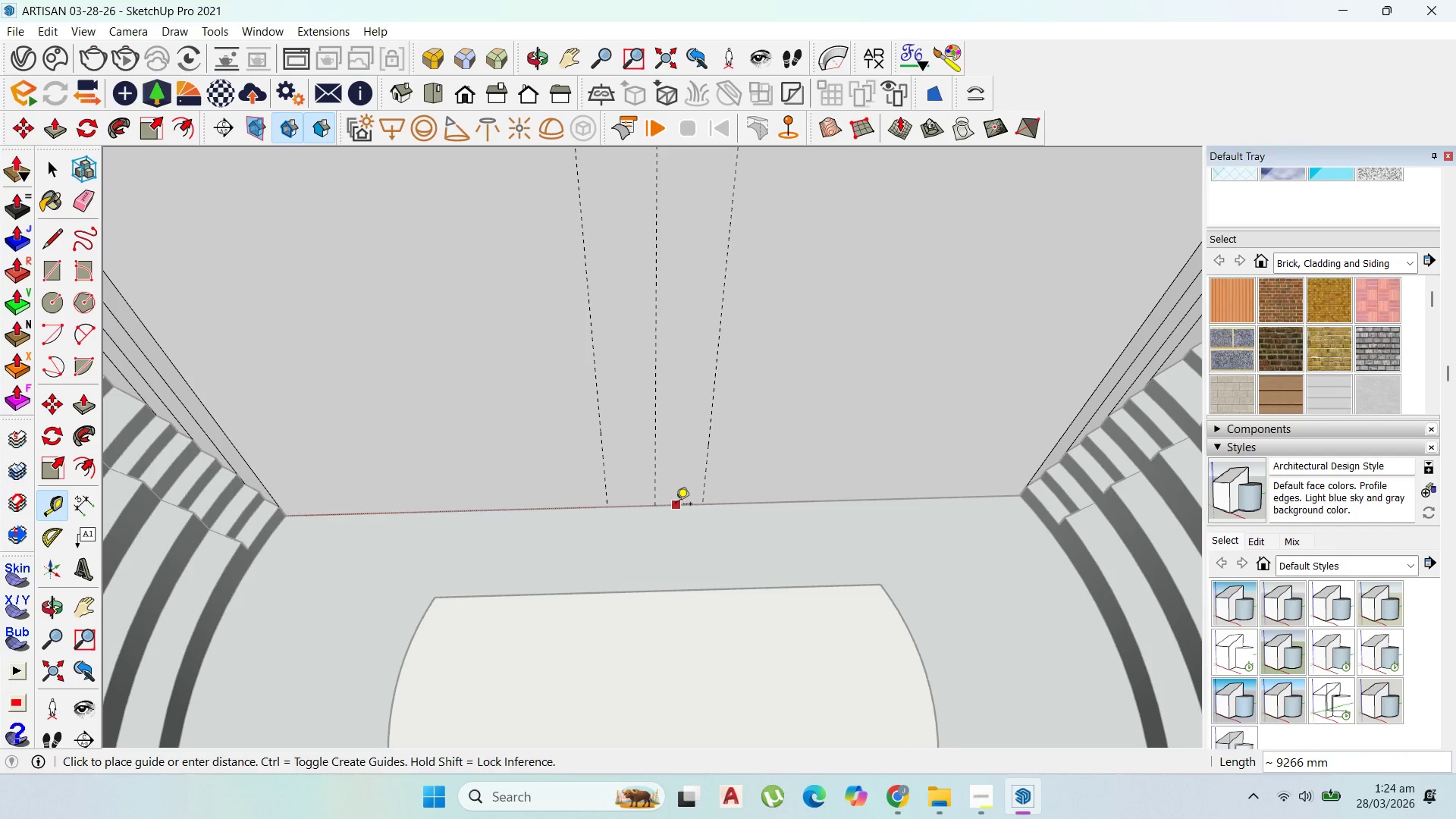 
left_click([676, 505])
 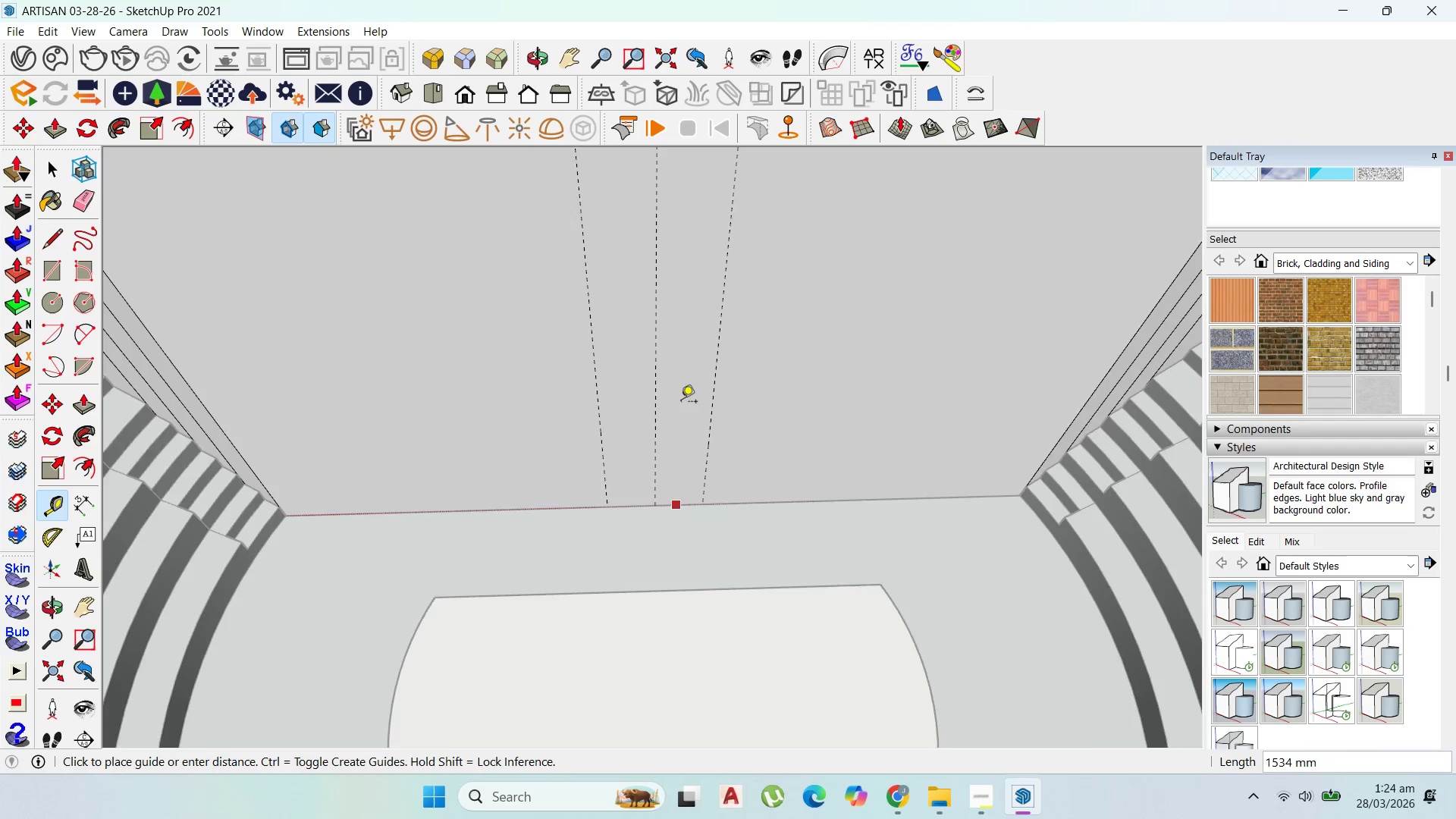 
scroll: coordinate [671, 407], scroll_direction: down, amount: 4.0
 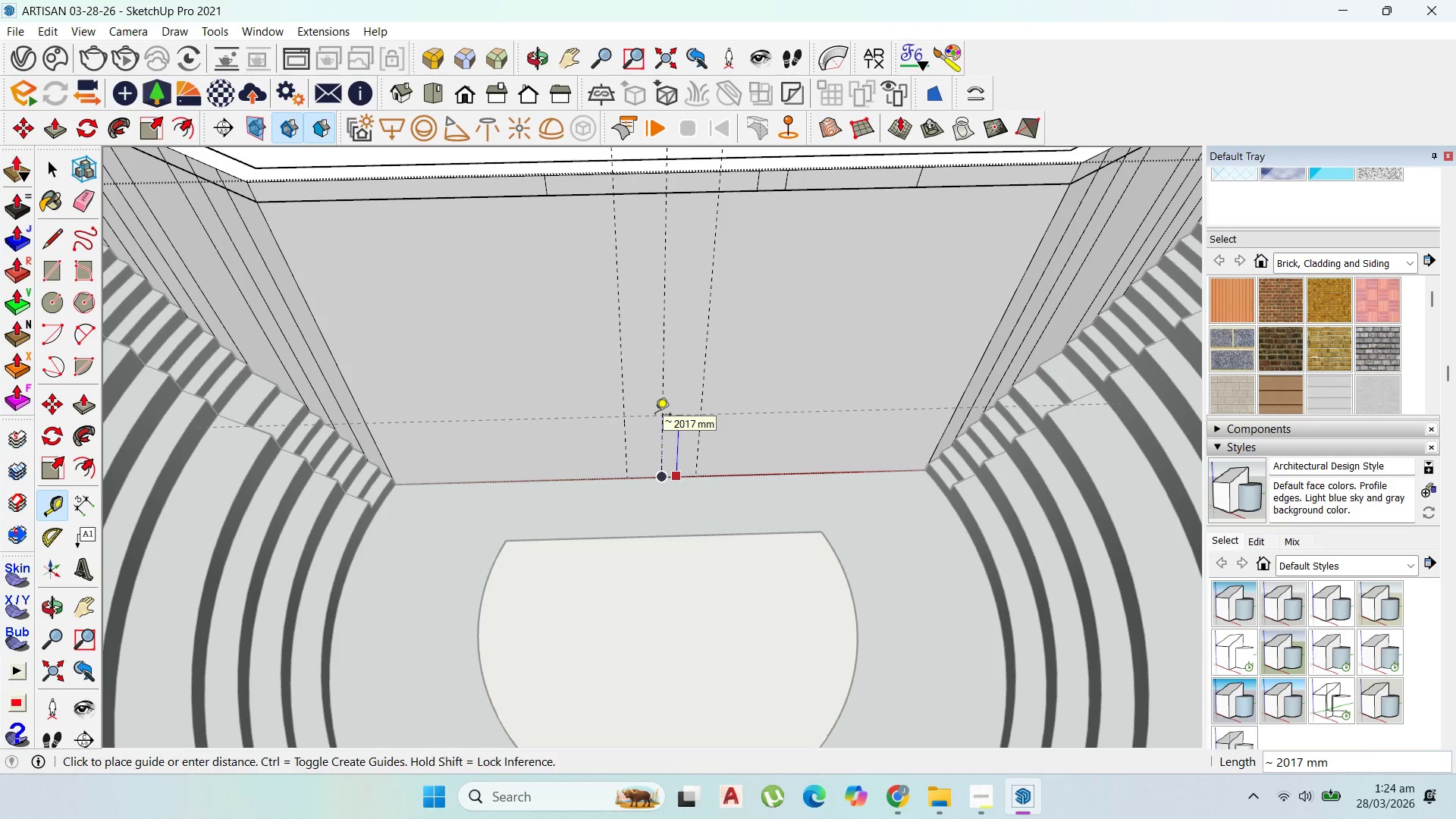 
type(24000)
 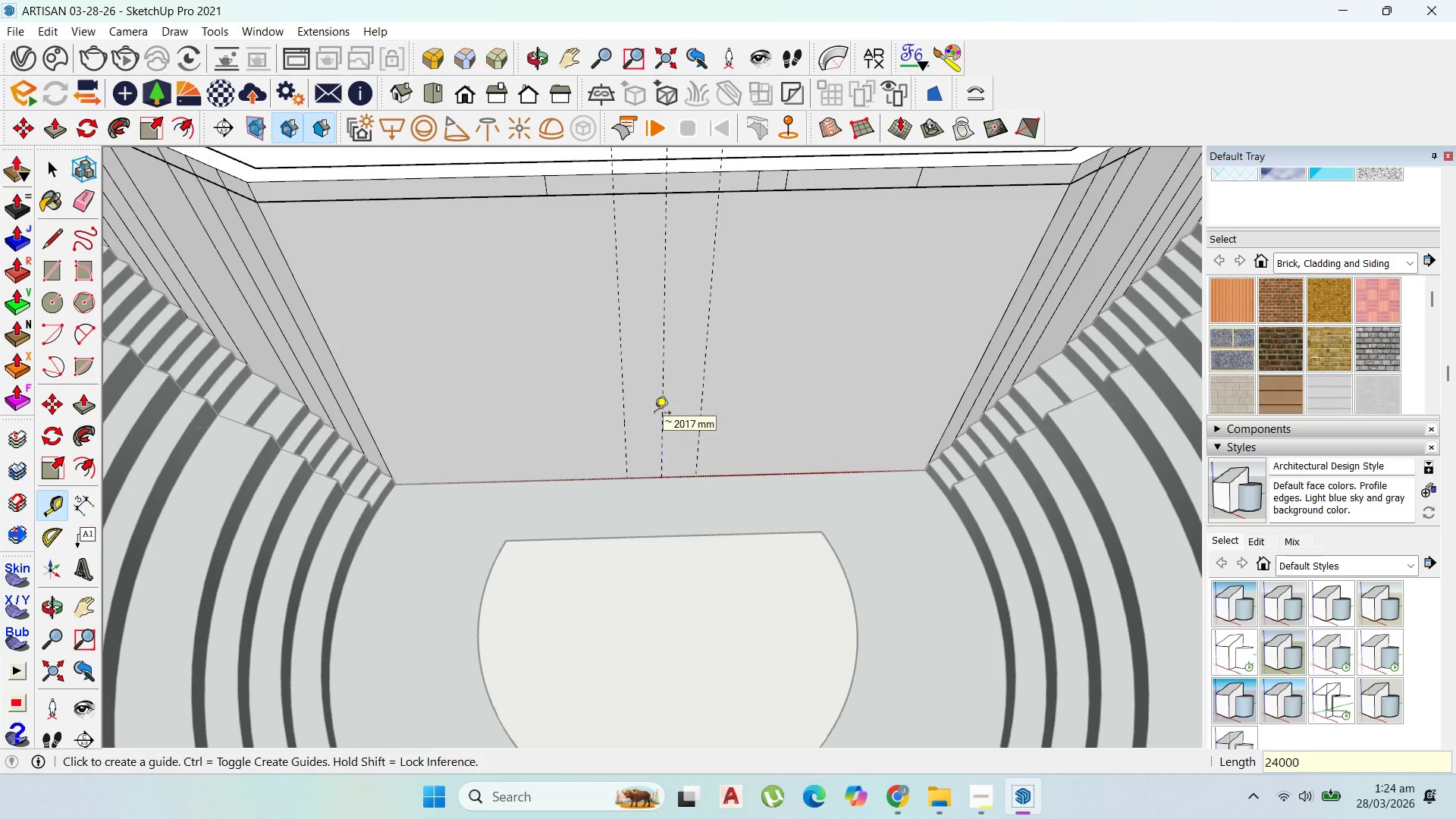 
key(Enter)
 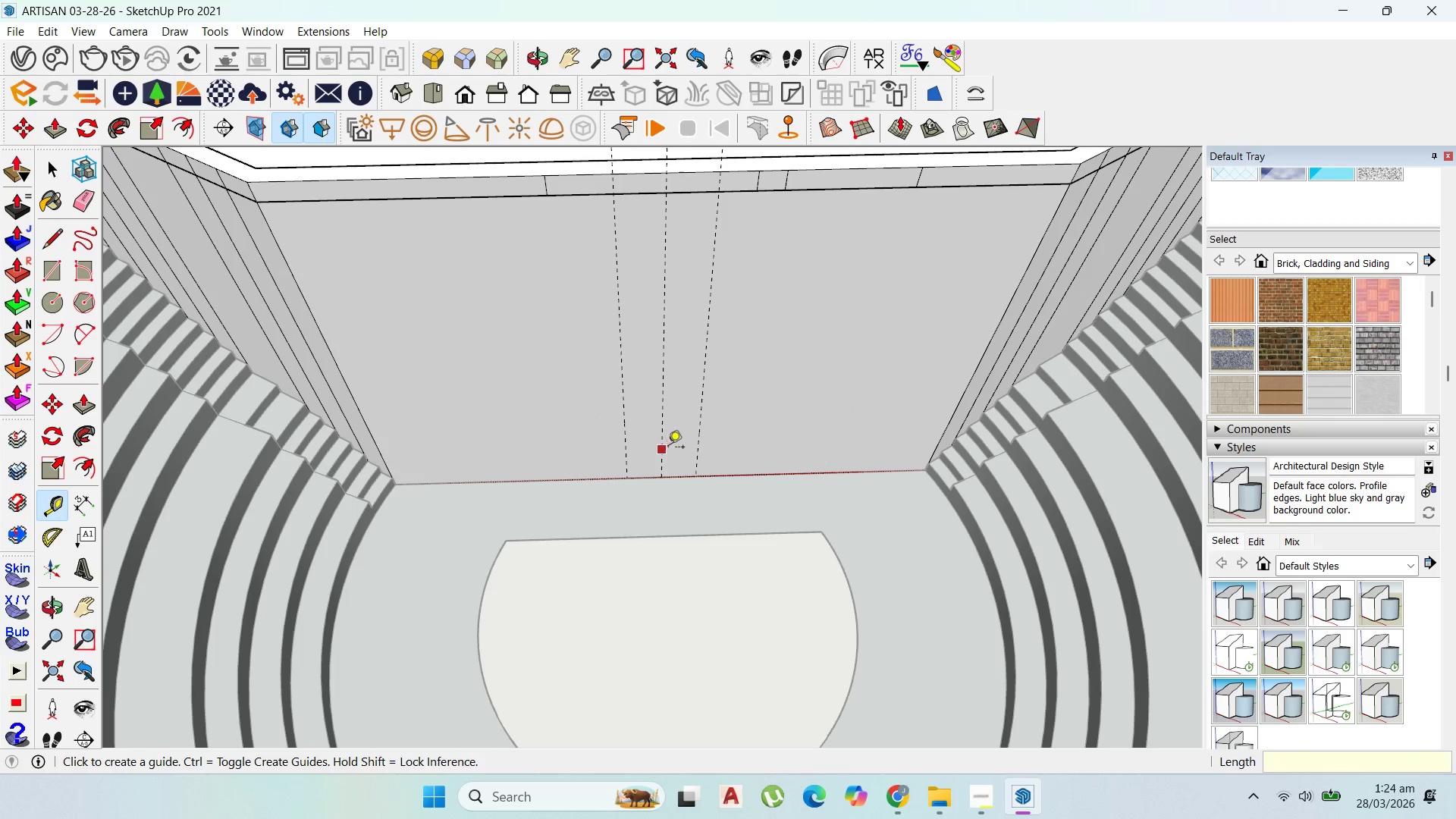 
key(Control+Z)
 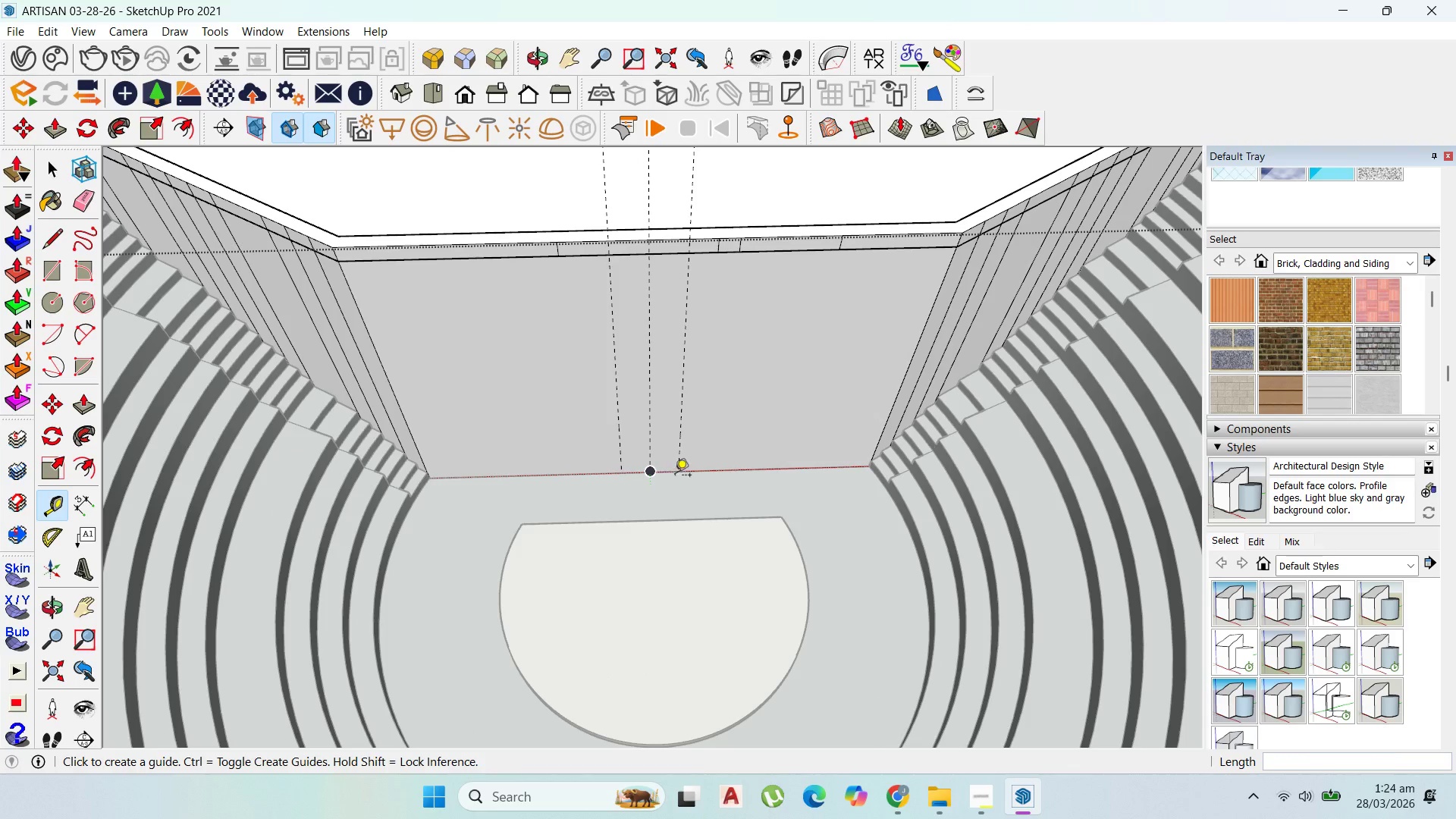 
scroll: coordinate [675, 476], scroll_direction: none, amount: 0.0
 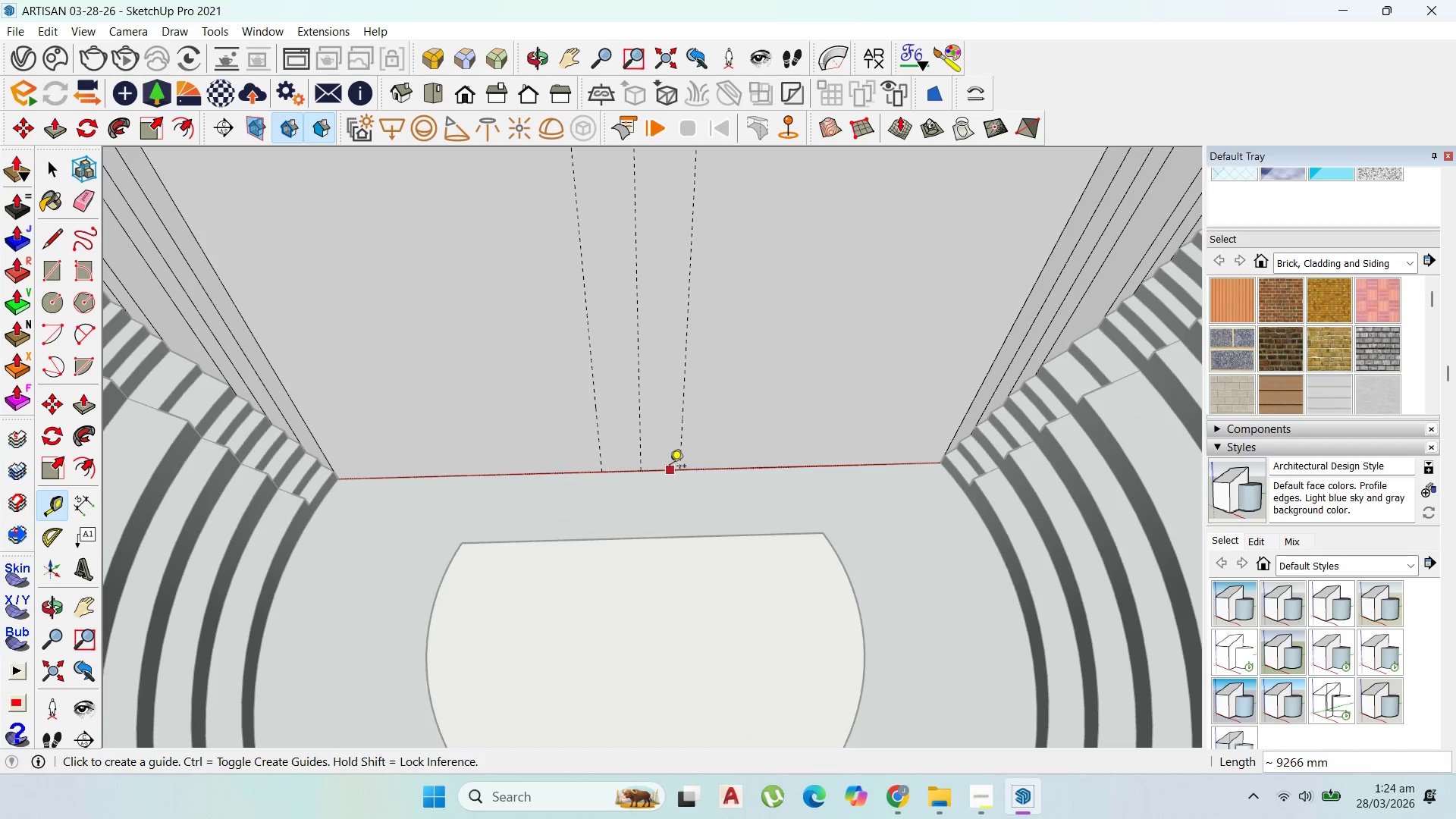 
left_click_drag(start_coordinate=[670, 467], to_coordinate=[669, 453])
 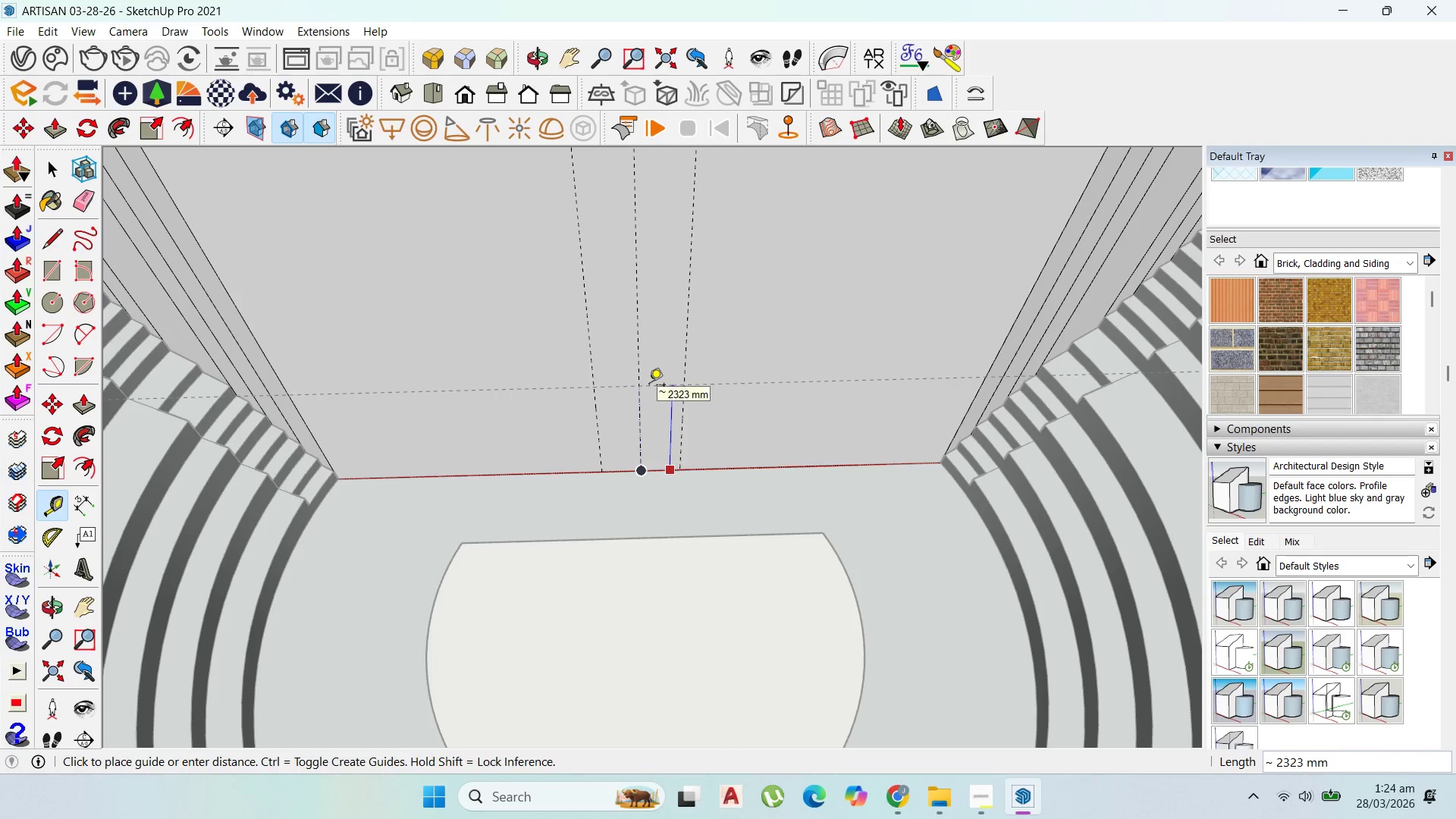 
type(2400)
 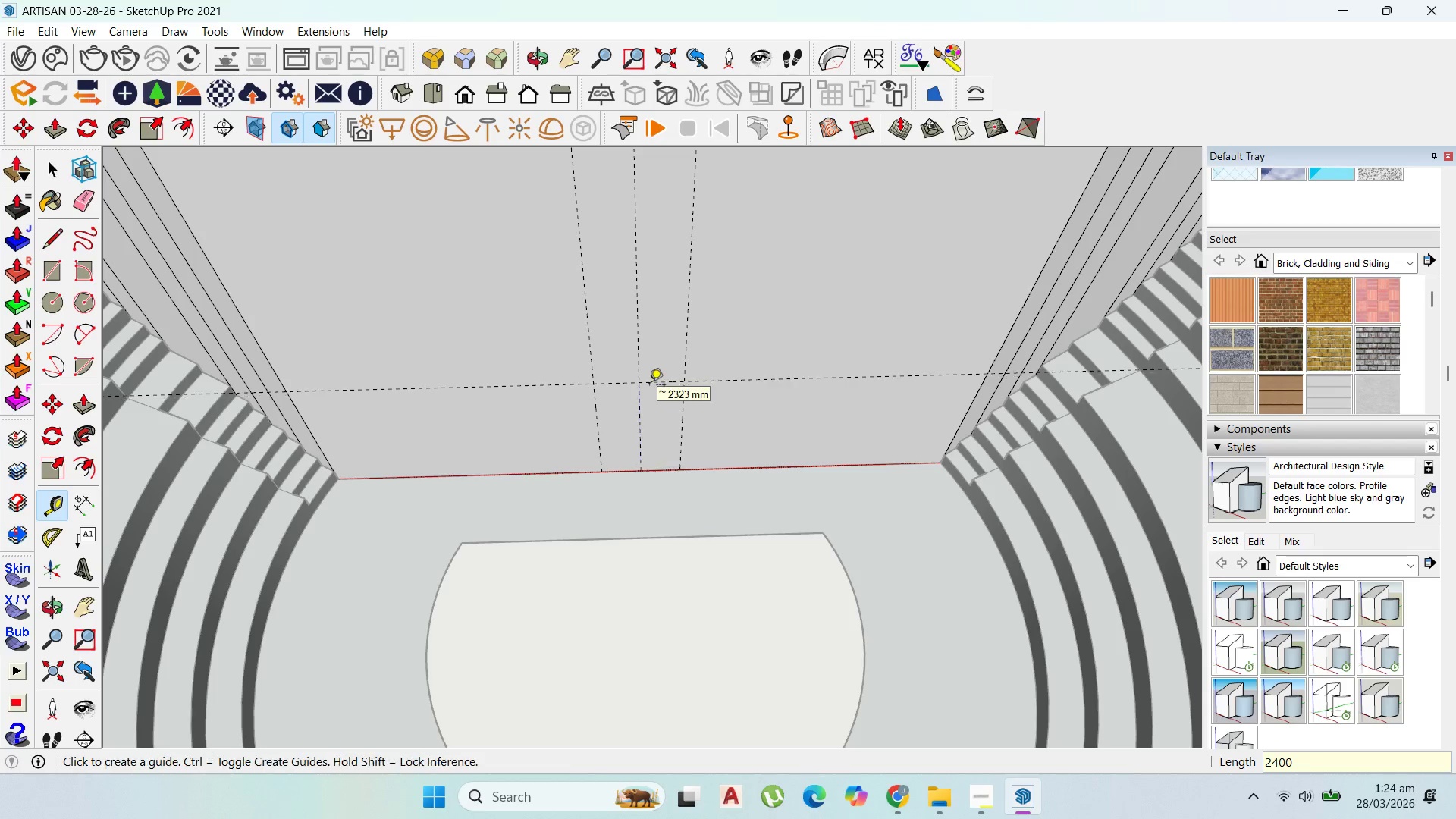 
key(Enter)
 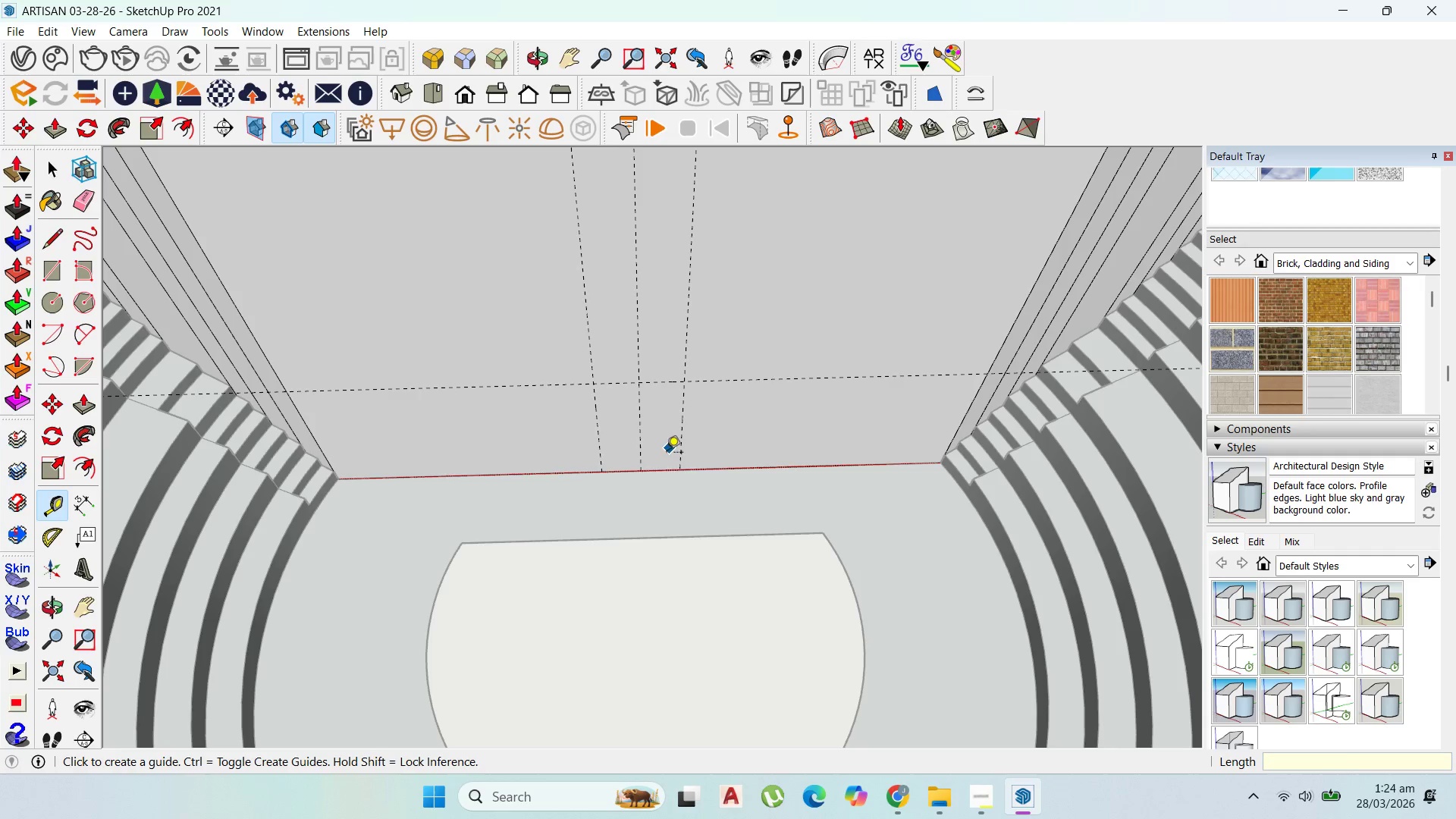 
scroll: coordinate [663, 464], scroll_direction: up, amount: 1.0
 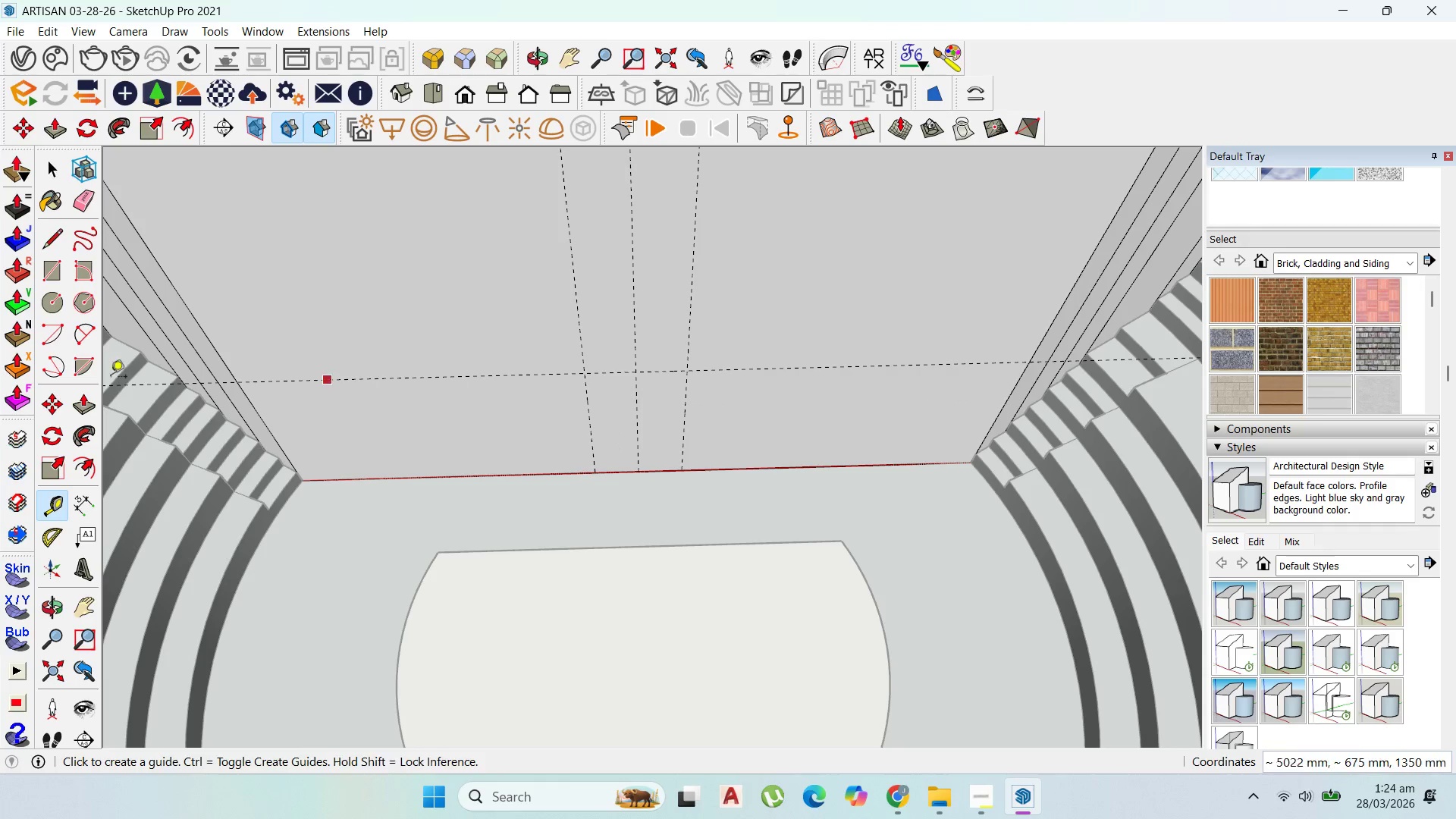 
left_click([40, 268])
 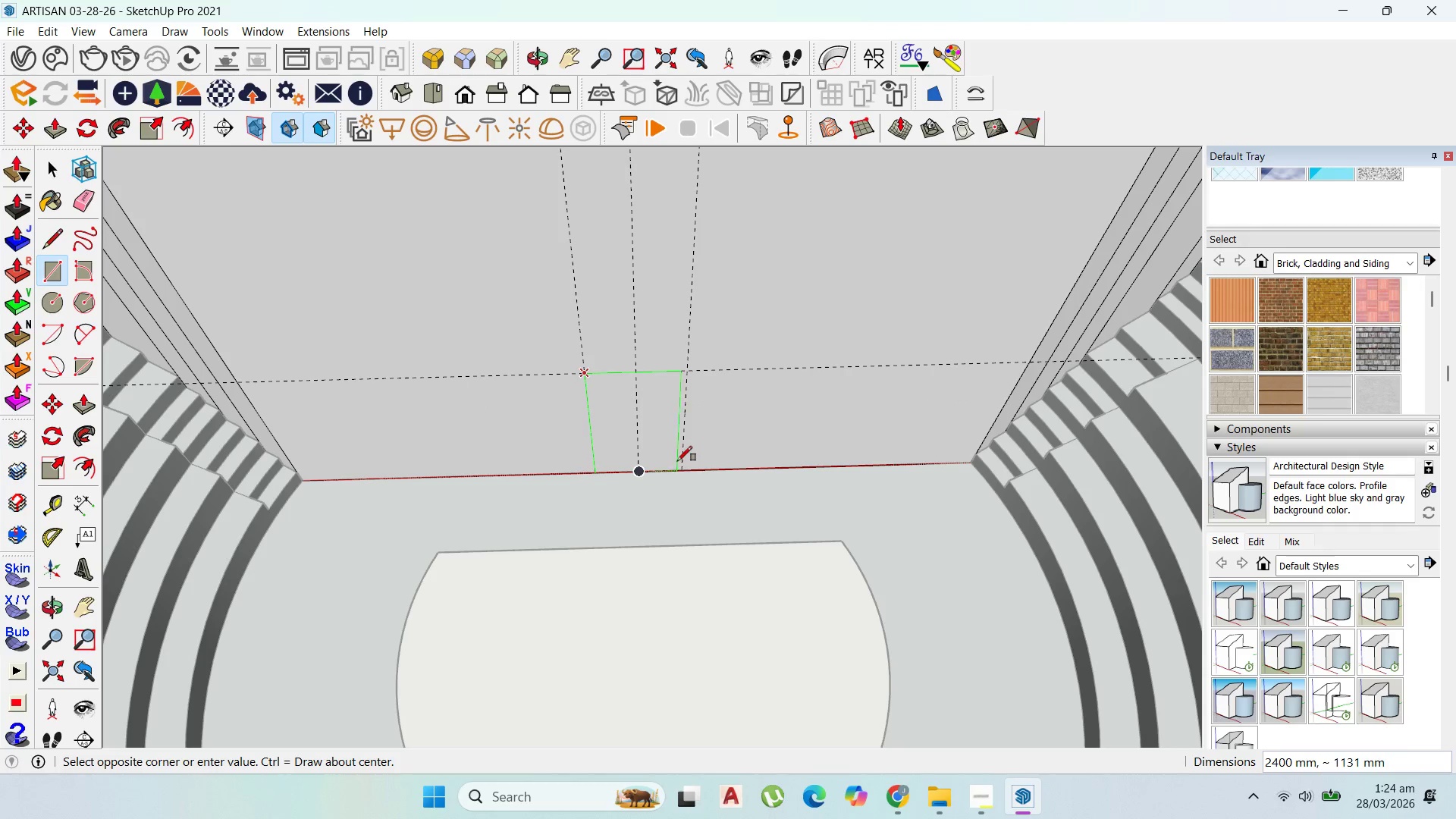 
left_click([679, 467])
 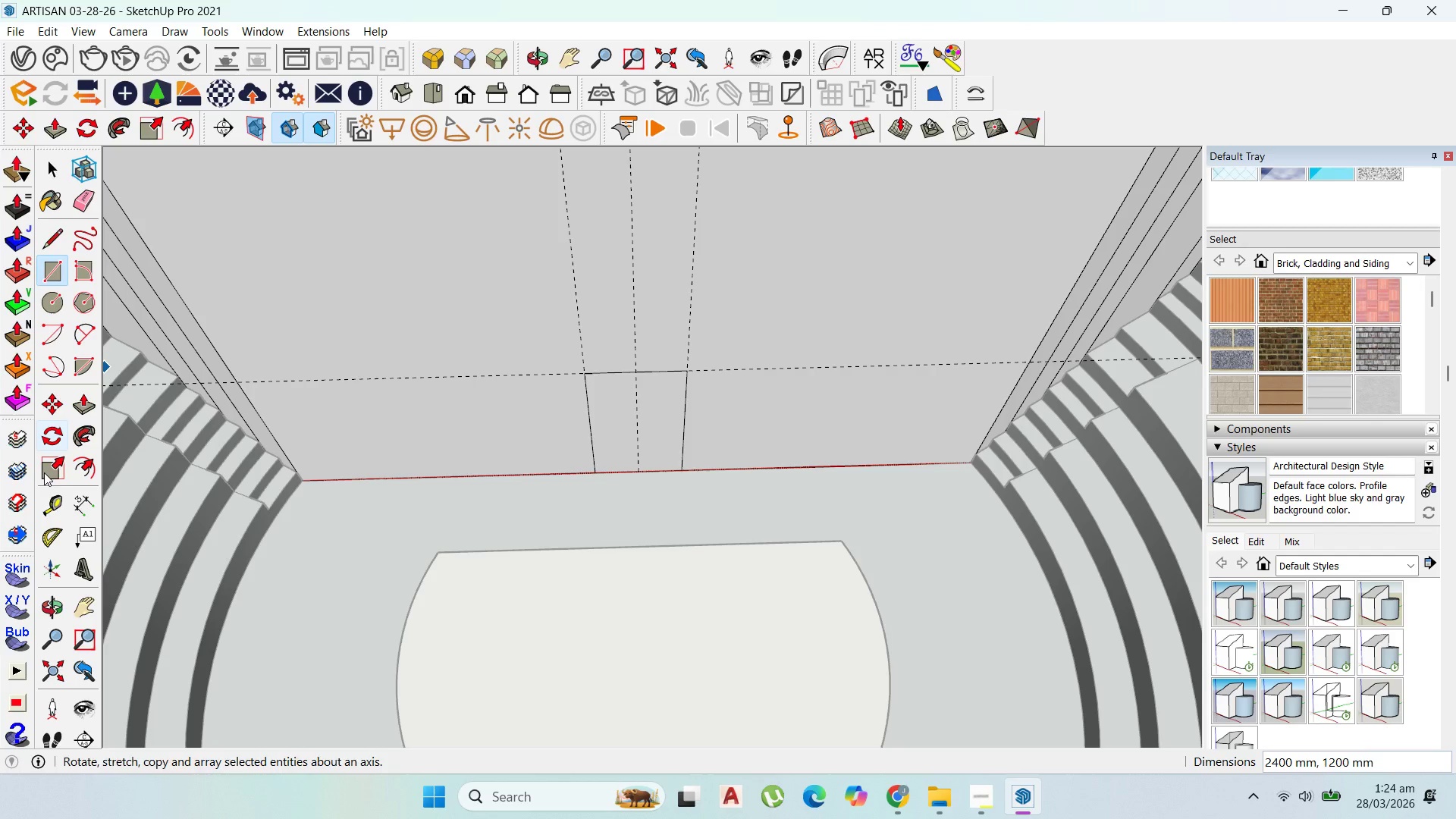 
scroll: coordinate [607, 371], scroll_direction: up, amount: 1.0
 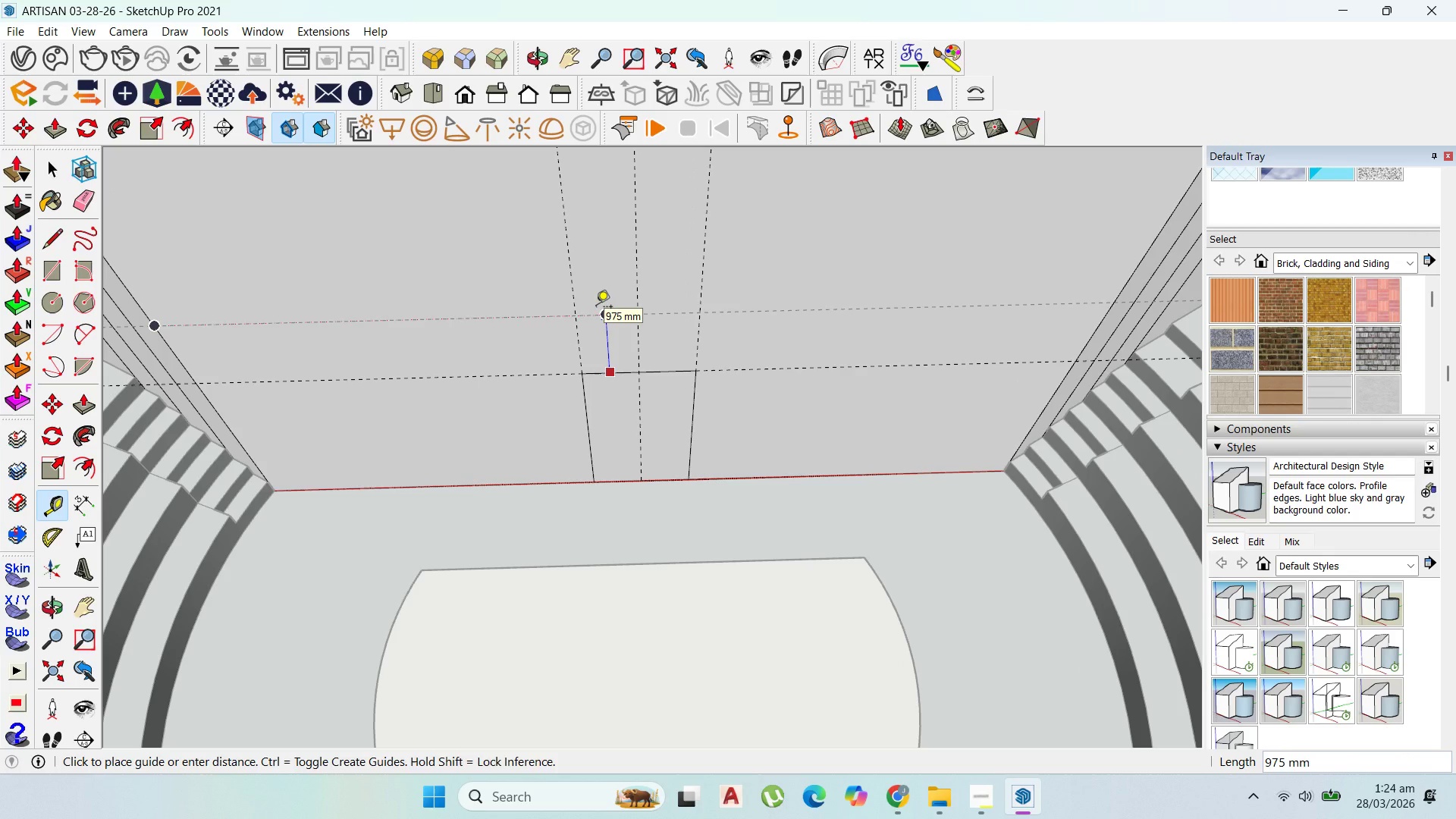 
left_click([596, 308])
 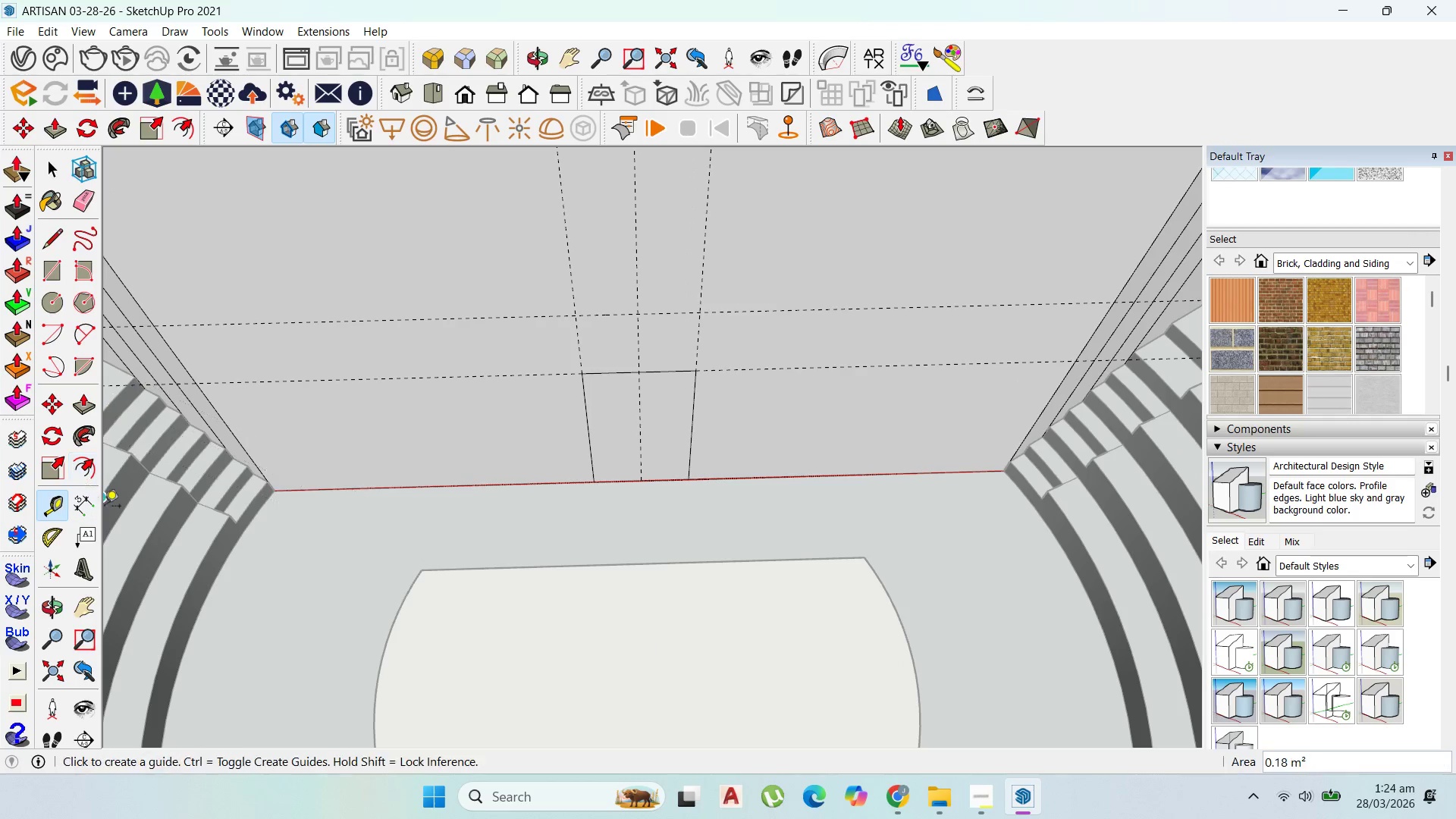 
key(Control+Z)
 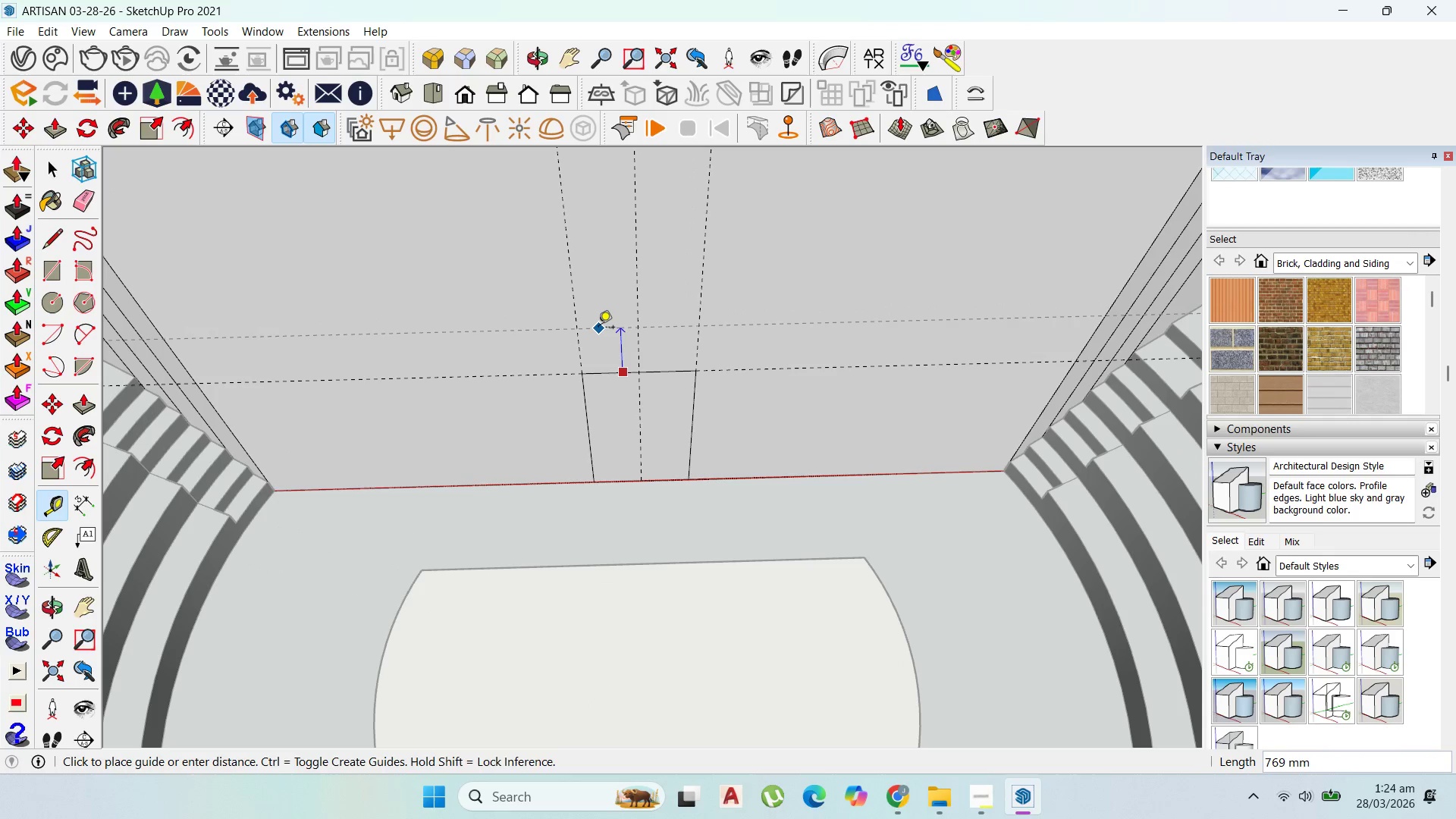 
type(1000)
 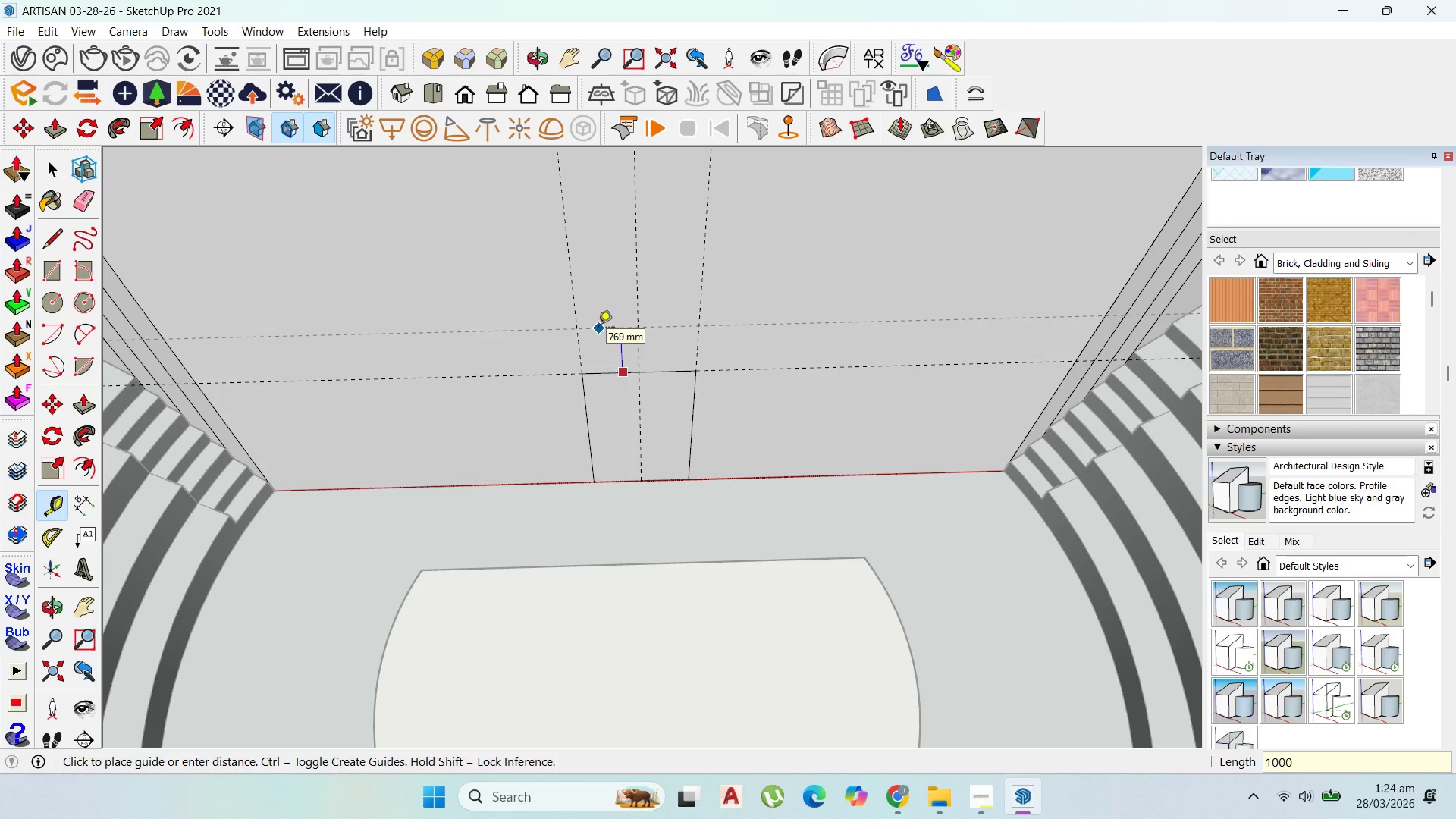 
key(Enter)
 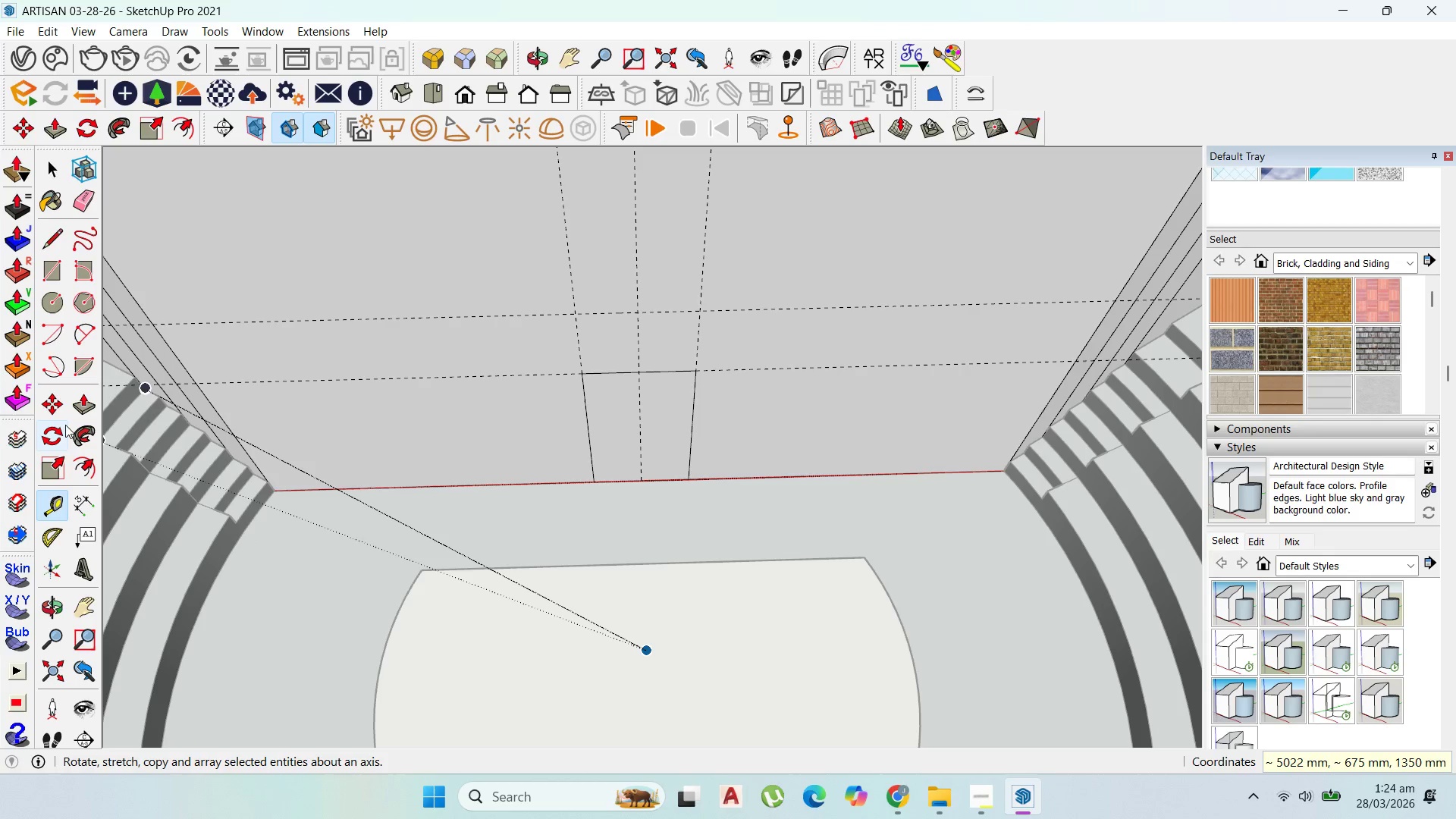 
key(Control+Z)
 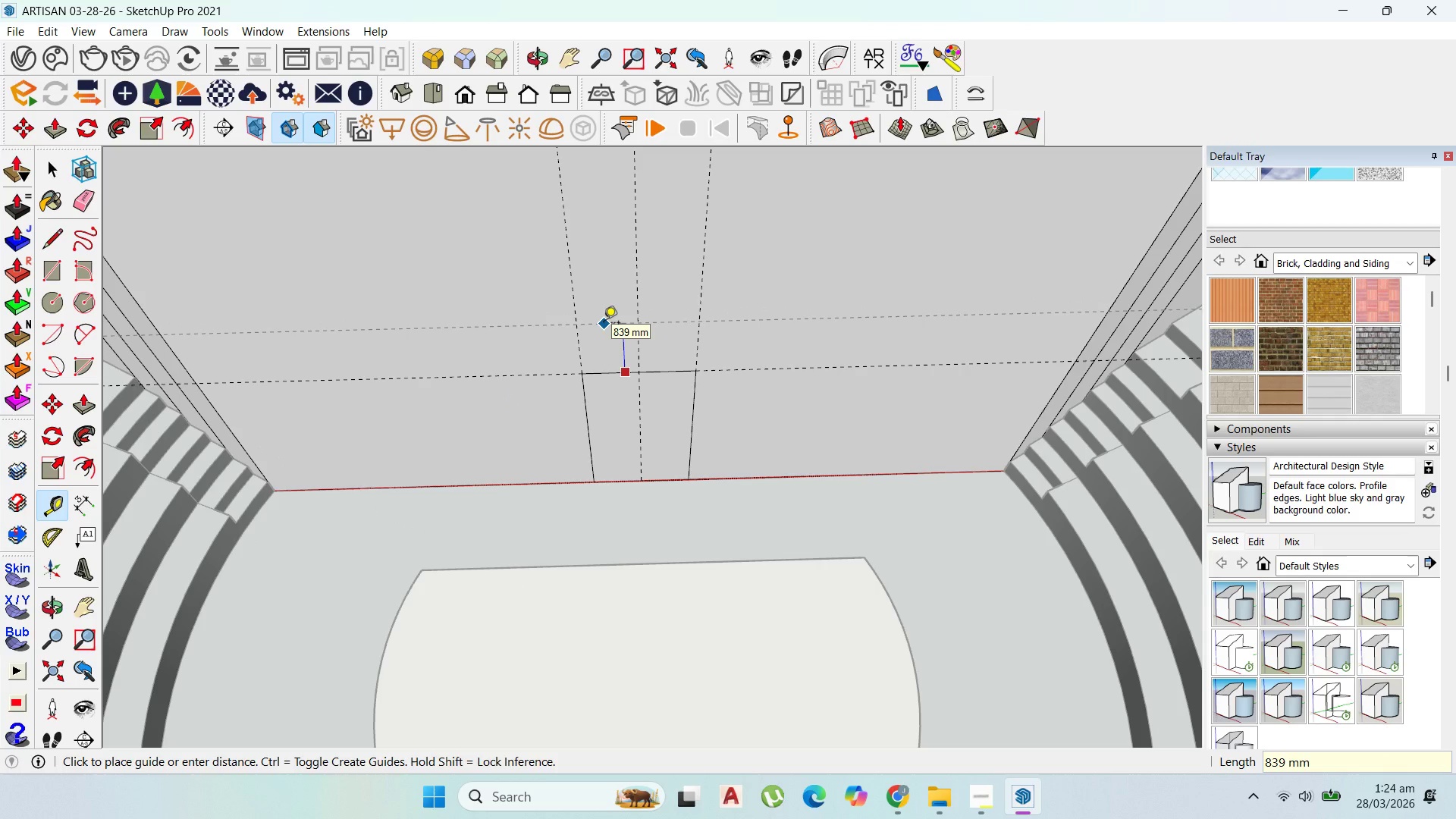 
type(900)
 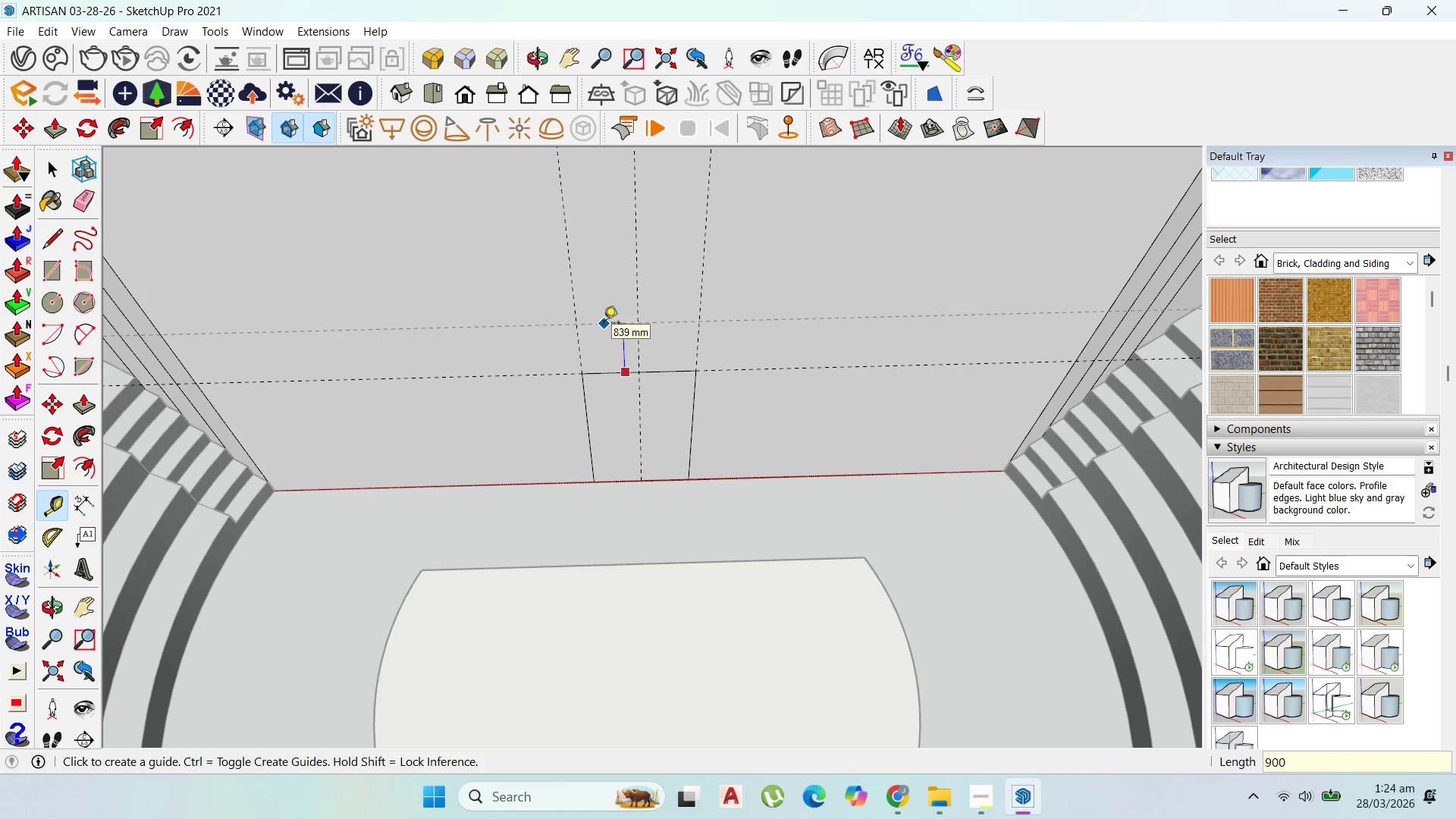 
key(Enter)
 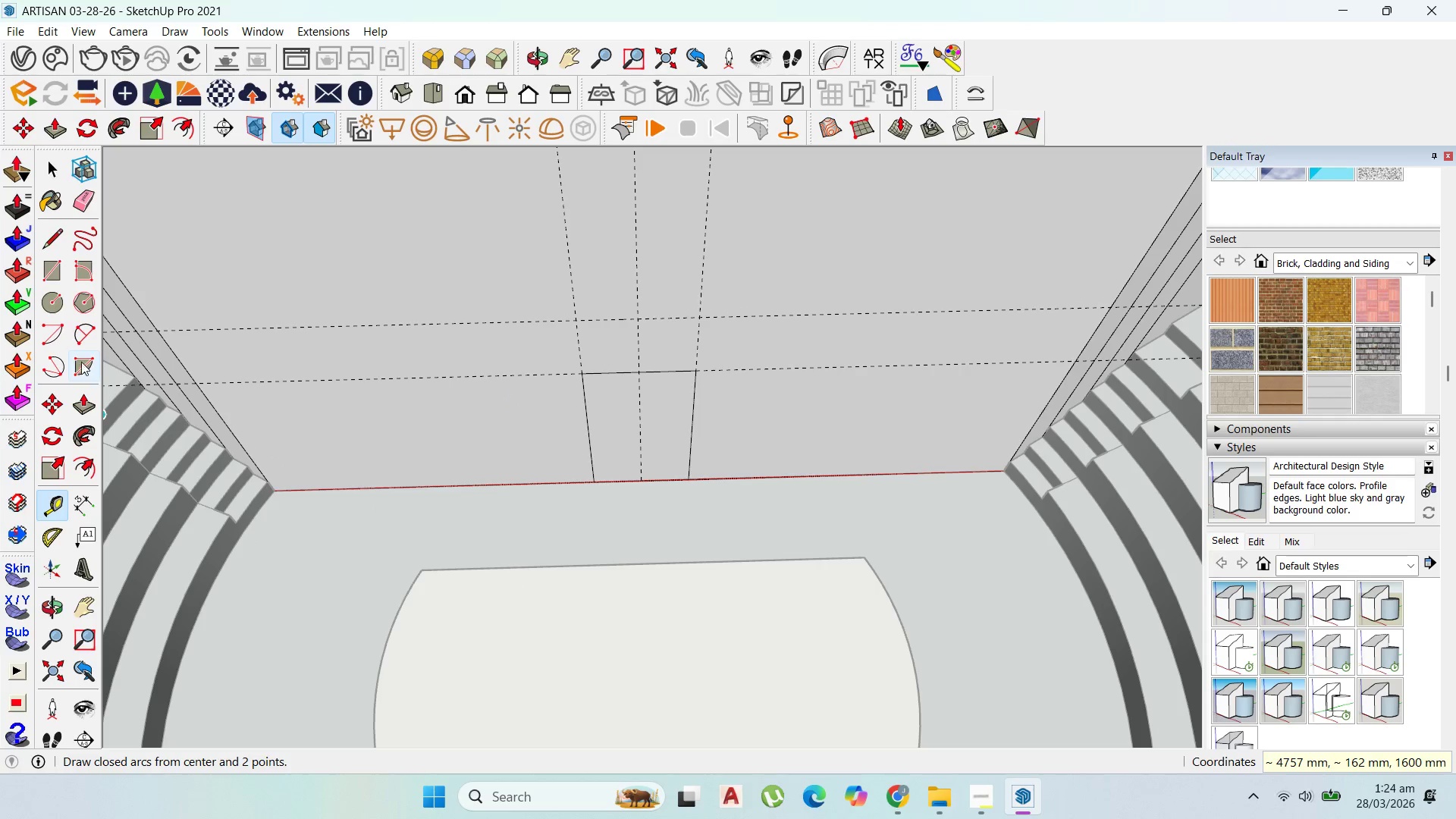 
left_click([80, 337])
 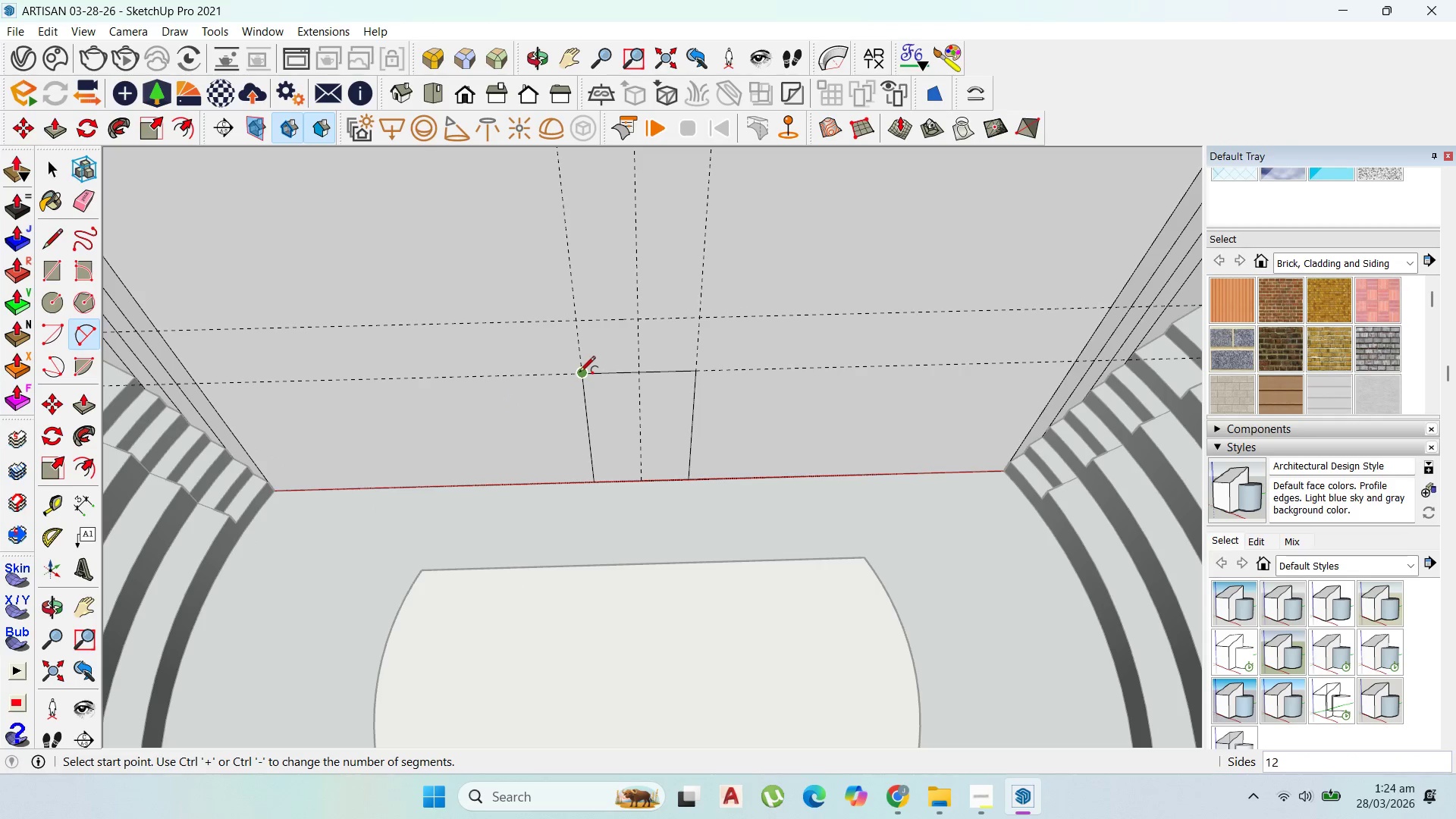 
left_click([580, 373])
 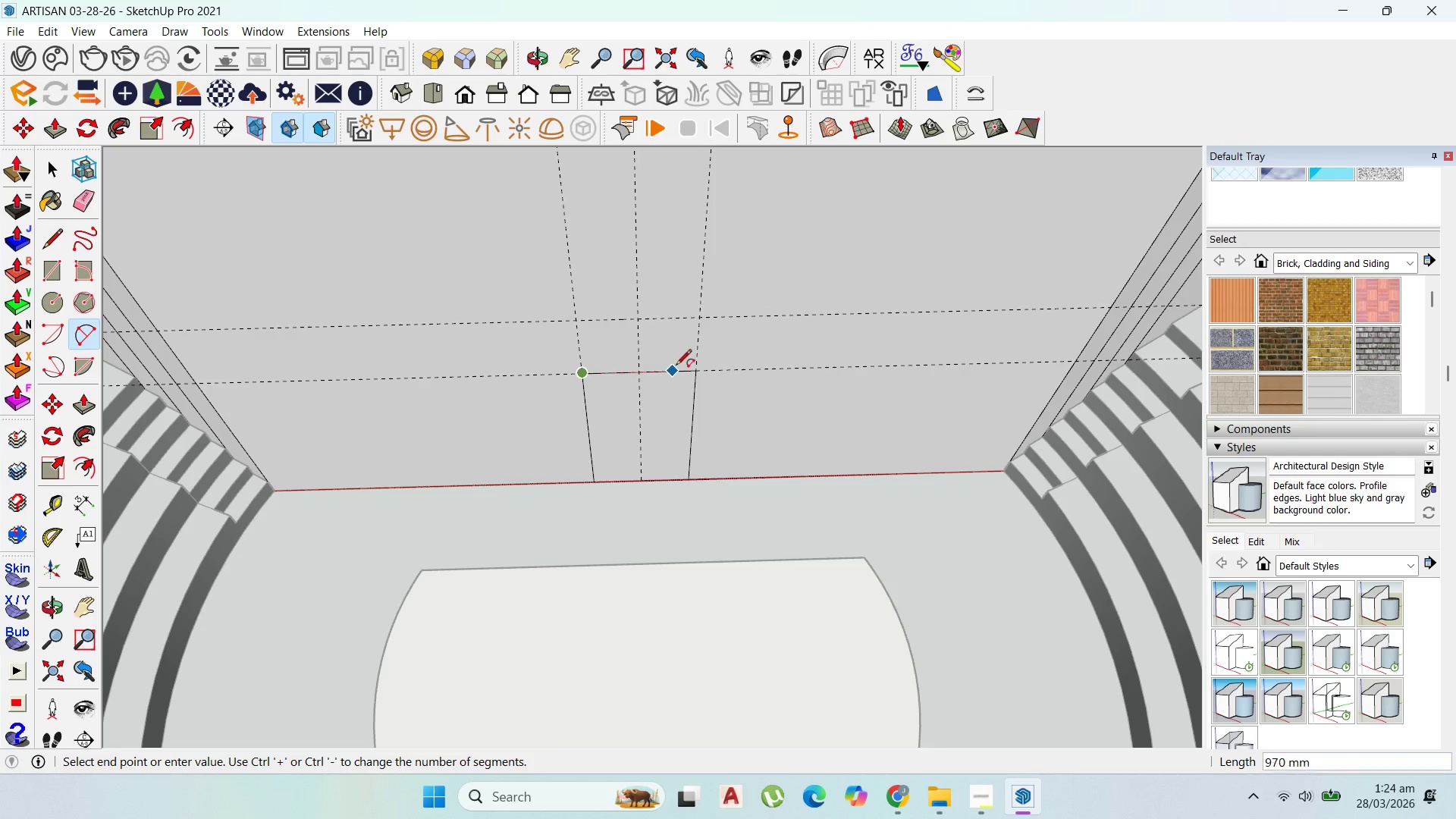 
left_click([702, 372])
 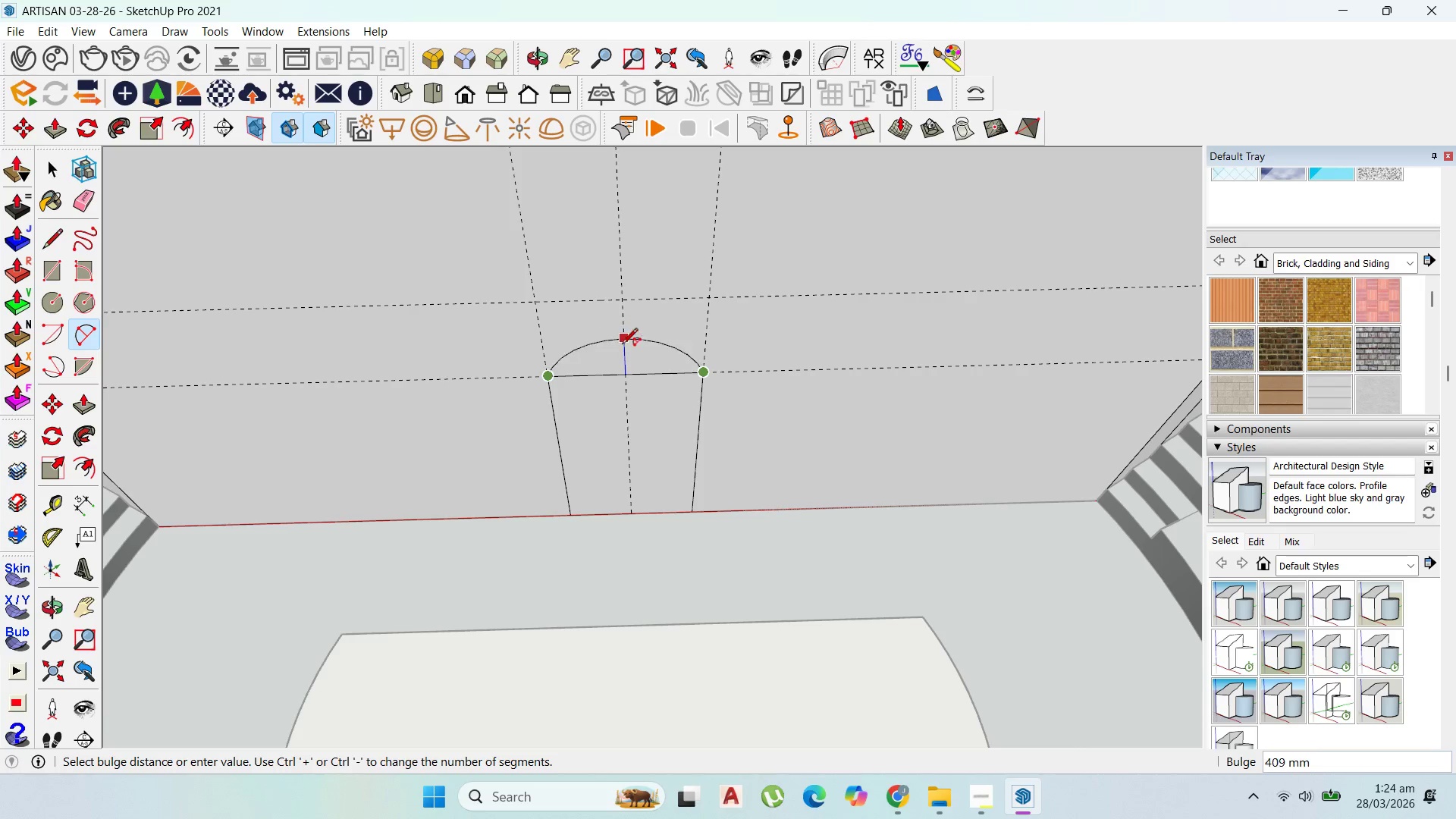 
scroll: coordinate [681, 369], scroll_direction: up, amount: 3.0
 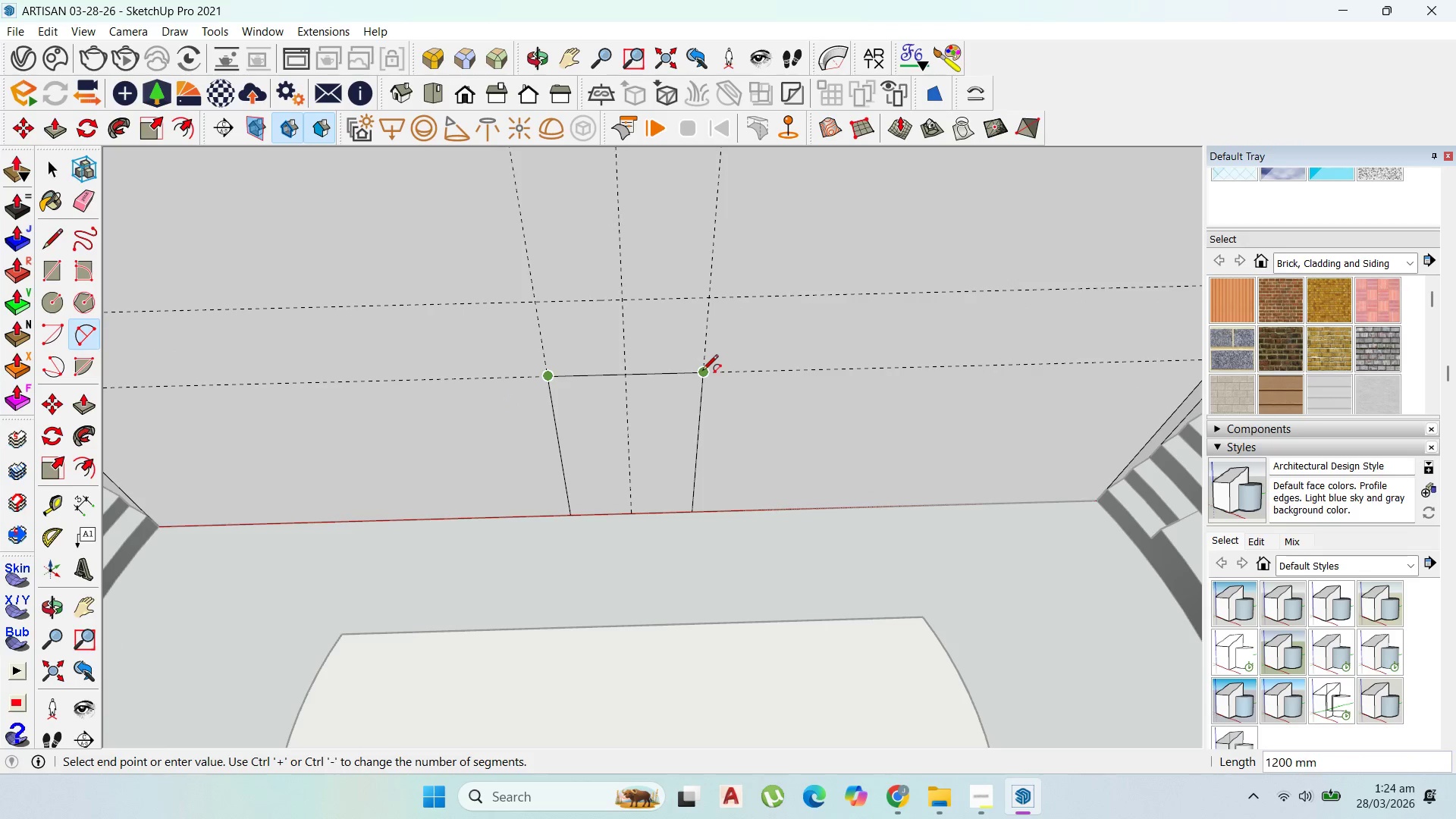 
key(Escape)
 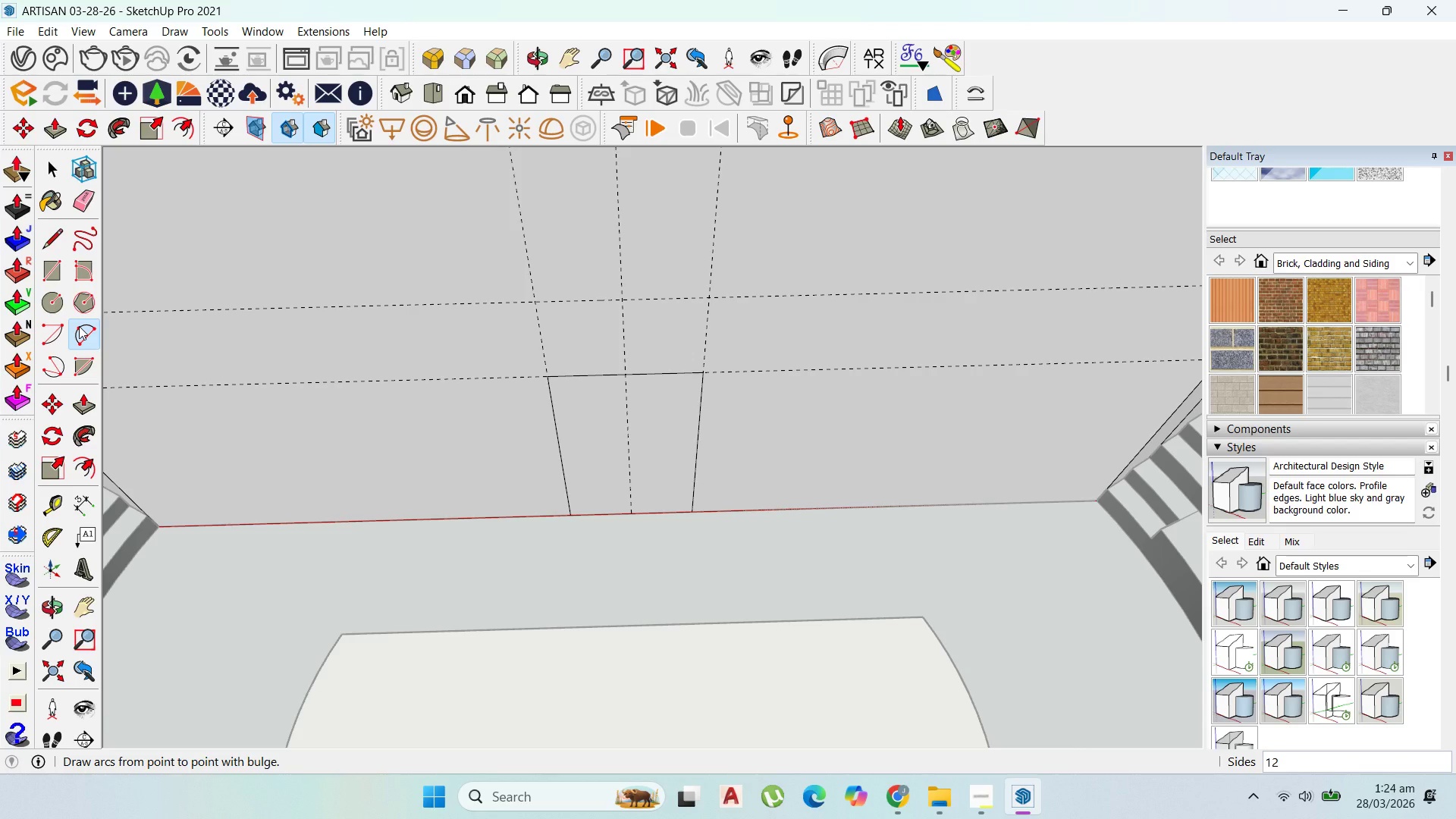 
wait(10.33)
 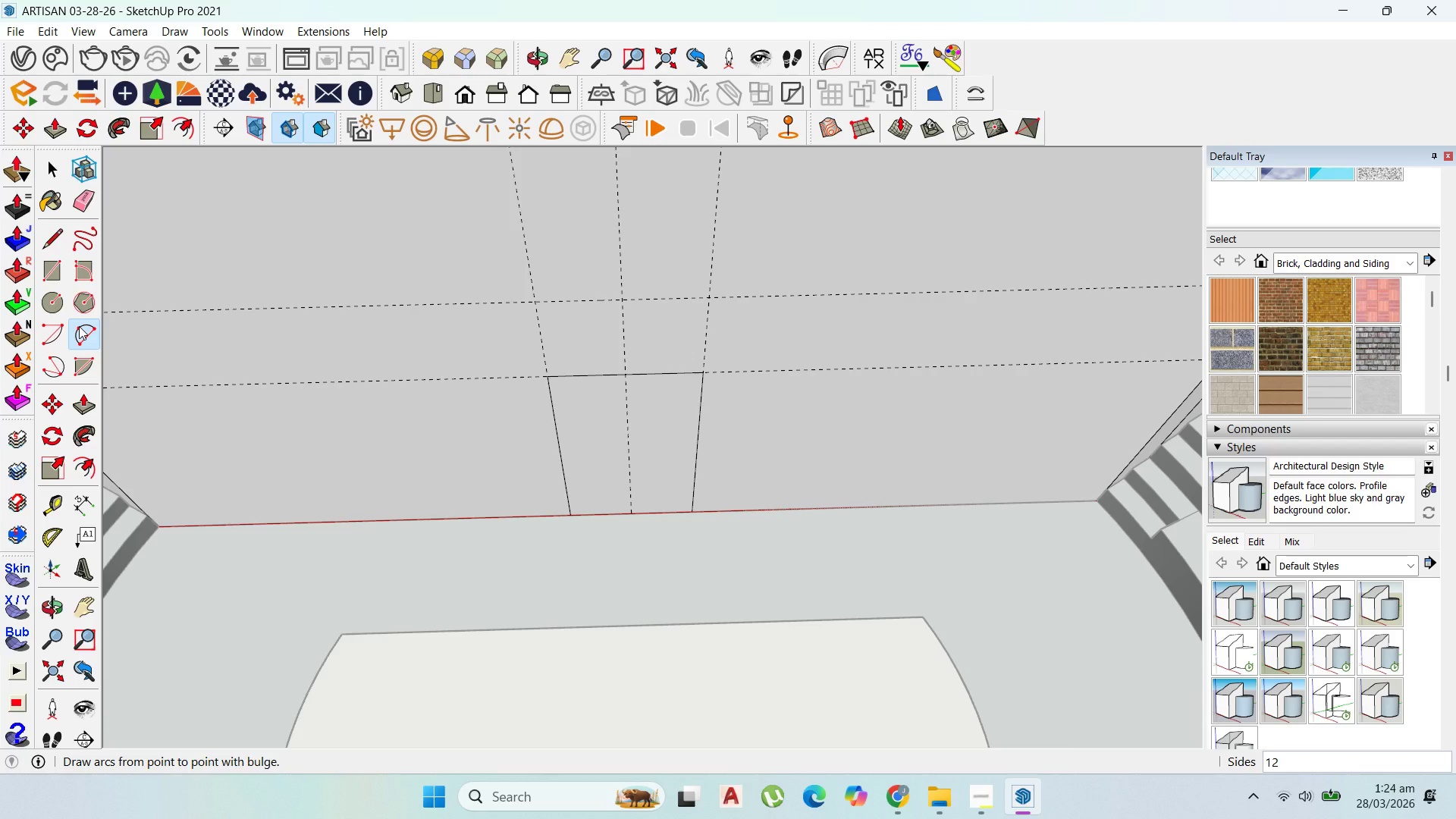 
left_click([681, 372])
 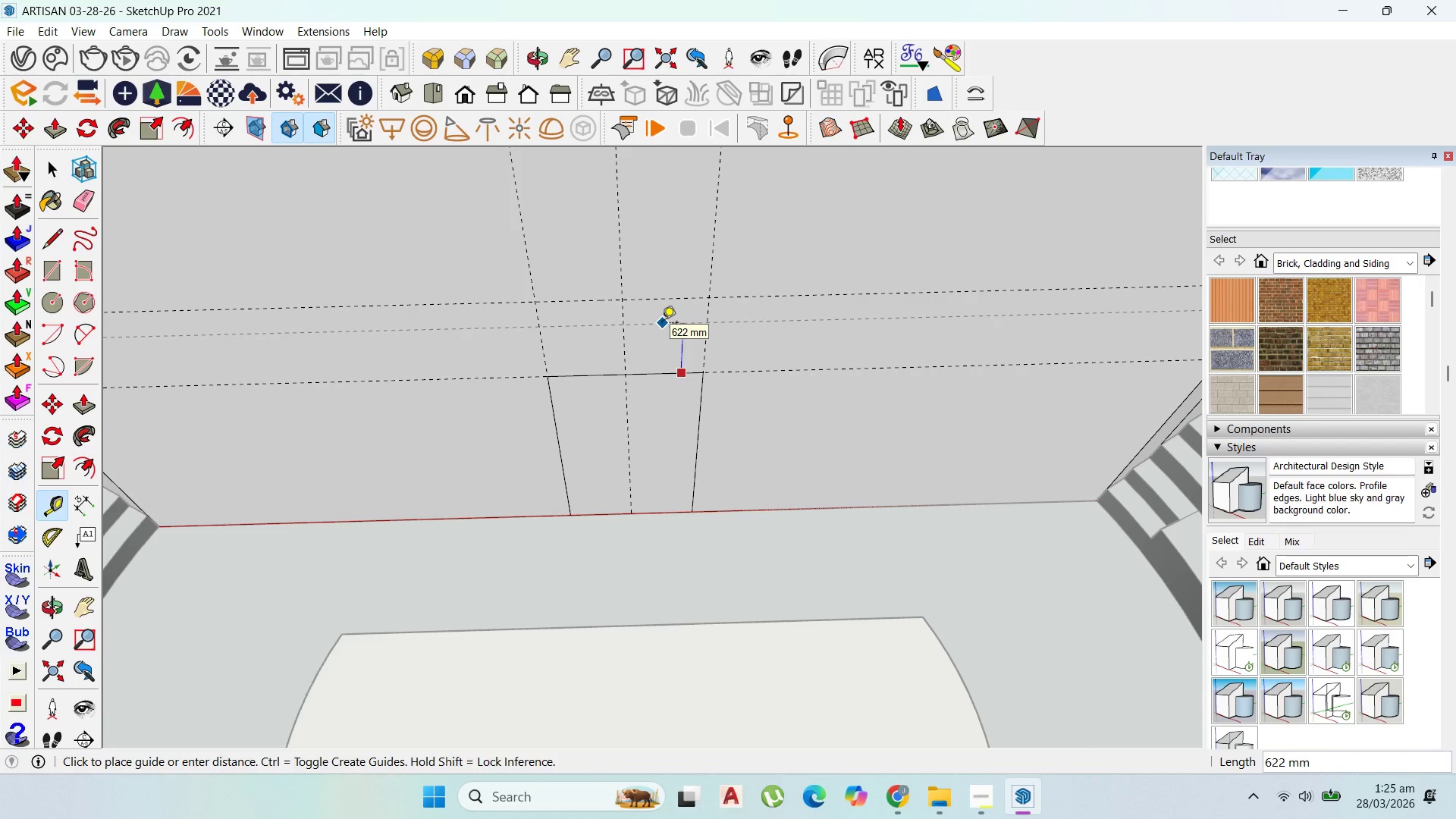 
type(600)
 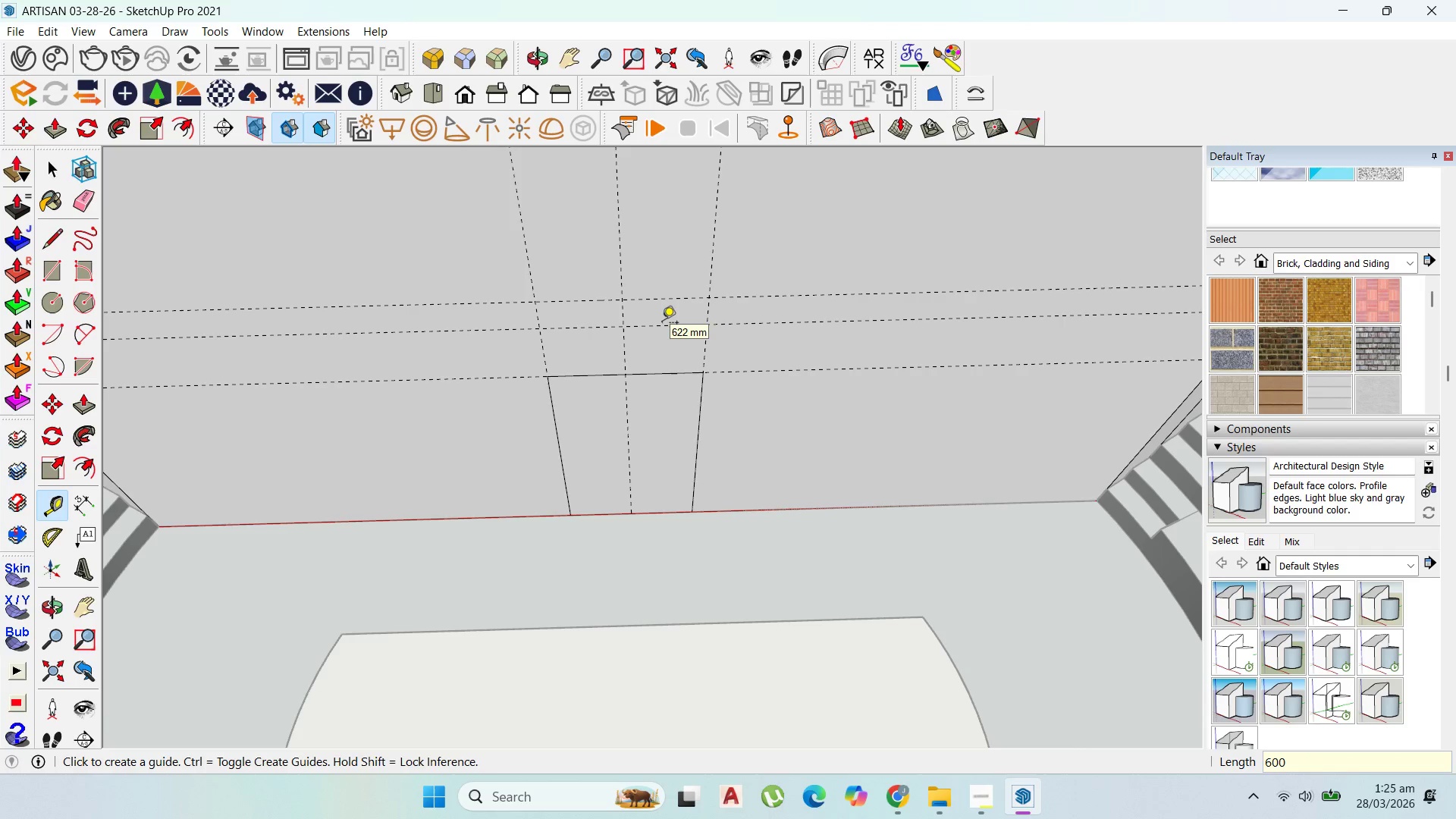 
key(Enter)
 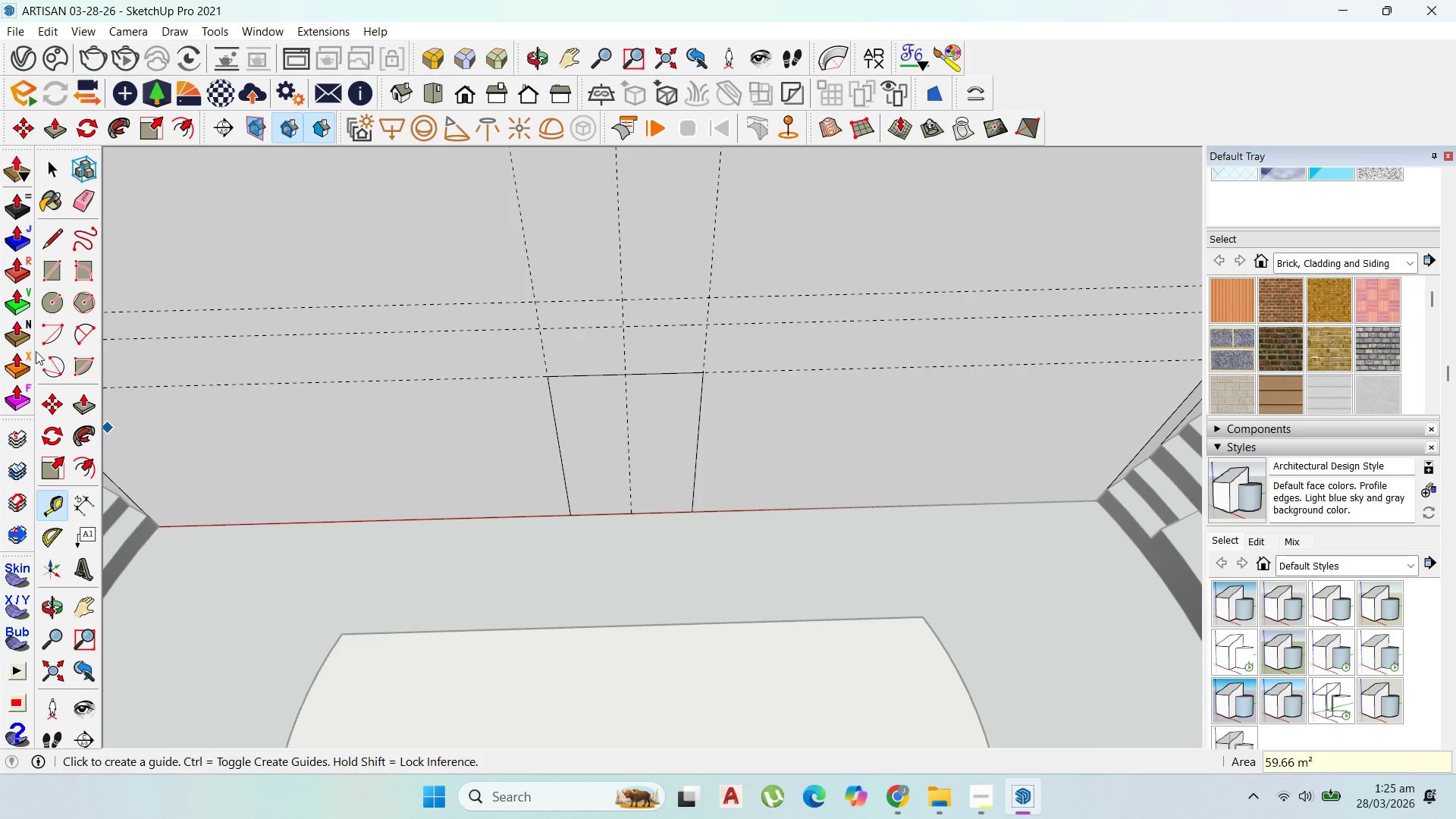 
left_click([82, 334])
 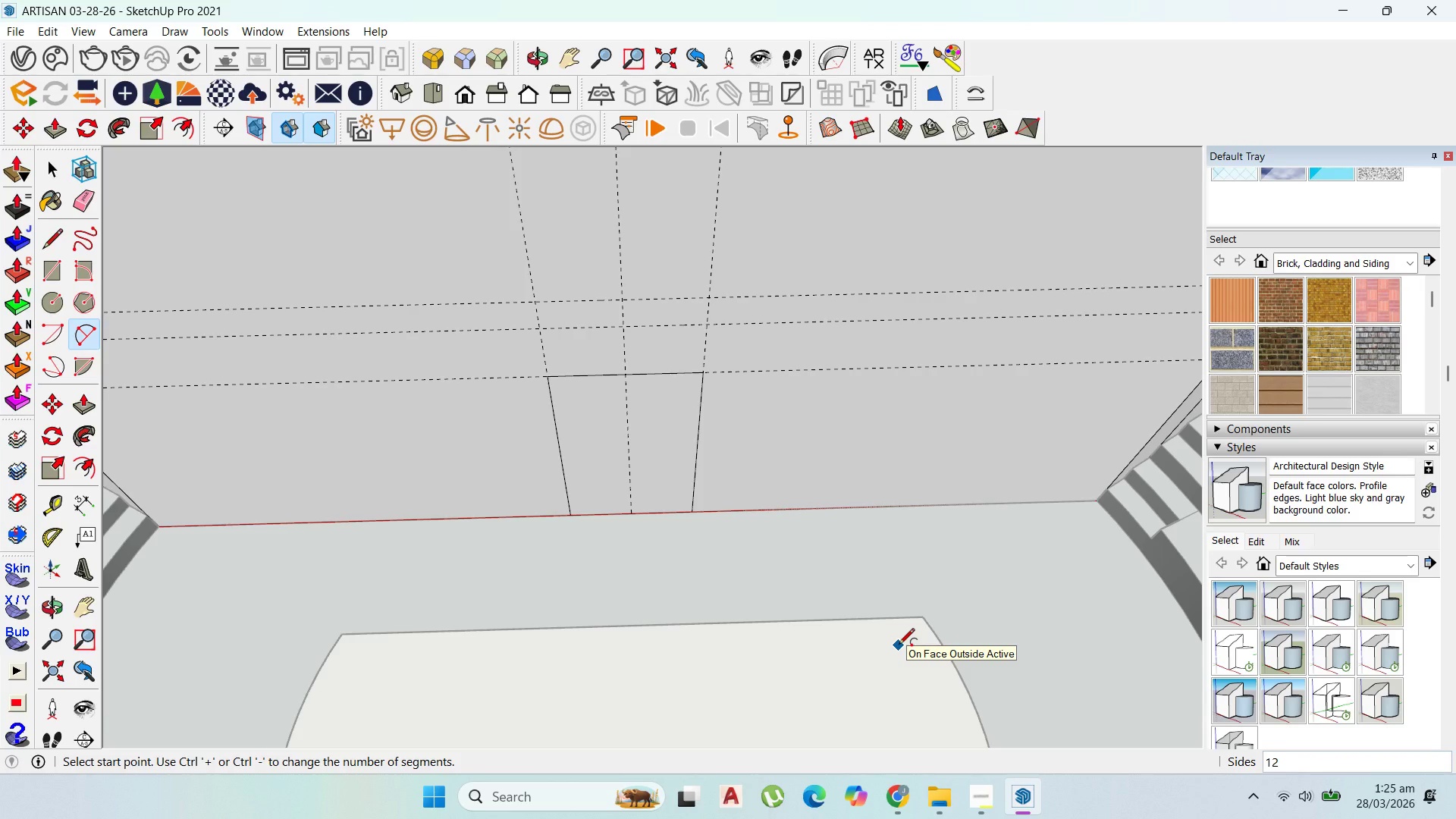 
type(30)
 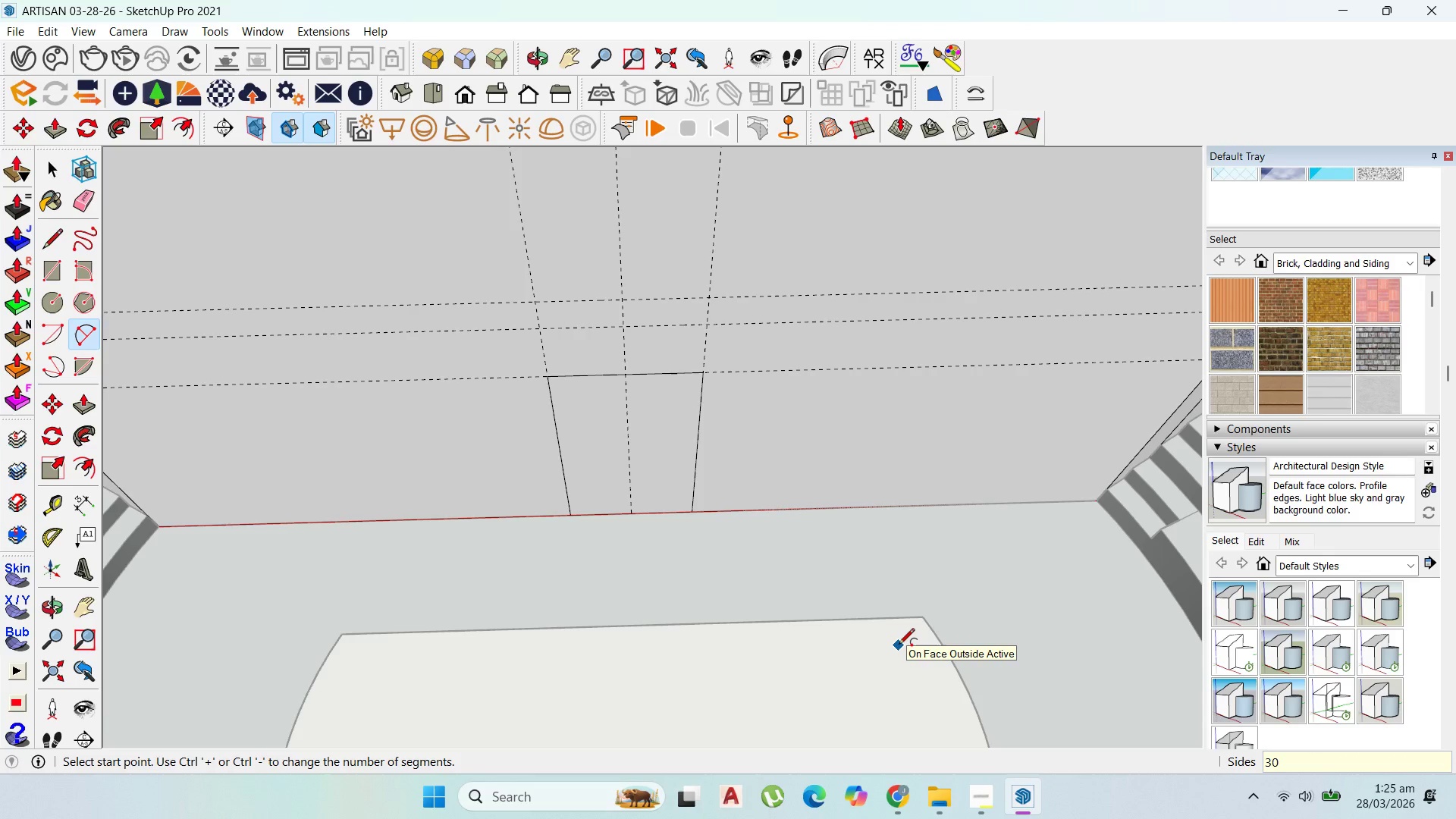 
key(Enter)
 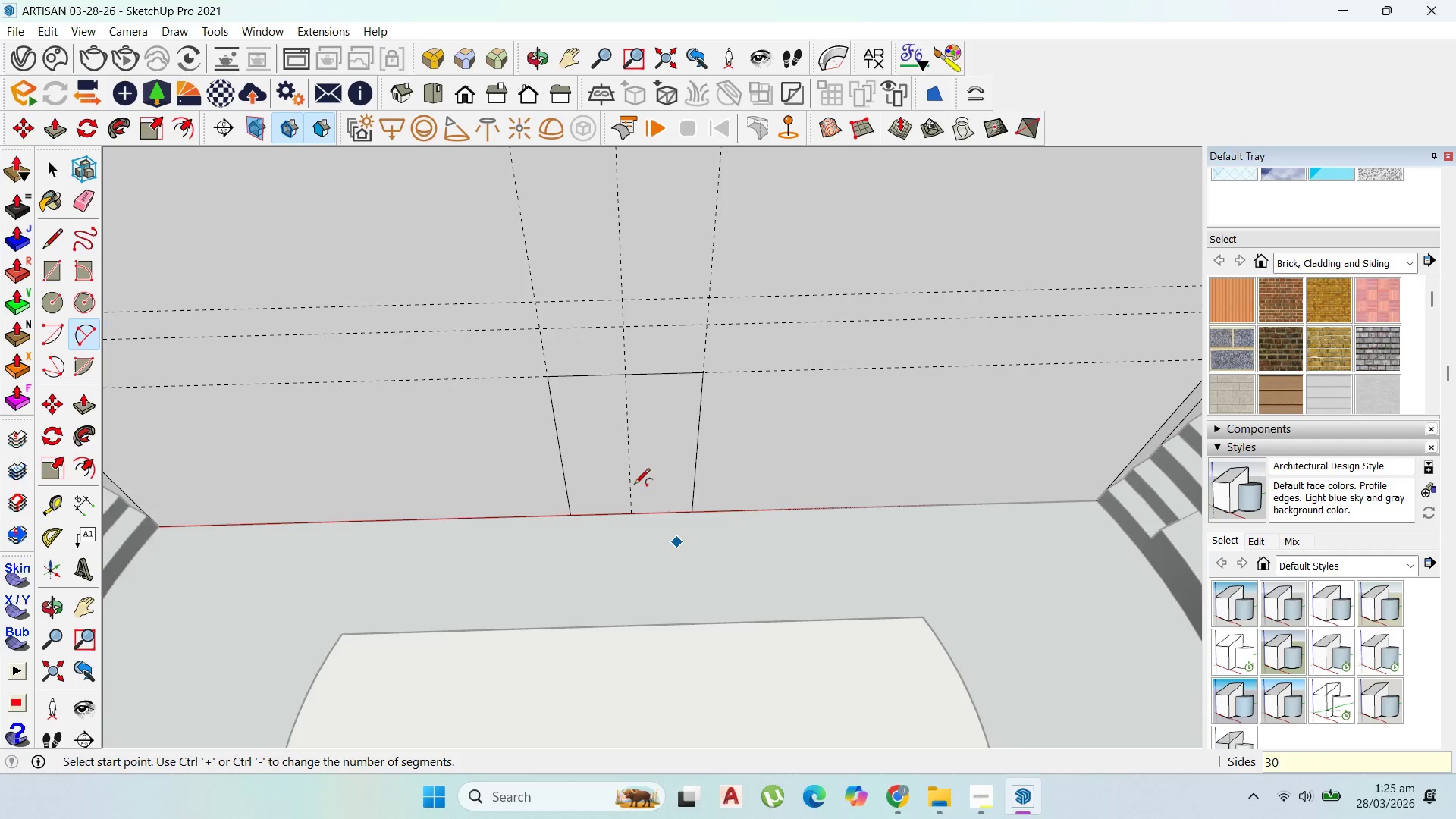 
scroll: coordinate [581, 422], scroll_direction: up, amount: 2.0
 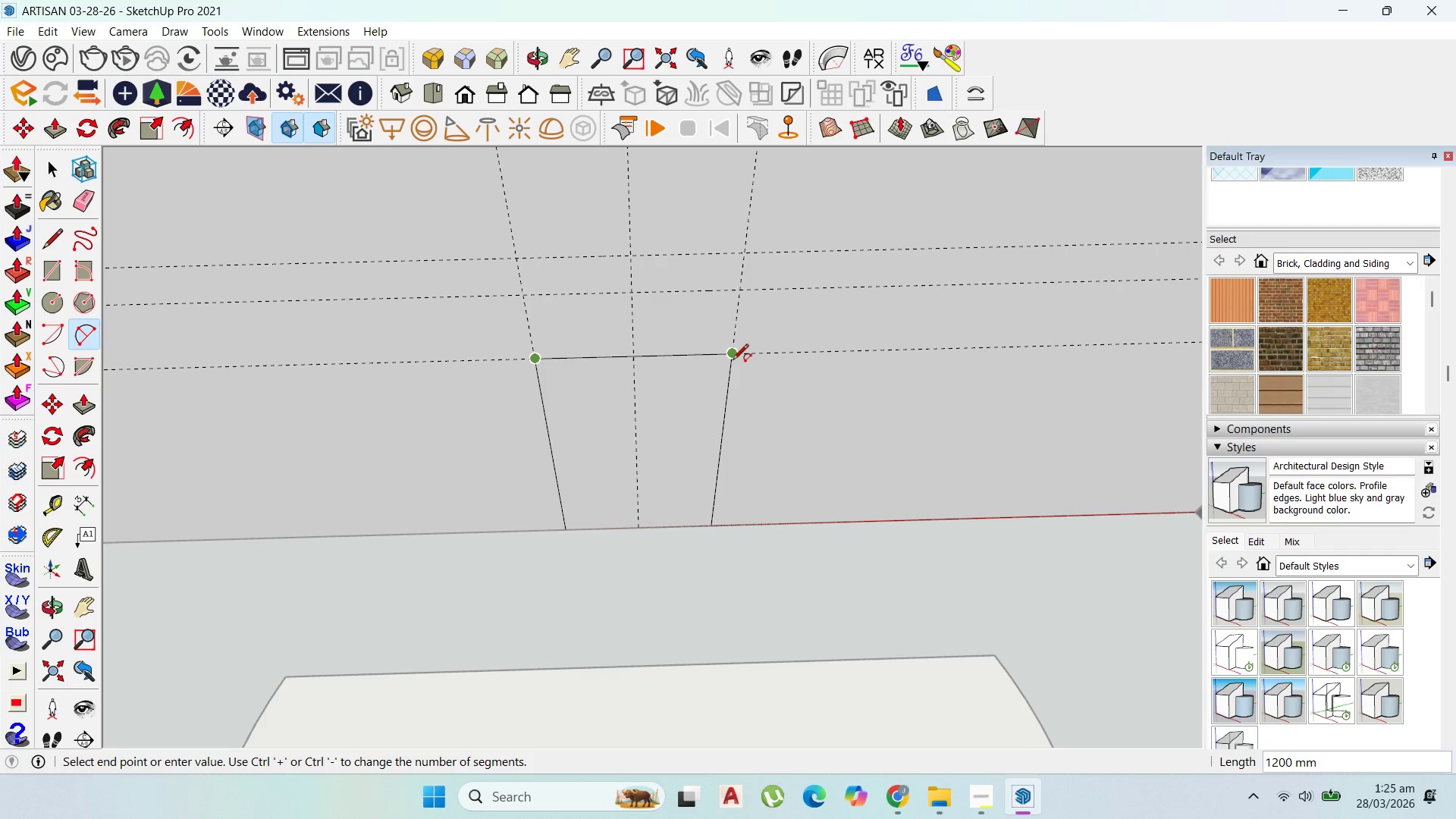 
left_click([733, 356])
 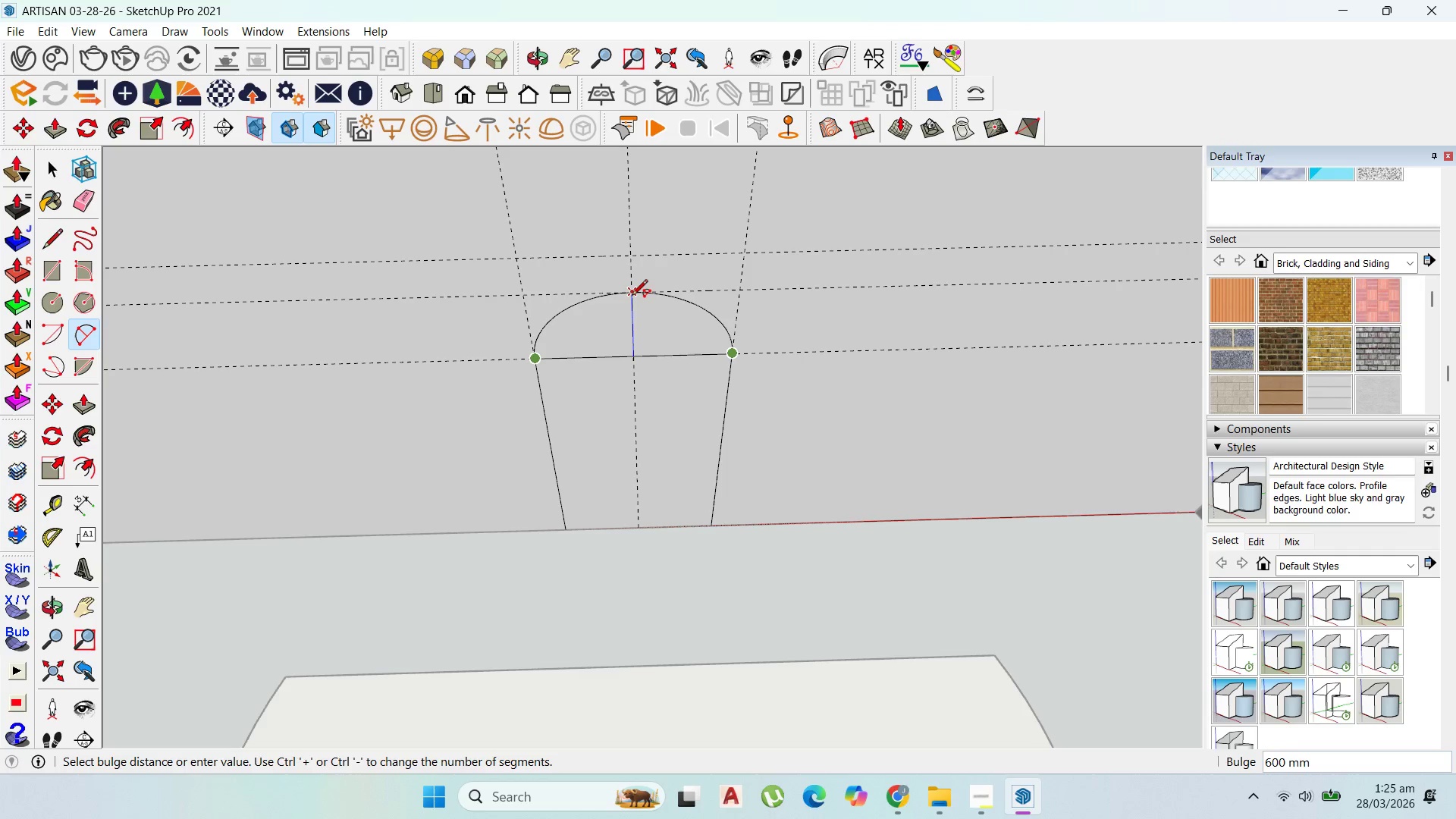 
left_click([631, 297])
 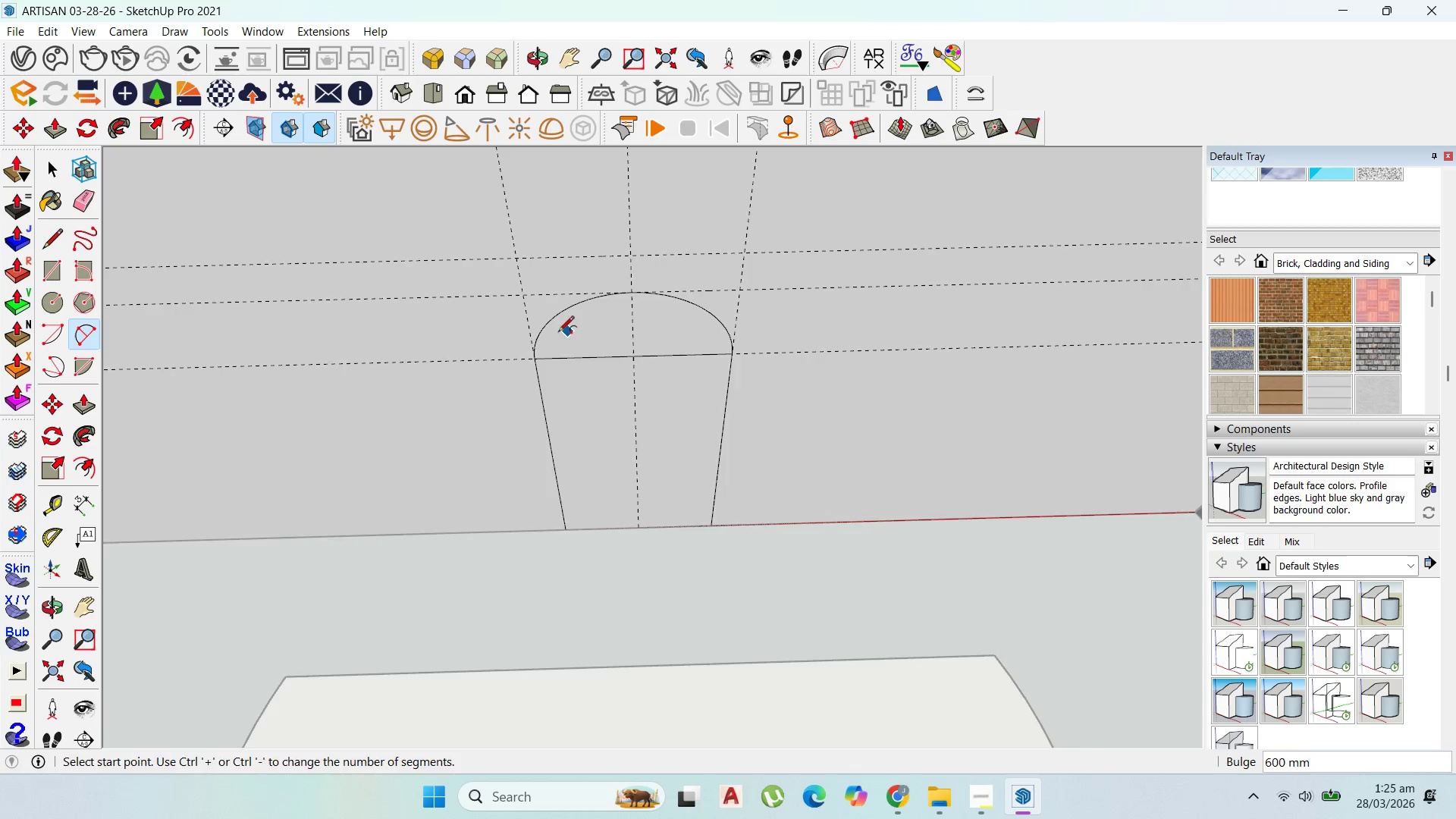 
scroll: coordinate [558, 333], scroll_direction: up, amount: 1.0
 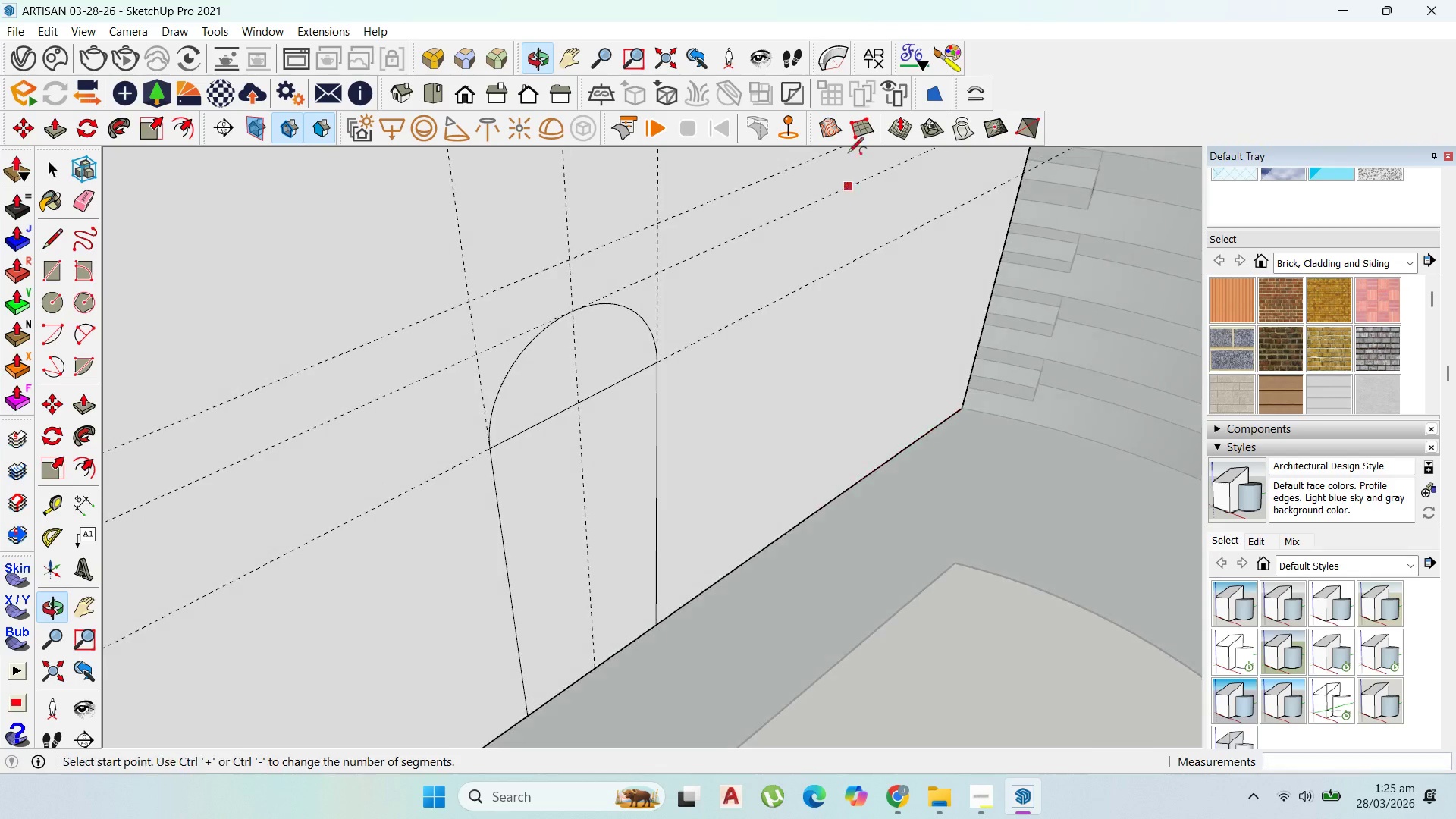 
scroll: coordinate [509, 363], scroll_direction: down, amount: 6.0
 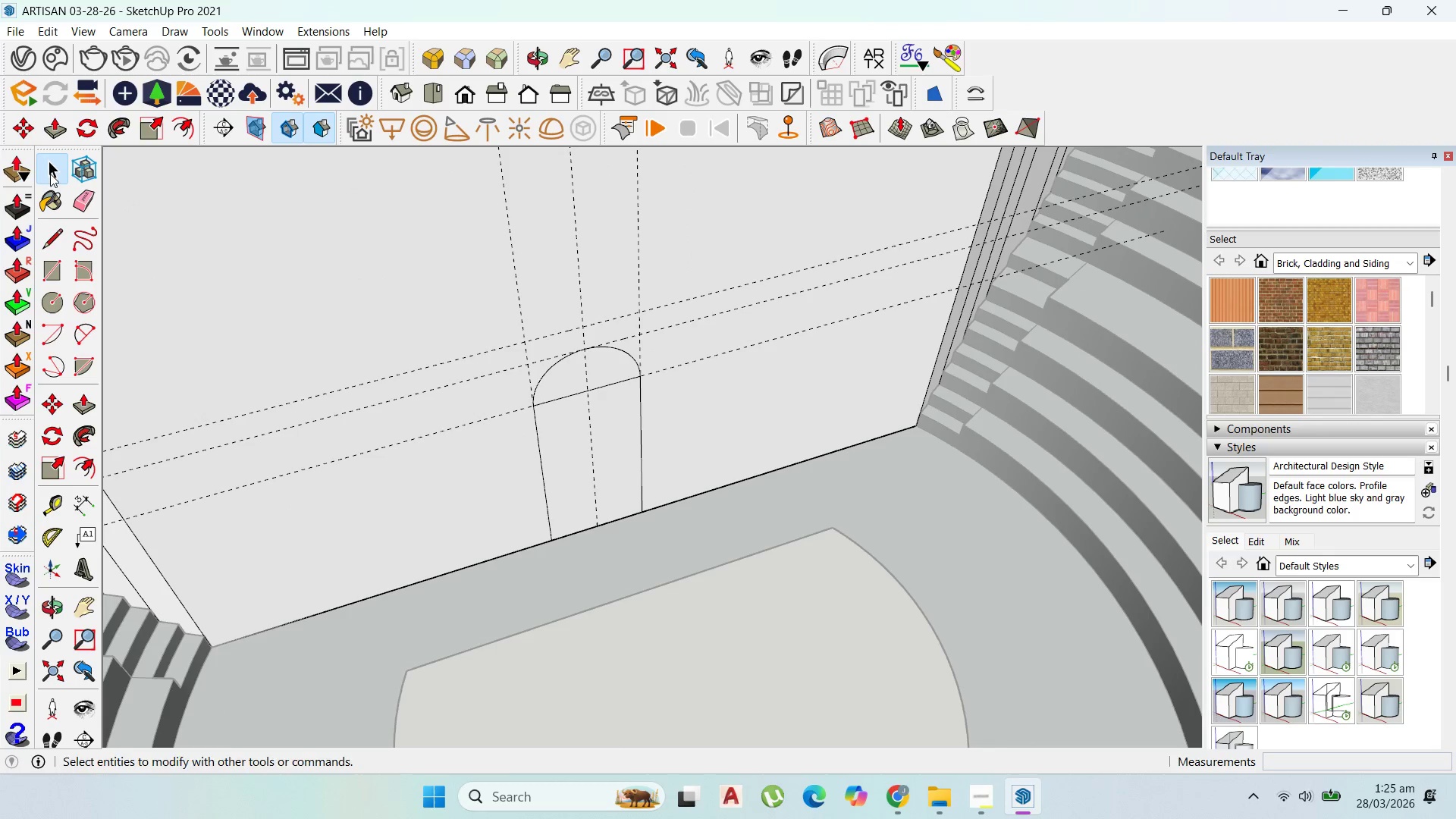 
left_click_drag(start_coordinate=[1191, 316], to_coordinate=[1064, 204])
 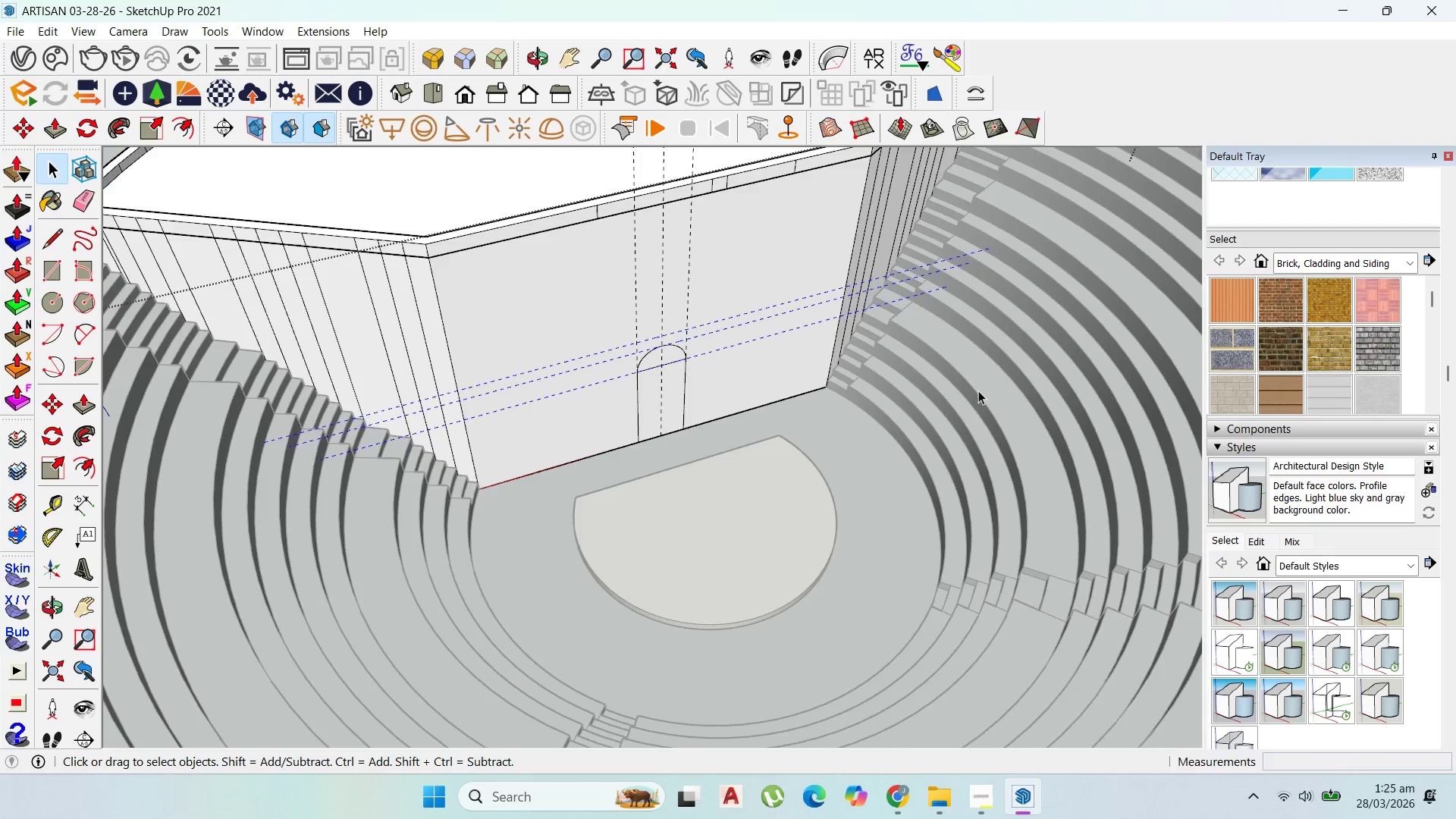 
scroll: coordinate [633, 578], scroll_direction: down, amount: 16.0
 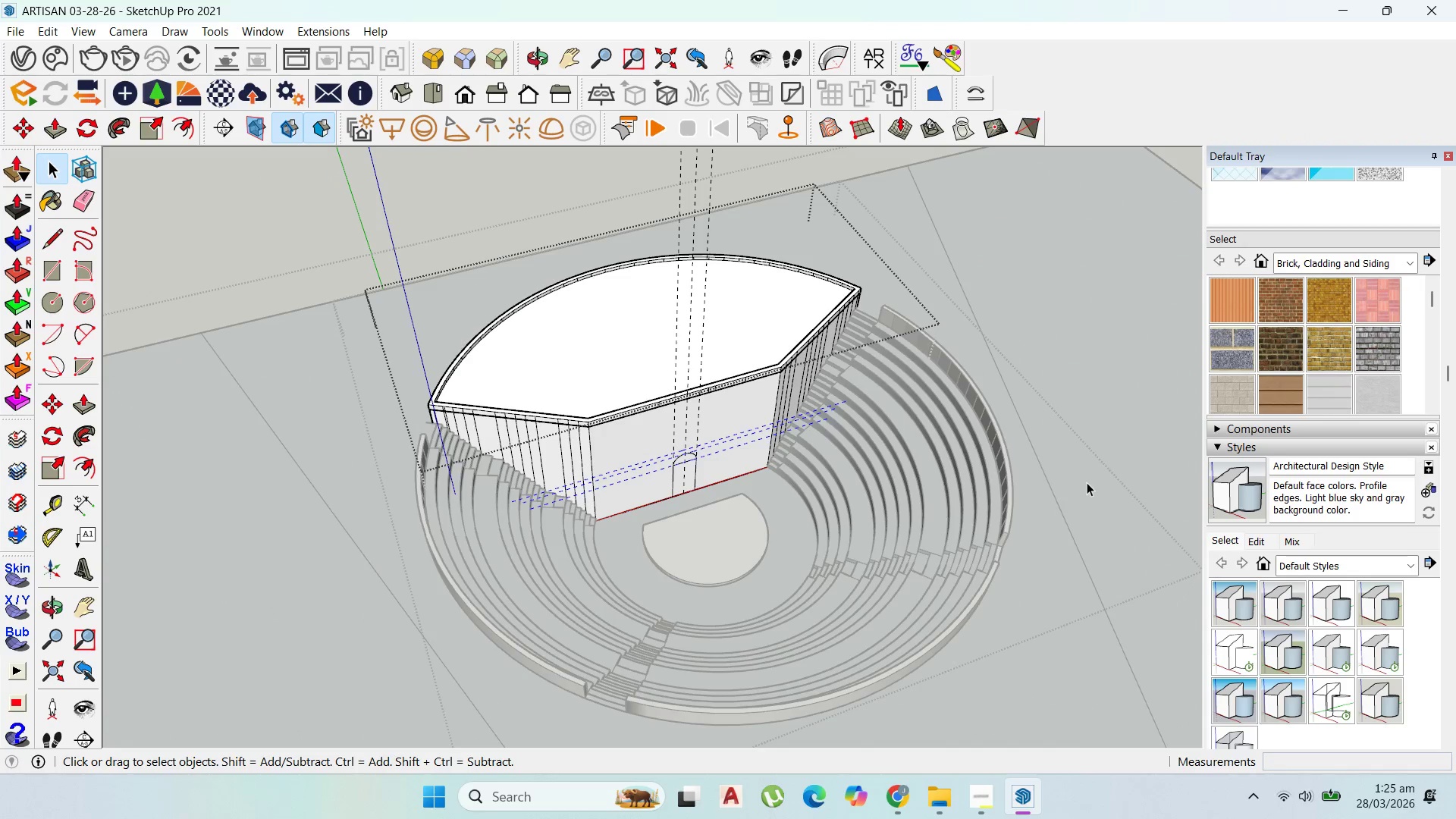 
left_click_drag(start_coordinate=[1097, 473], to_coordinate=[990, 262])
 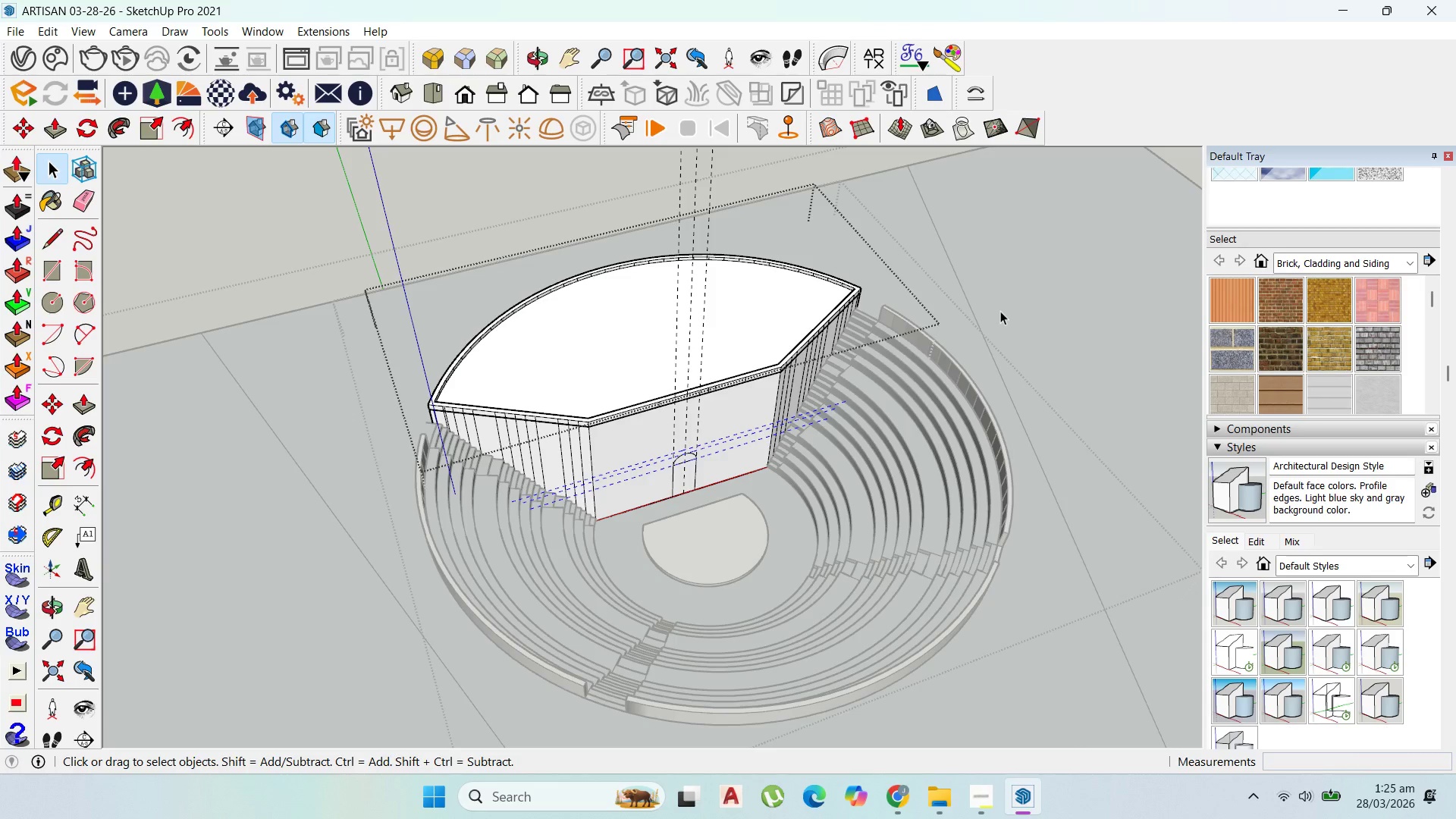 
key(Delete)
 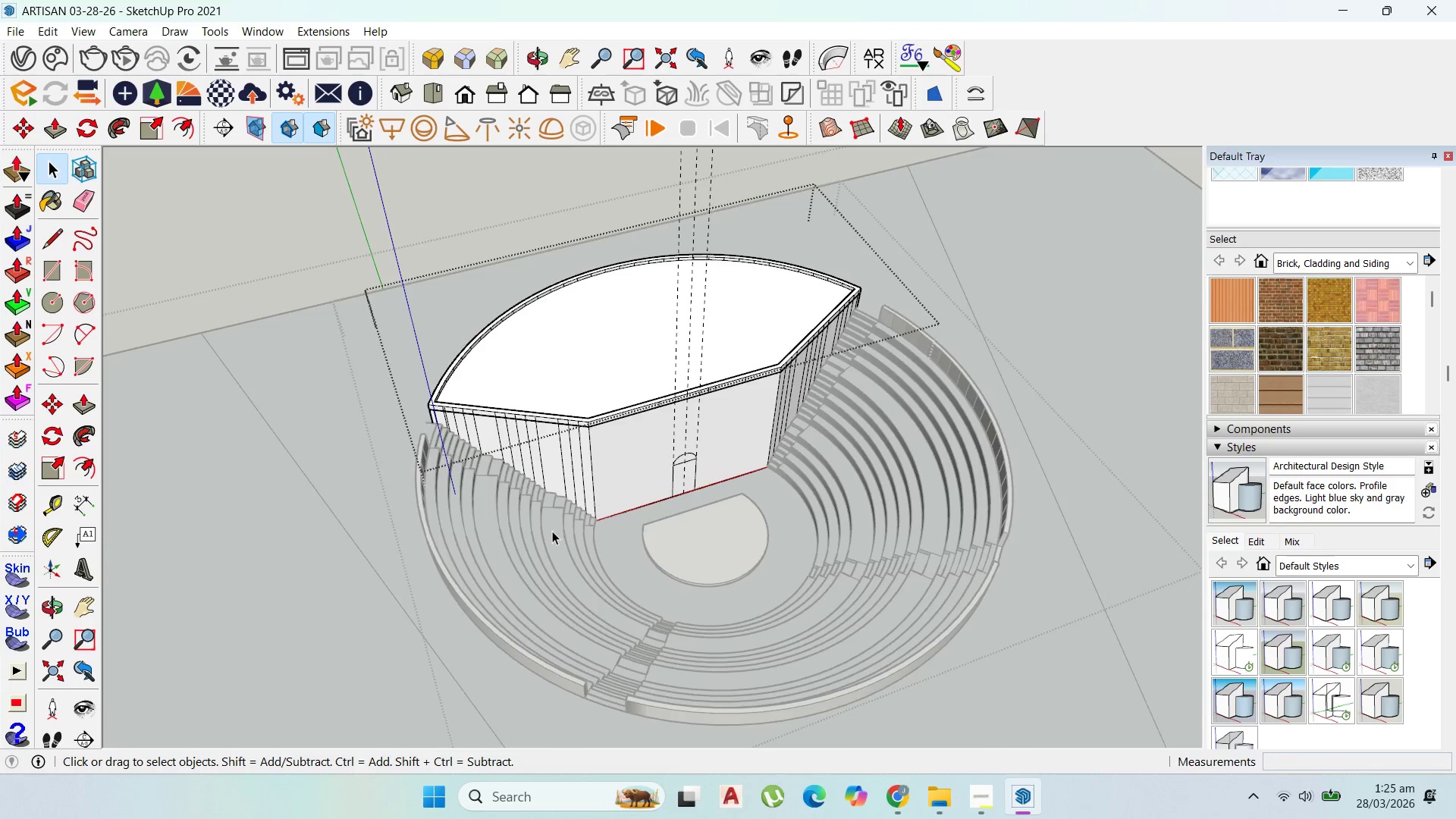 
scroll: coordinate [674, 437], scroll_direction: up, amount: 7.0
 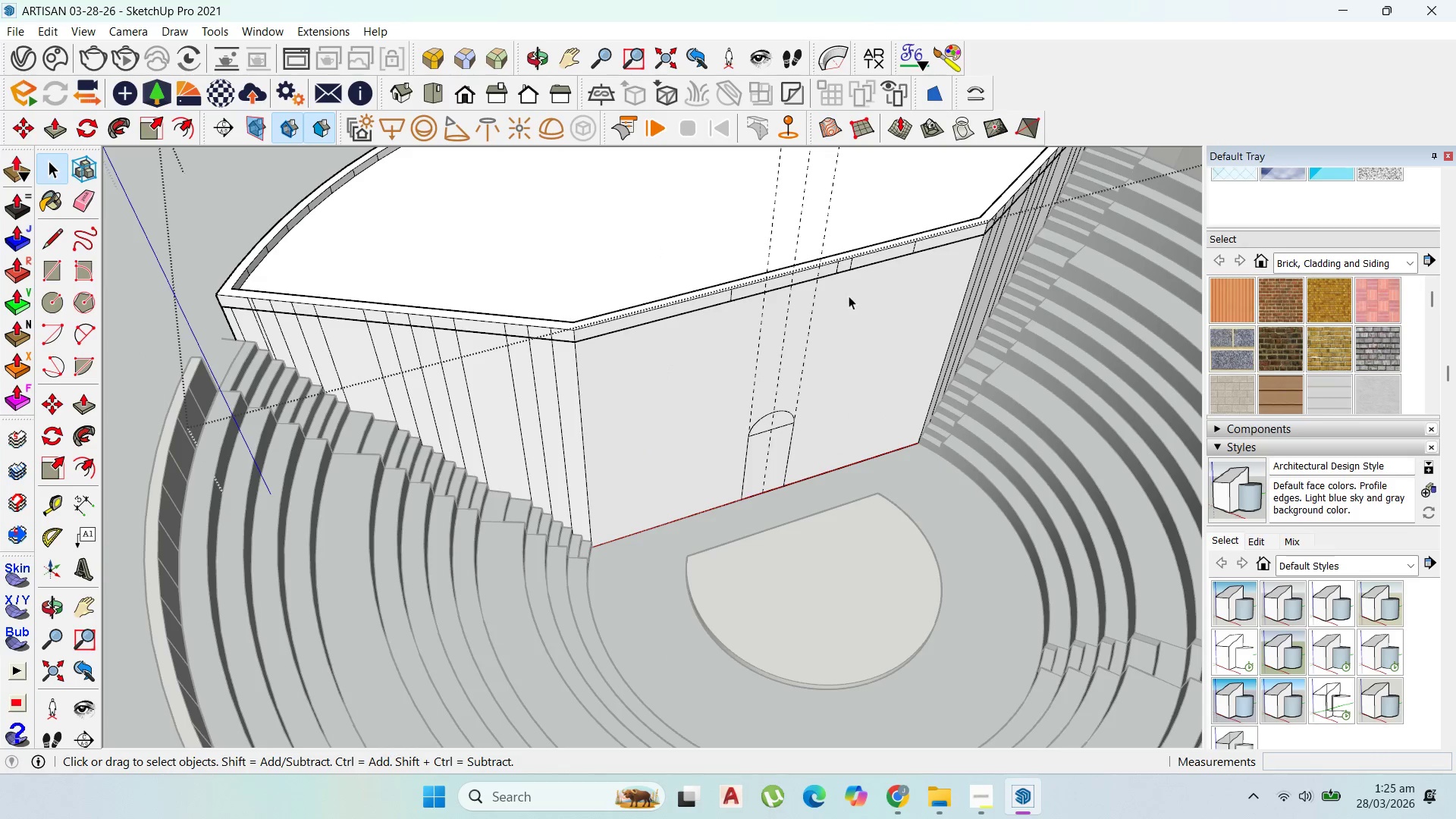 
left_click_drag(start_coordinate=[771, 211], to_coordinate=[639, 167])
 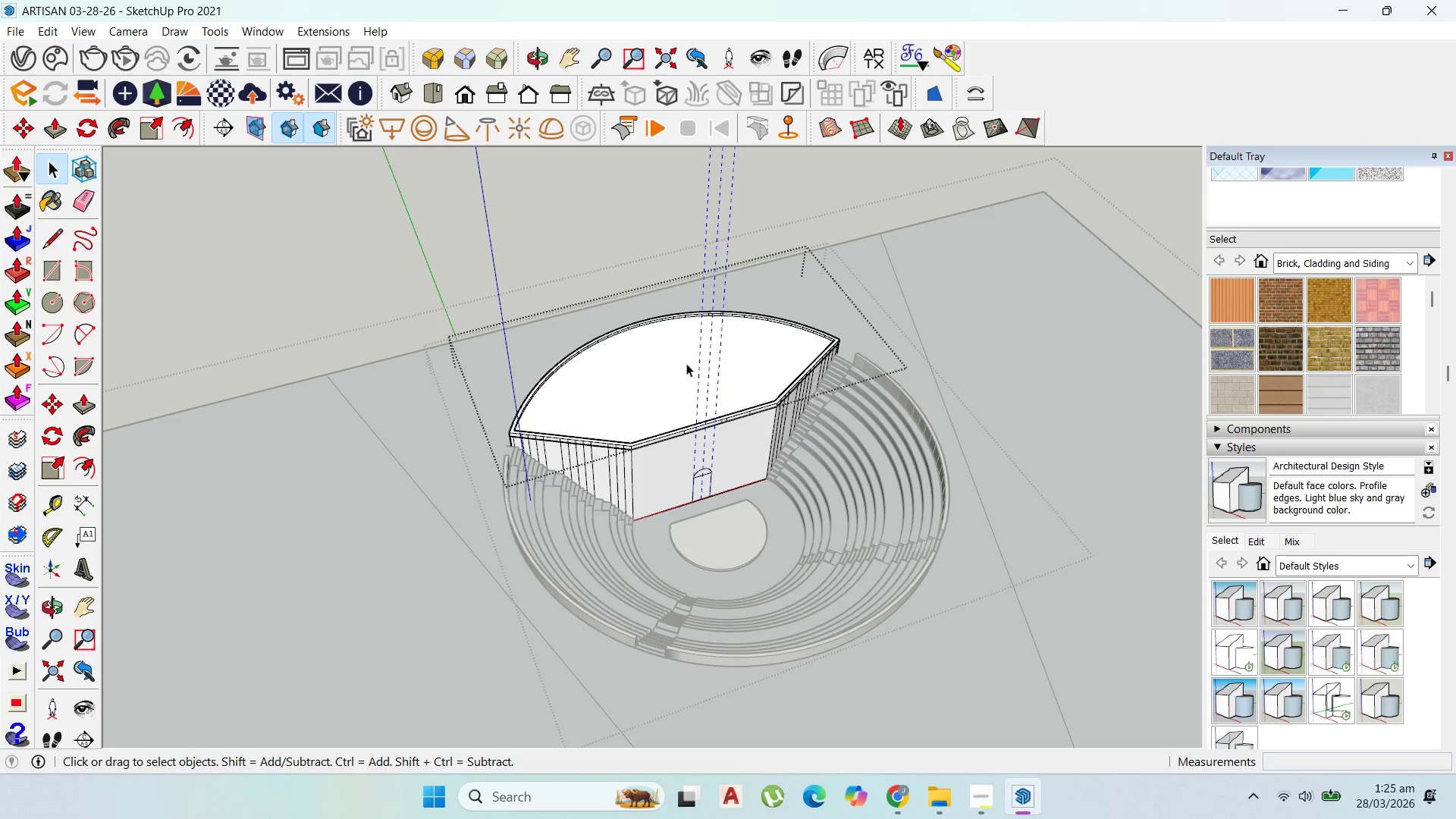 
scroll: coordinate [642, 514], scroll_direction: down, amount: 10.0
 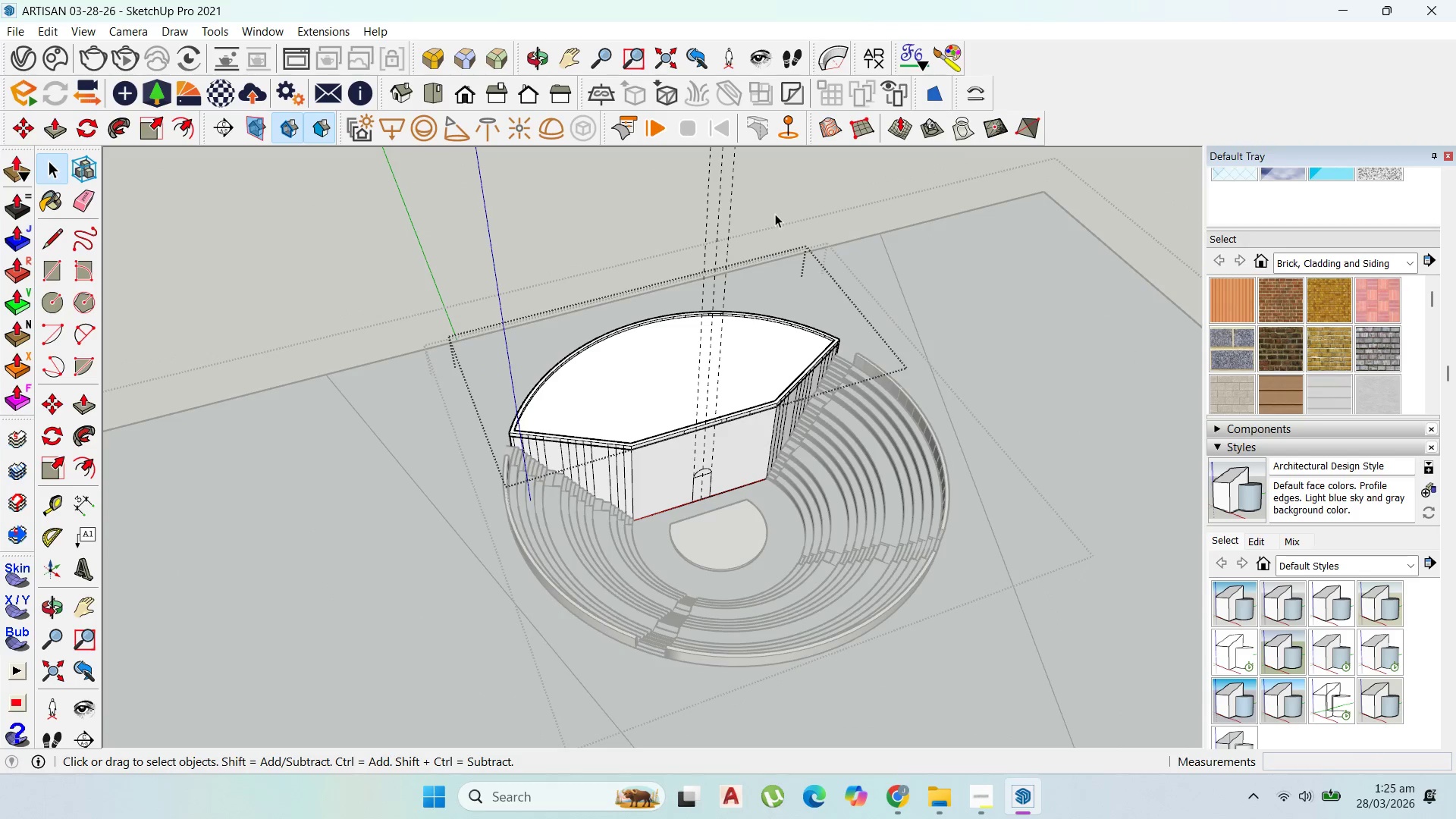 
key(Delete)
 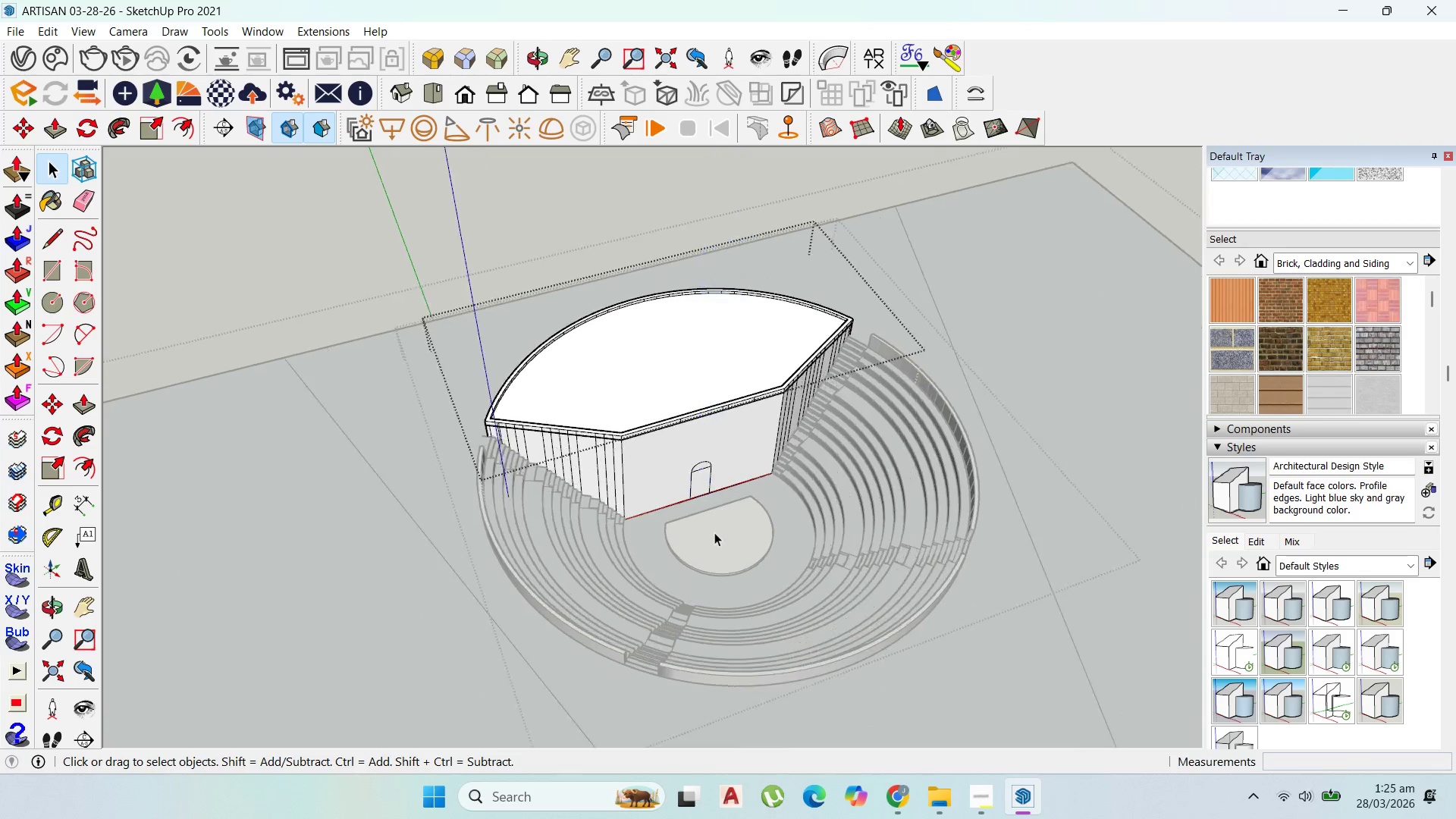 
left_click([688, 433])
 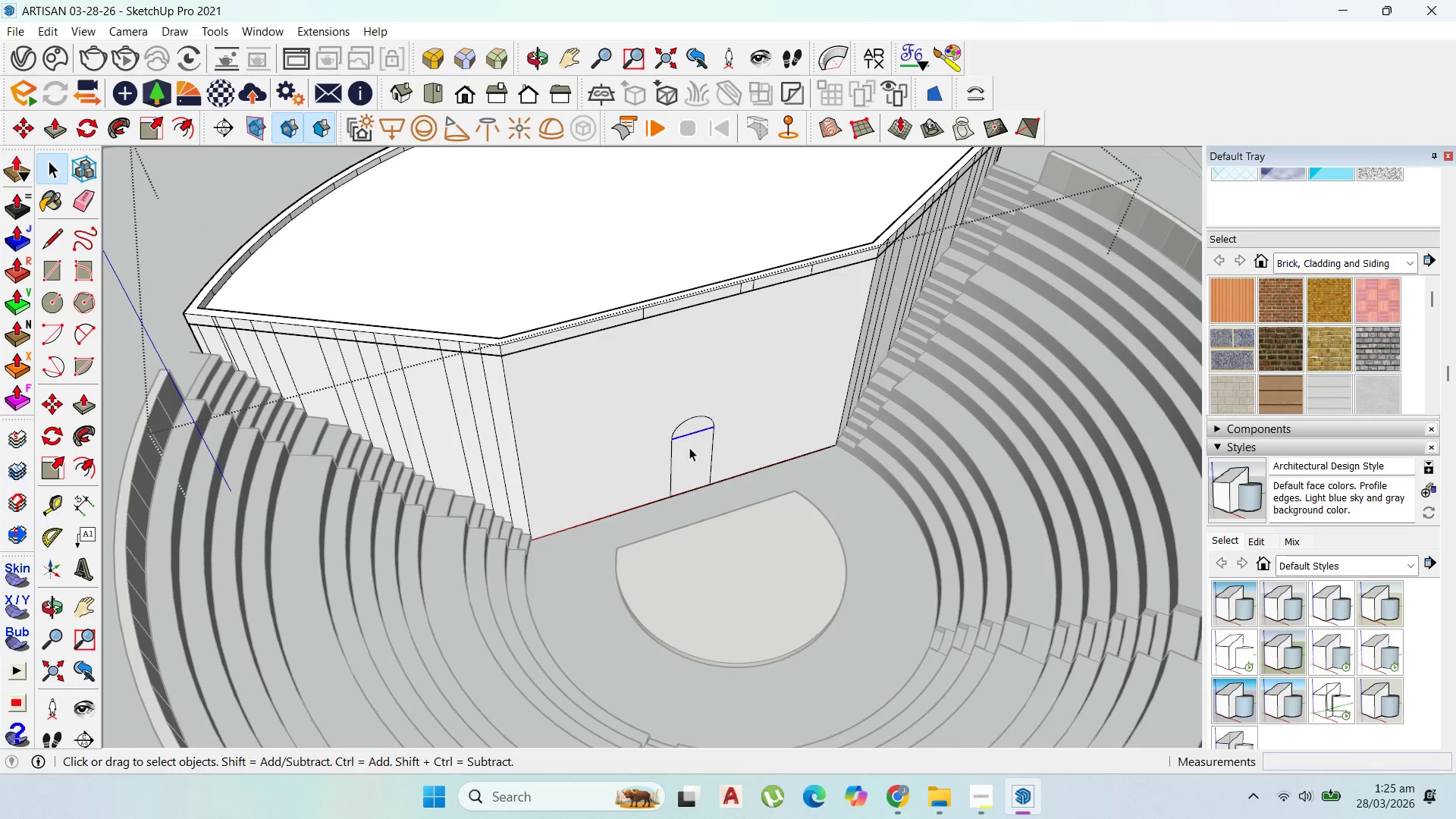 
scroll: coordinate [698, 451], scroll_direction: up, amount: 8.0
 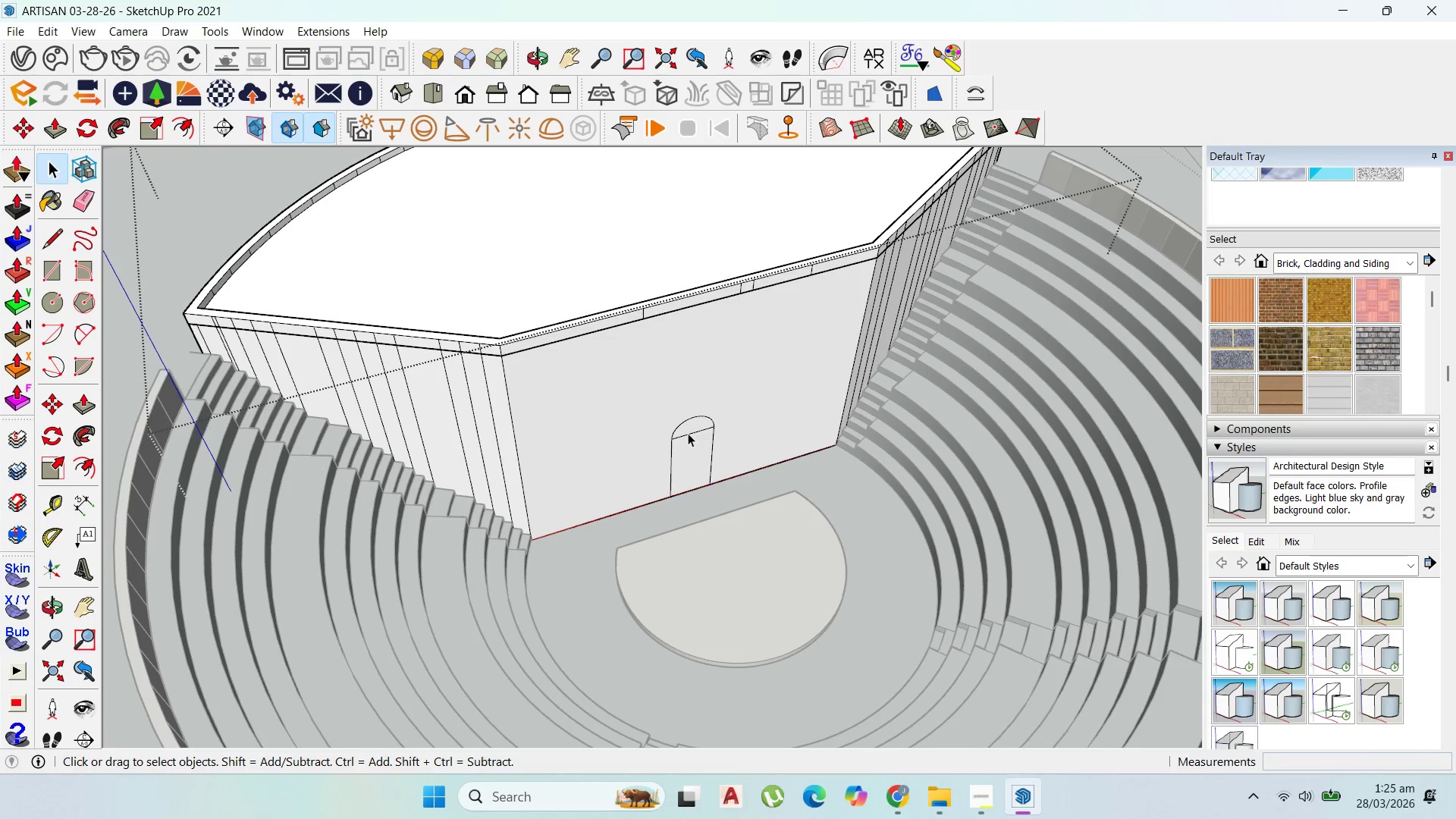 
key(Delete)
 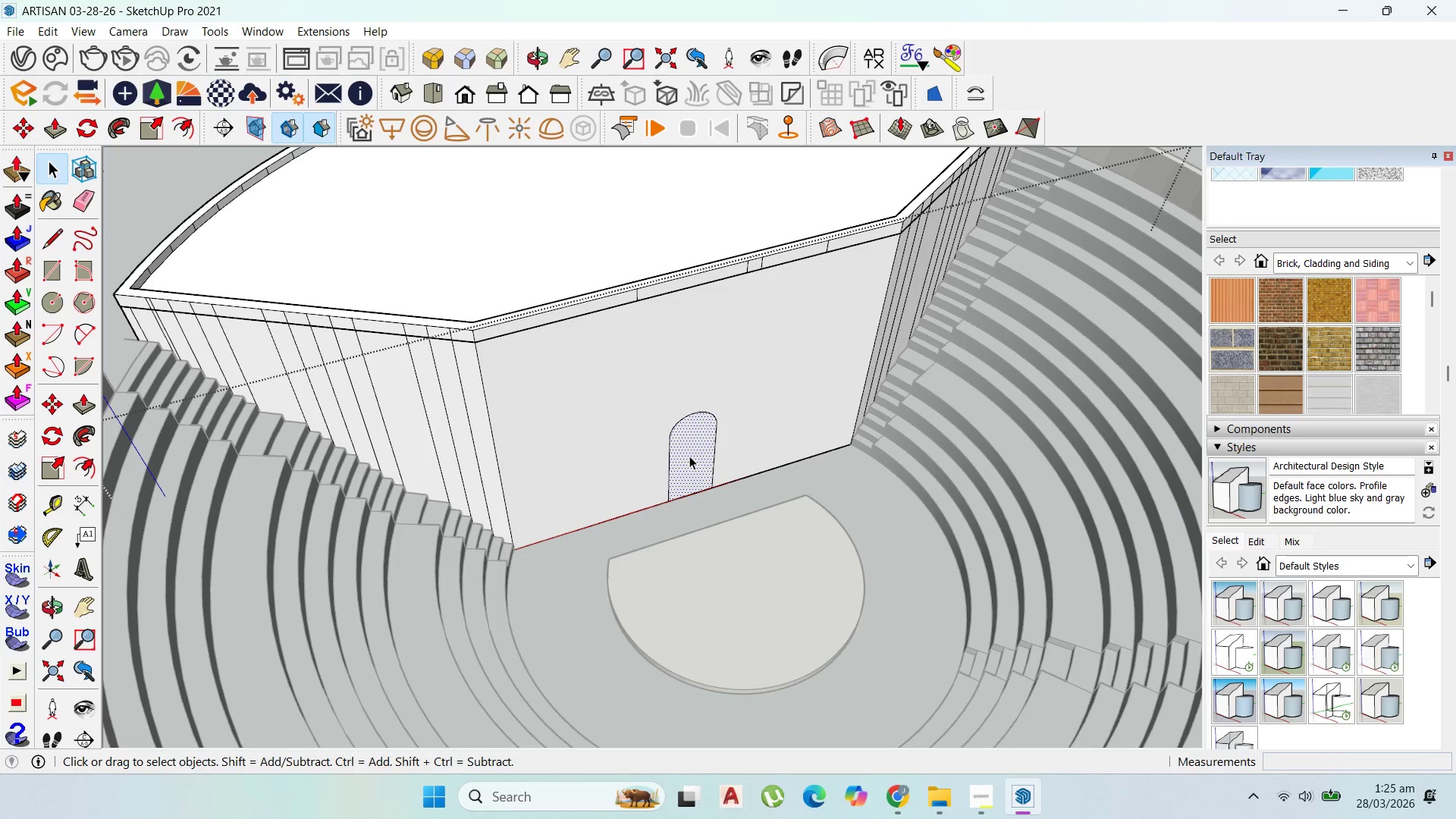 
scroll: coordinate [689, 452], scroll_direction: up, amount: 1.0
 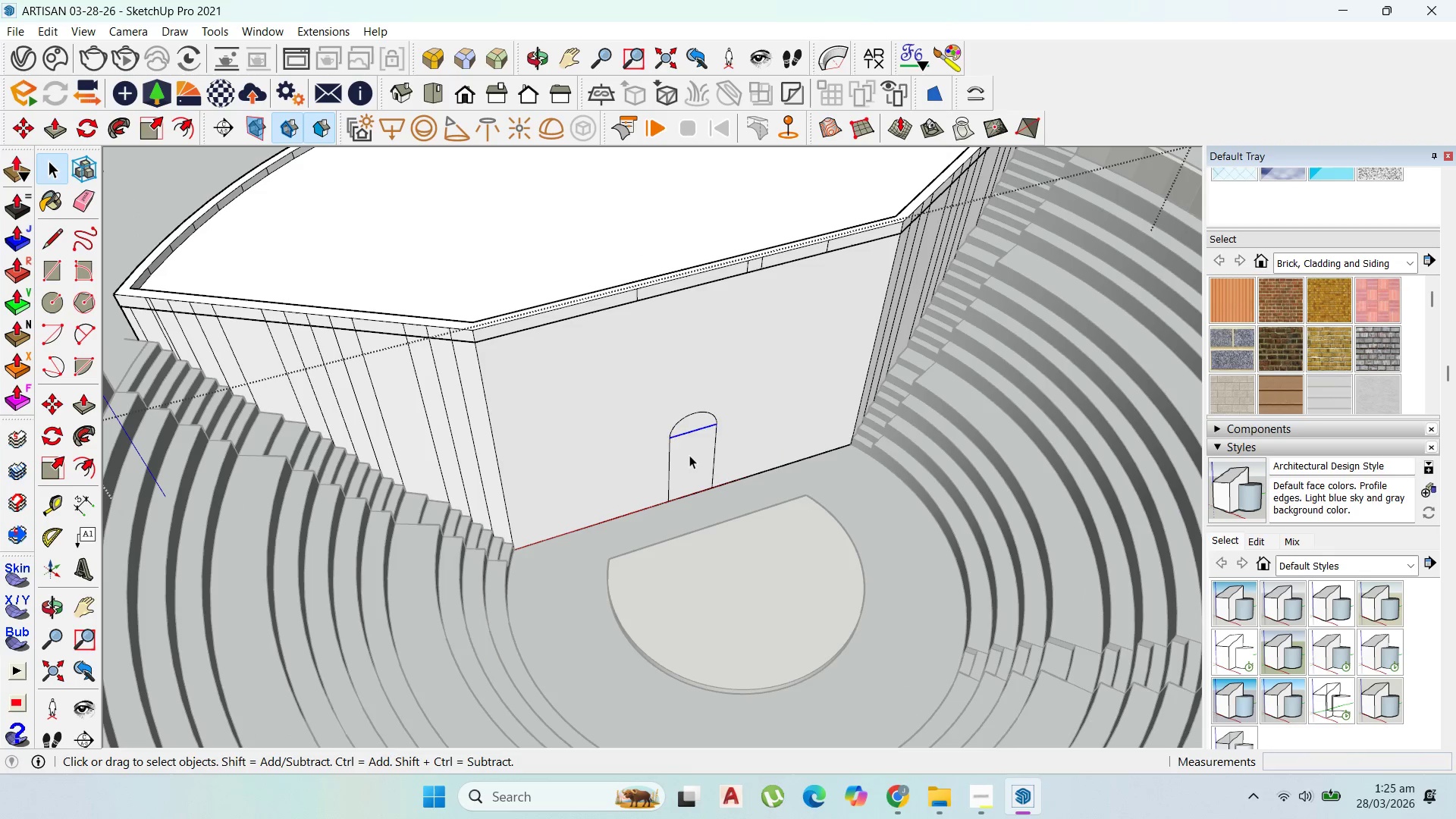 
double_click([689, 456])
 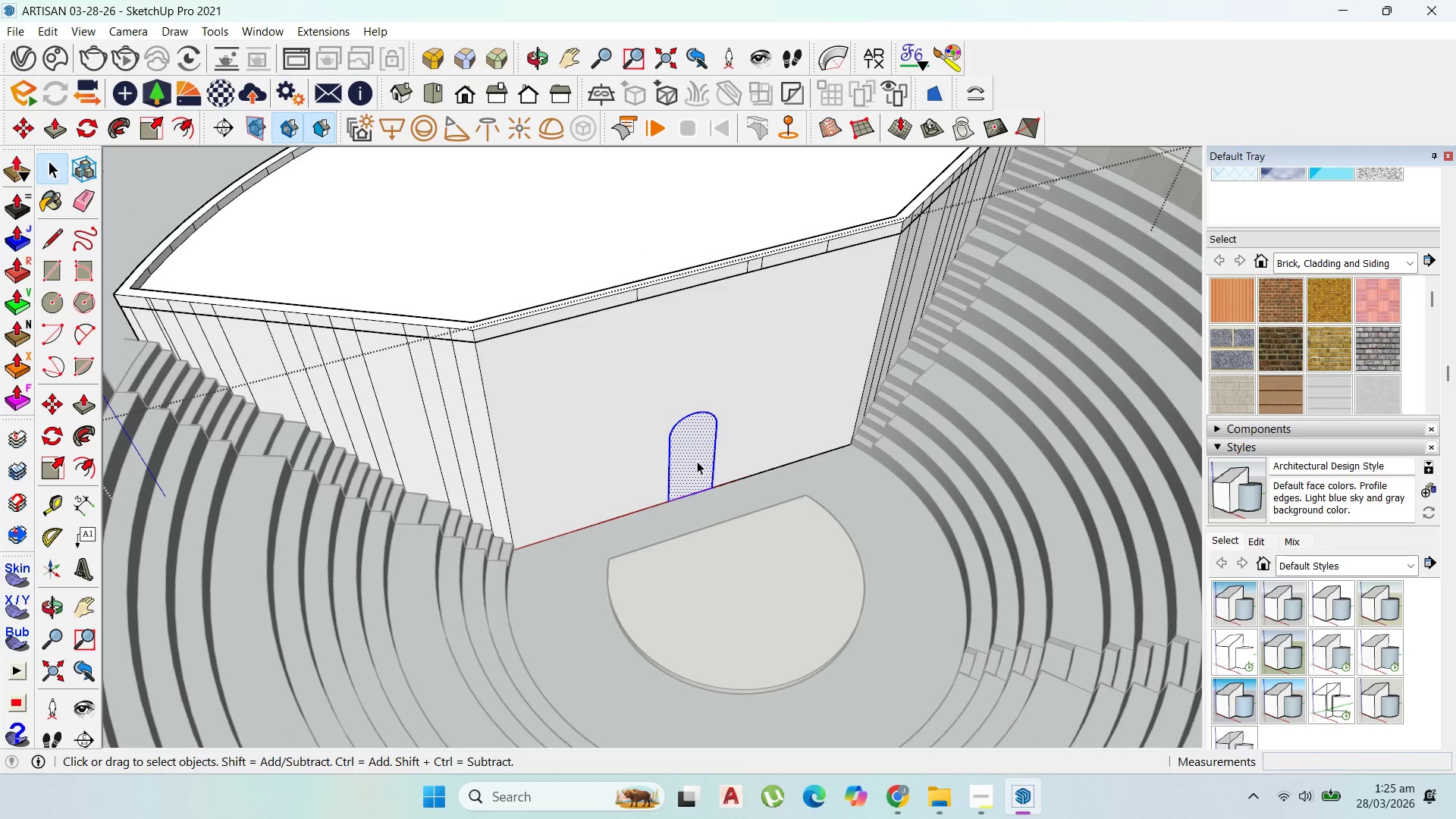 
hold_key(key=ShiftLeft, duration=0.62)
scroll: coordinate [580, 504], scroll_direction: up, amount: 5.0
 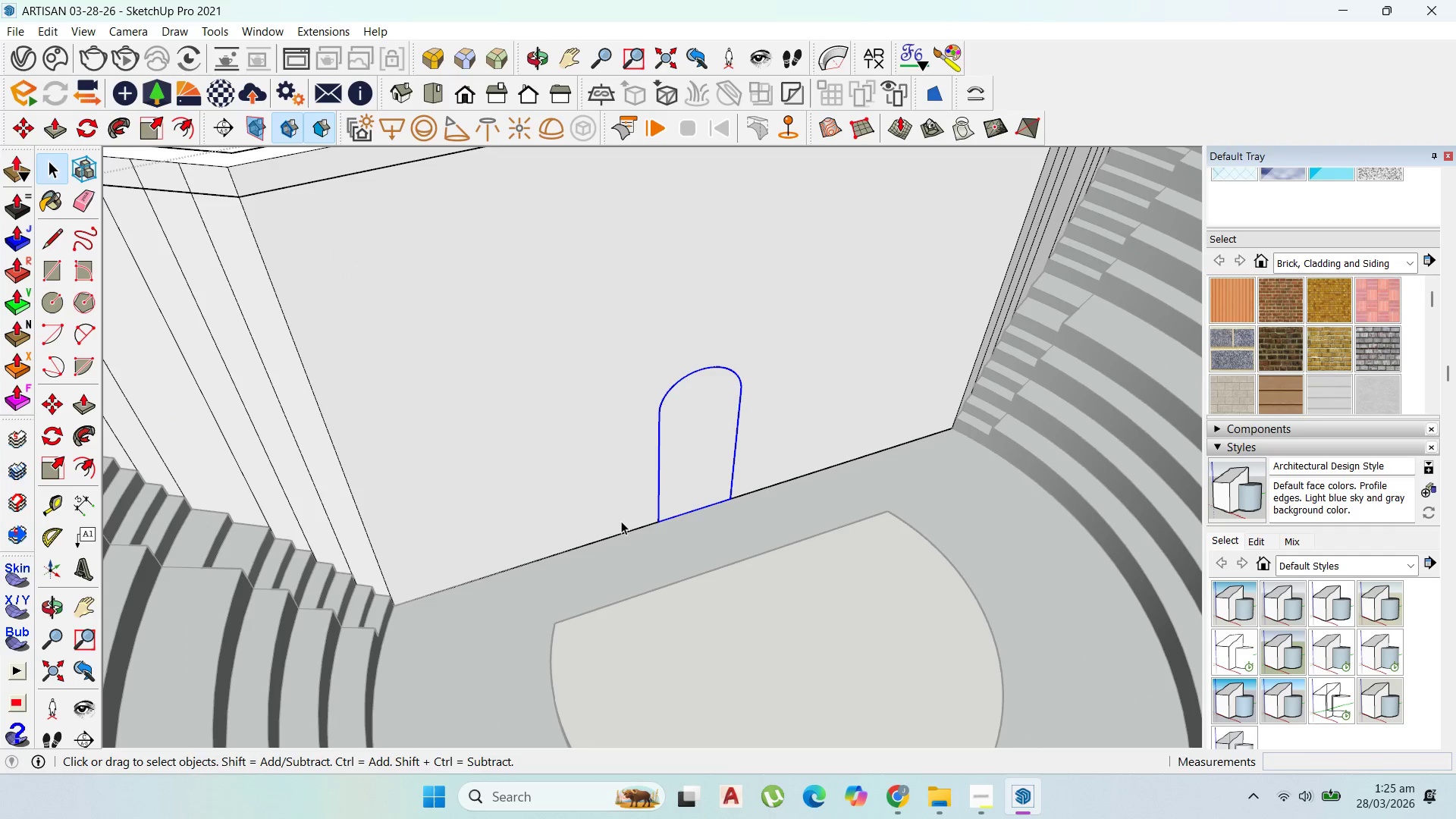 
key(M)
 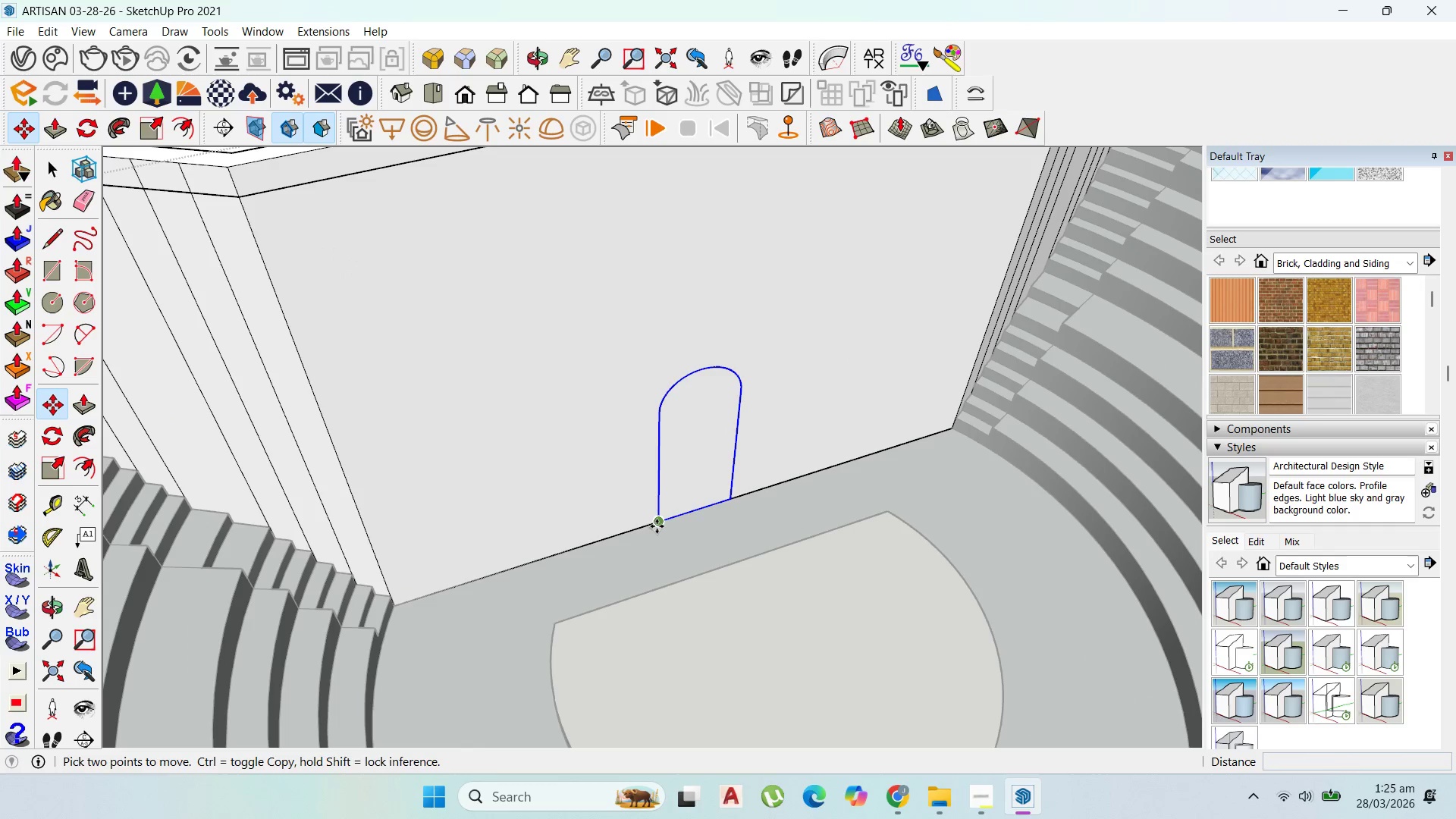 
left_click_drag(start_coordinate=[657, 526], to_coordinate=[648, 525])
 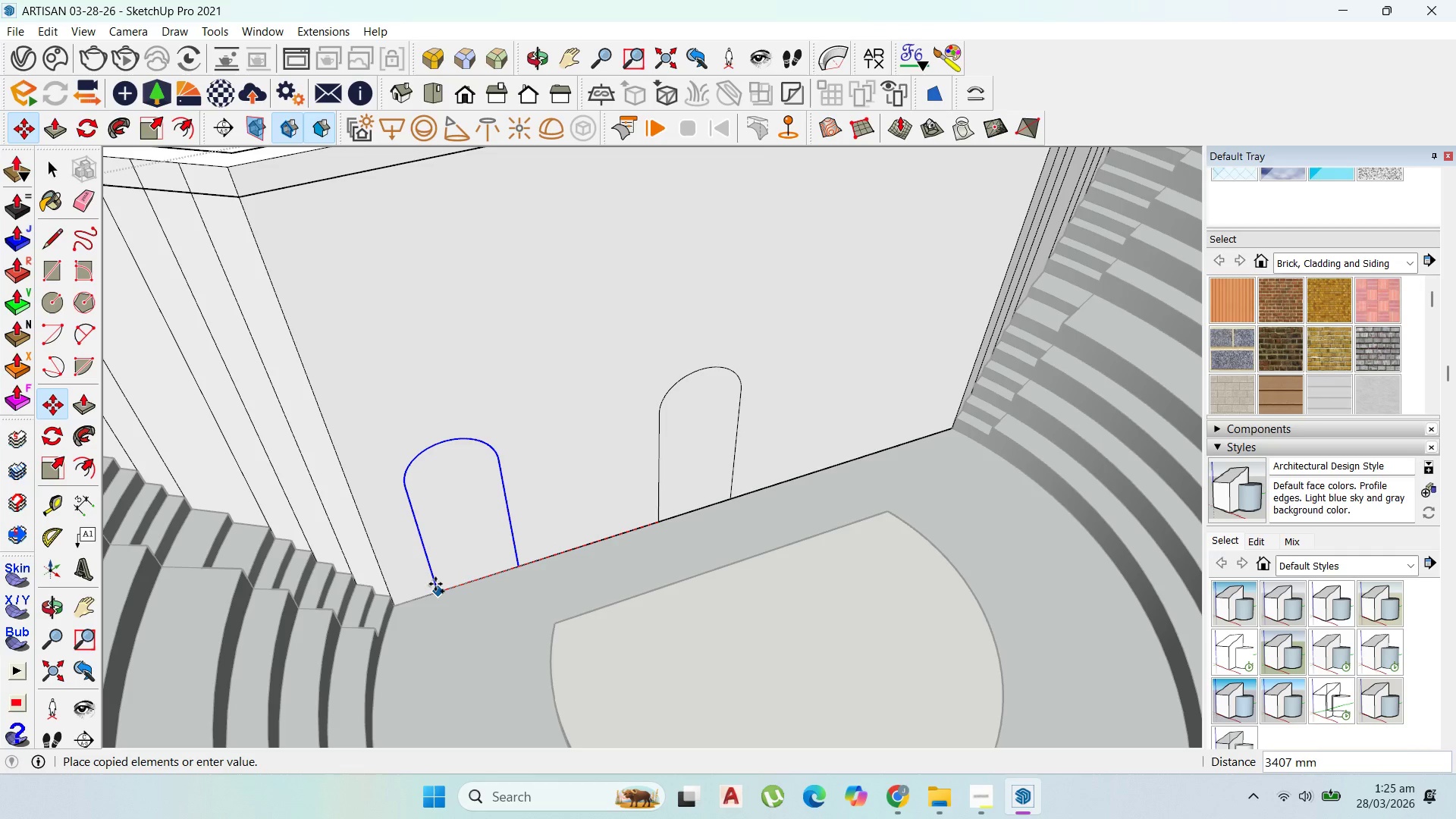 
key(Control+ControlLeft)
 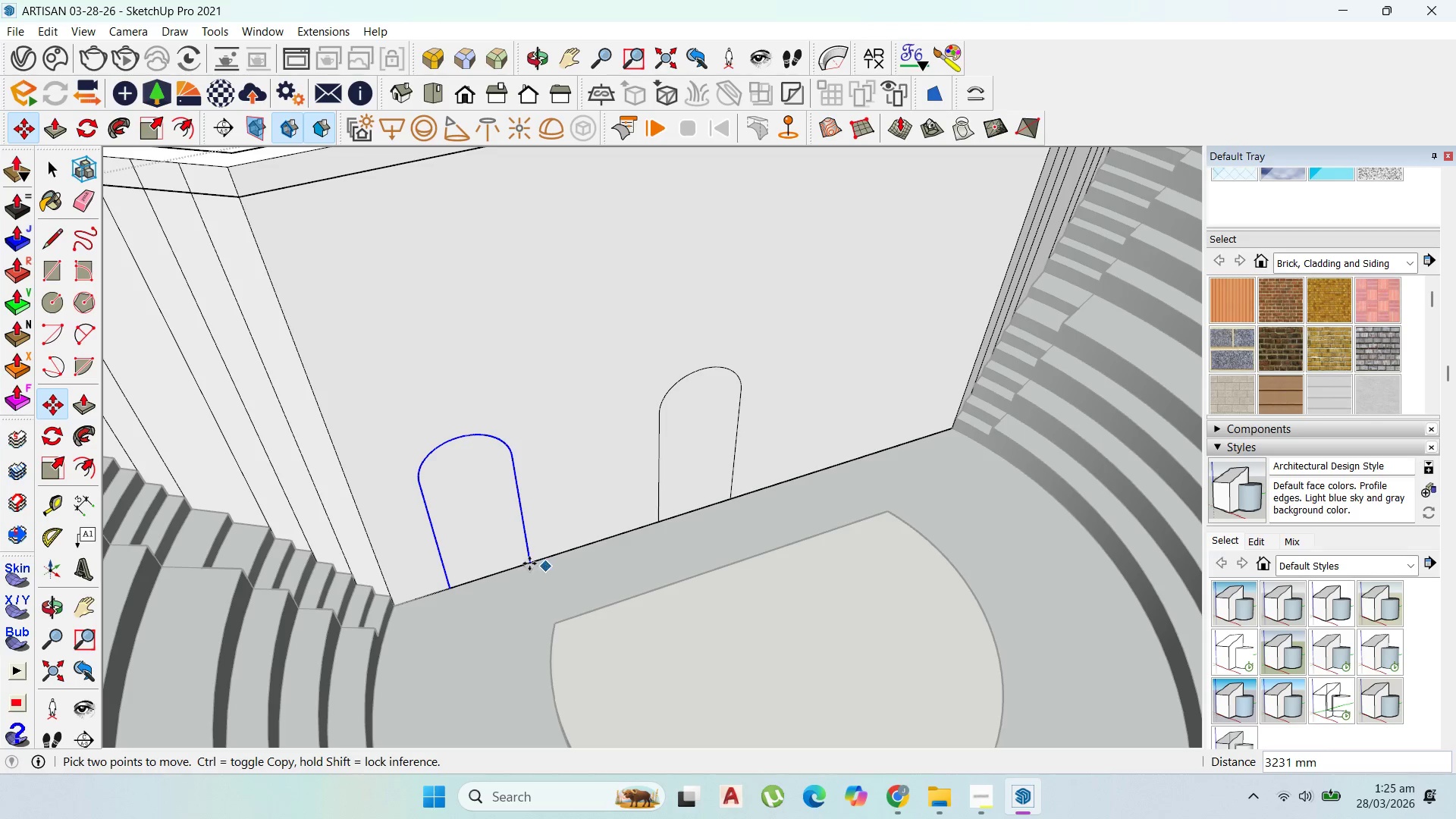 
scroll: coordinate [413, 549], scroll_direction: down, amount: 4.0
 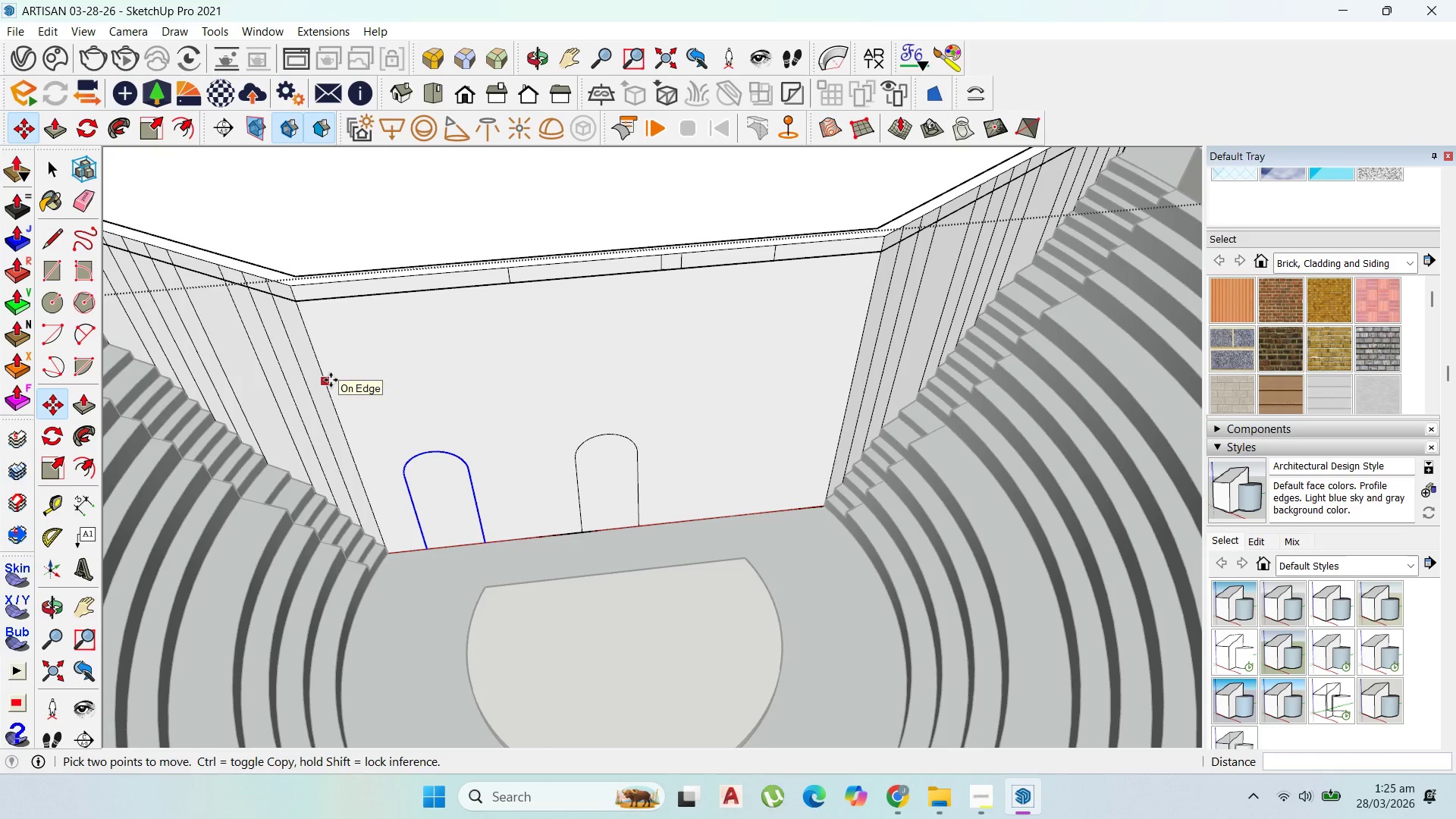 
wait(5.1)
 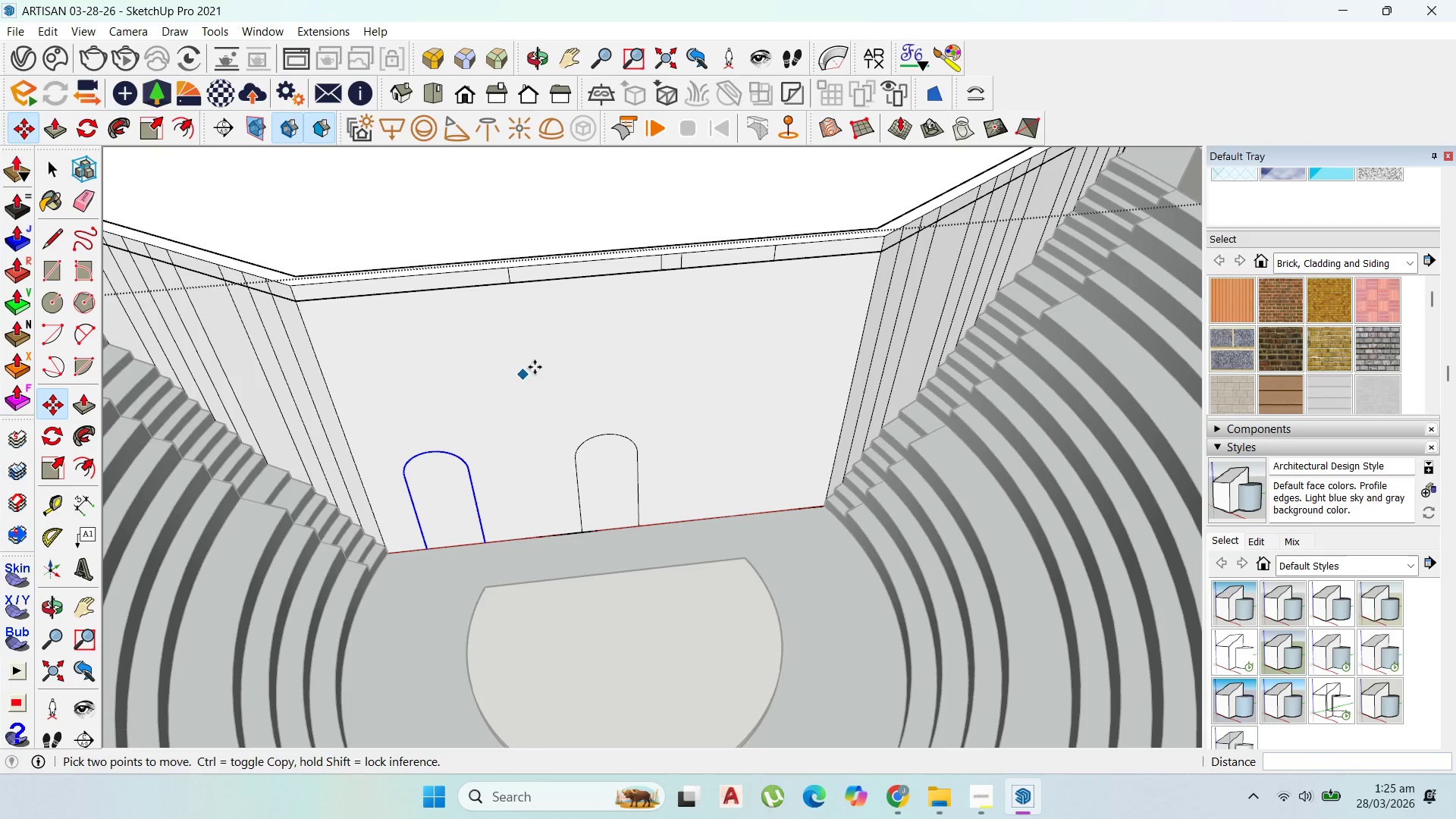 
key(Control+Z)
 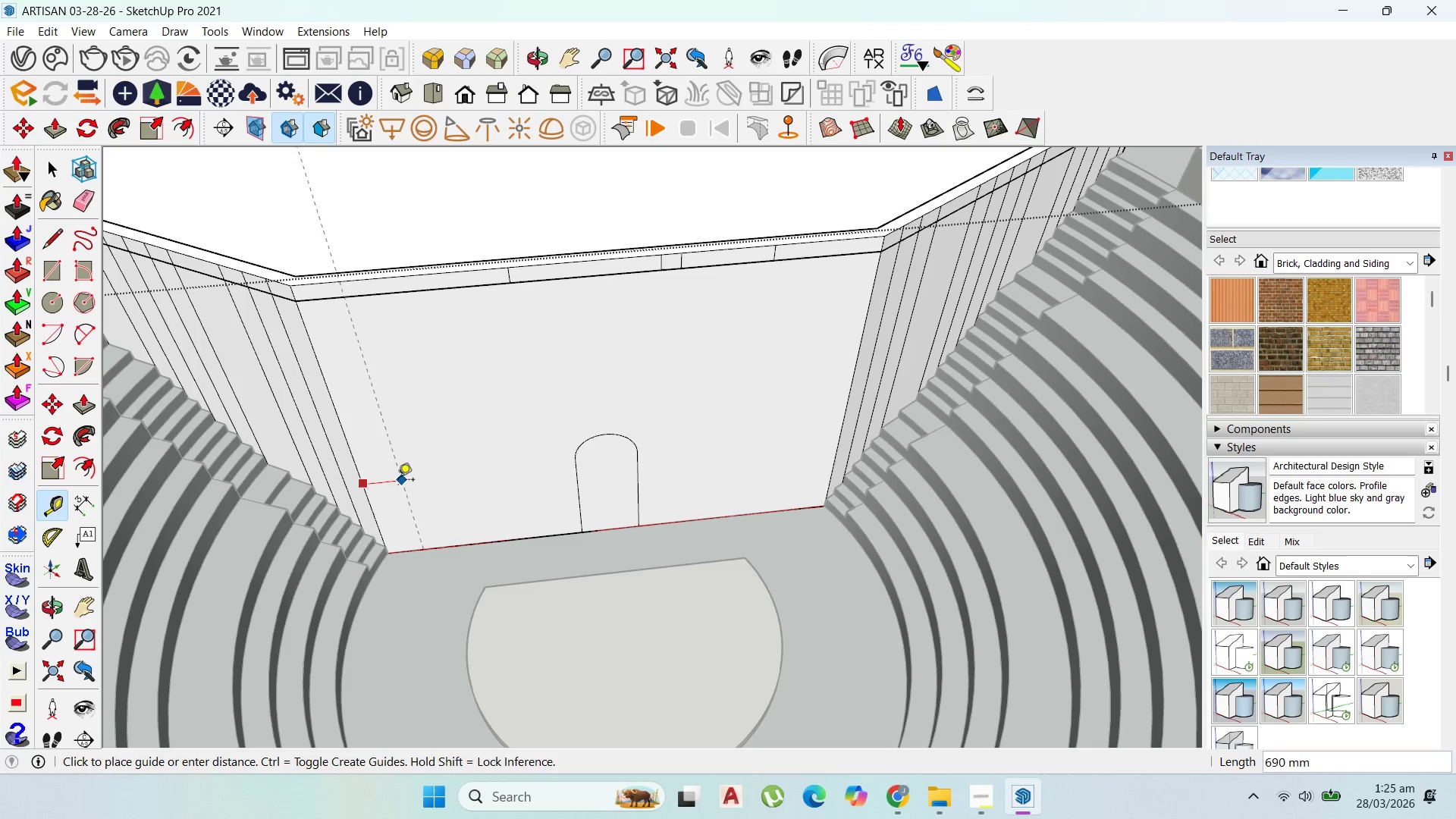 
wait(6.34)
 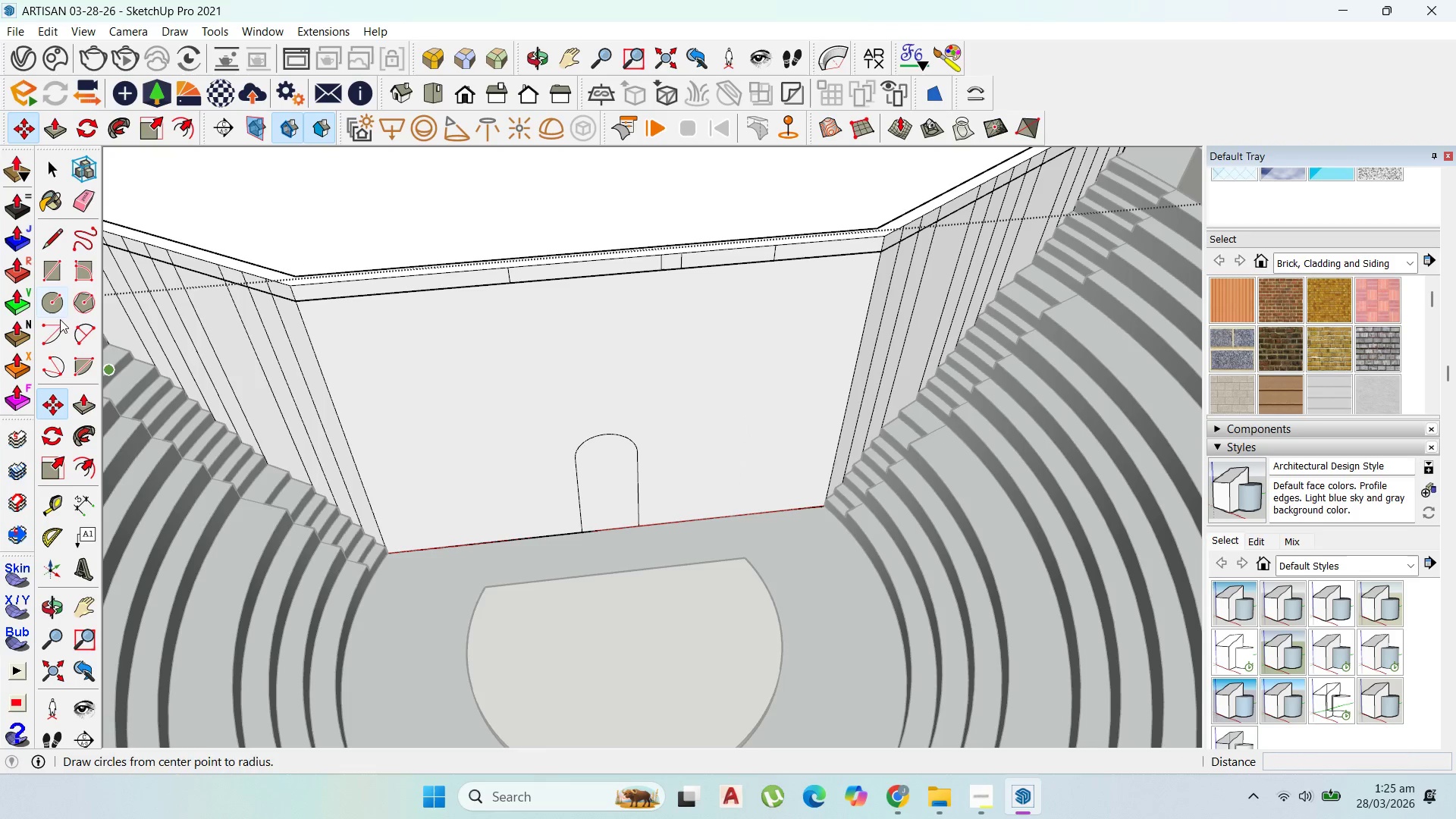 
type(500)
 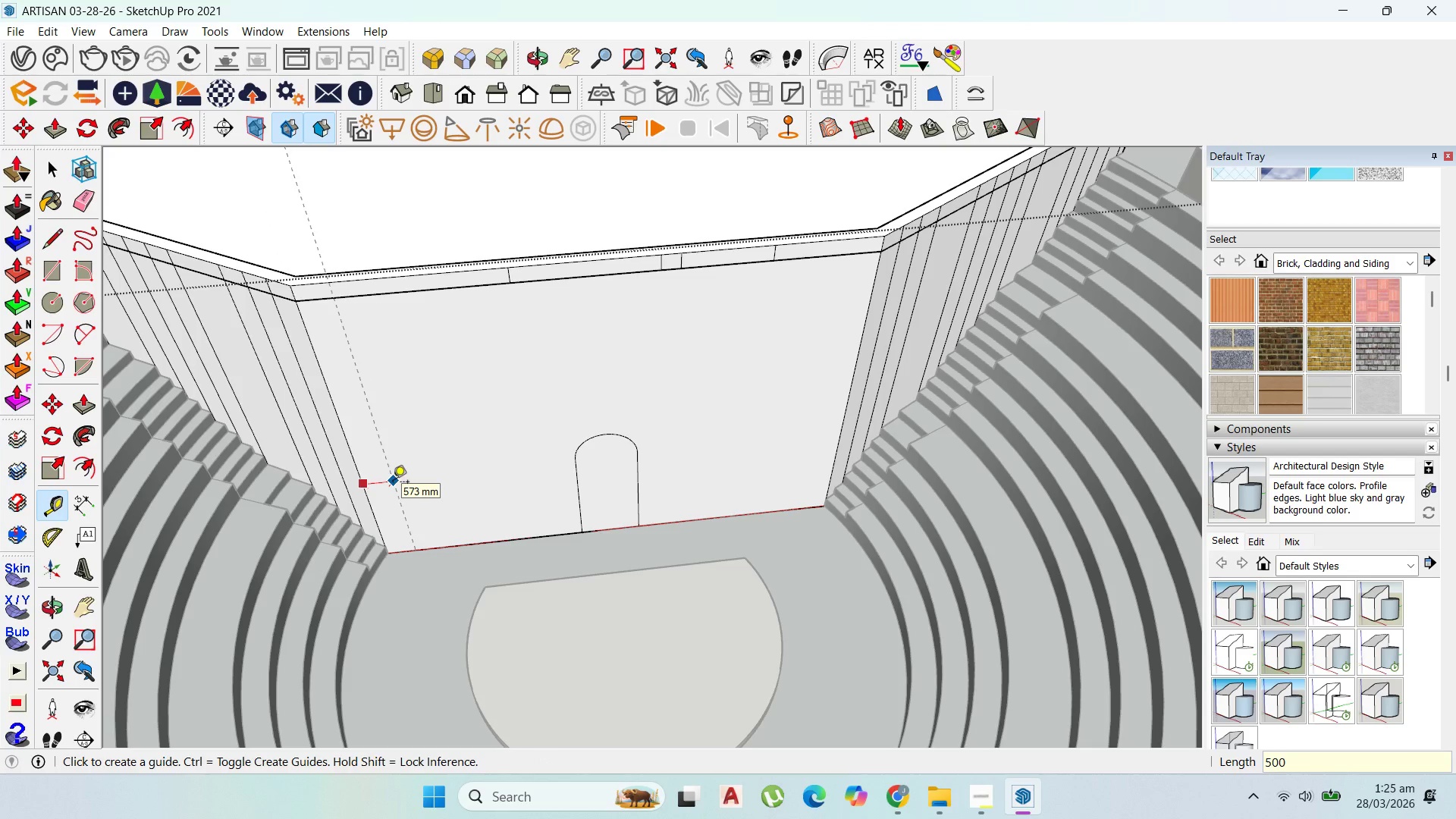 
key(Enter)
 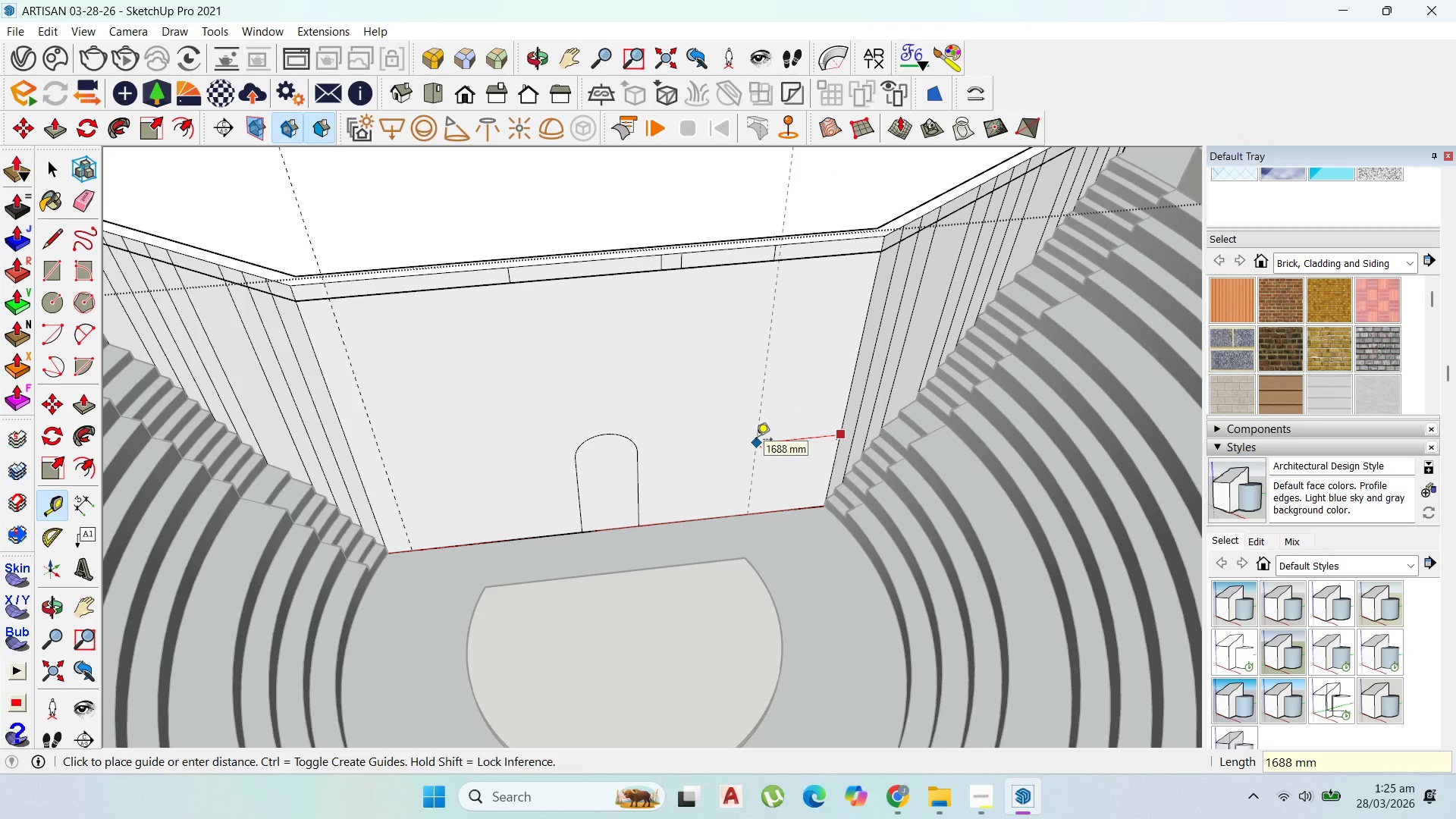 
type(500)
 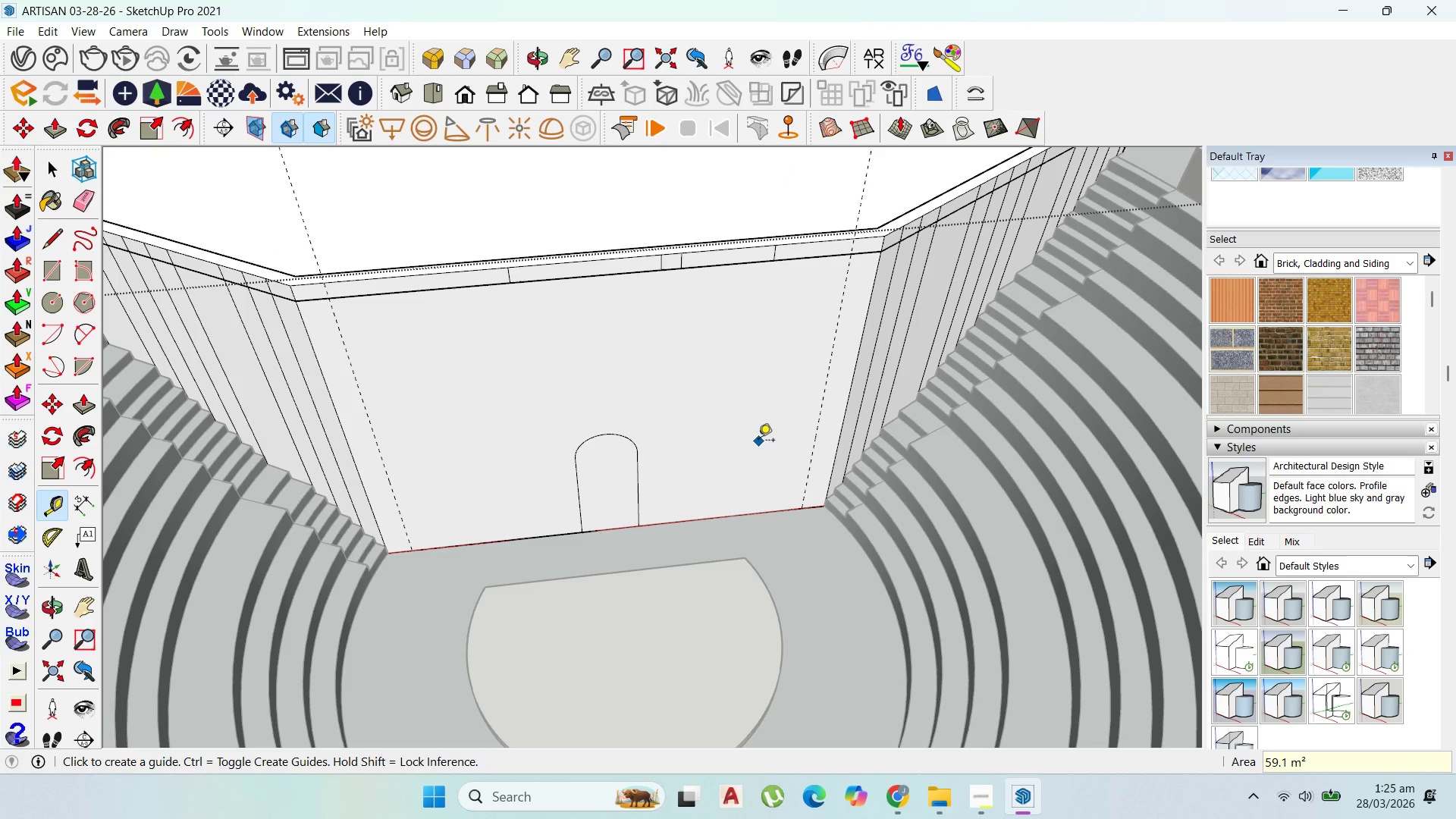 
key(Enter)
 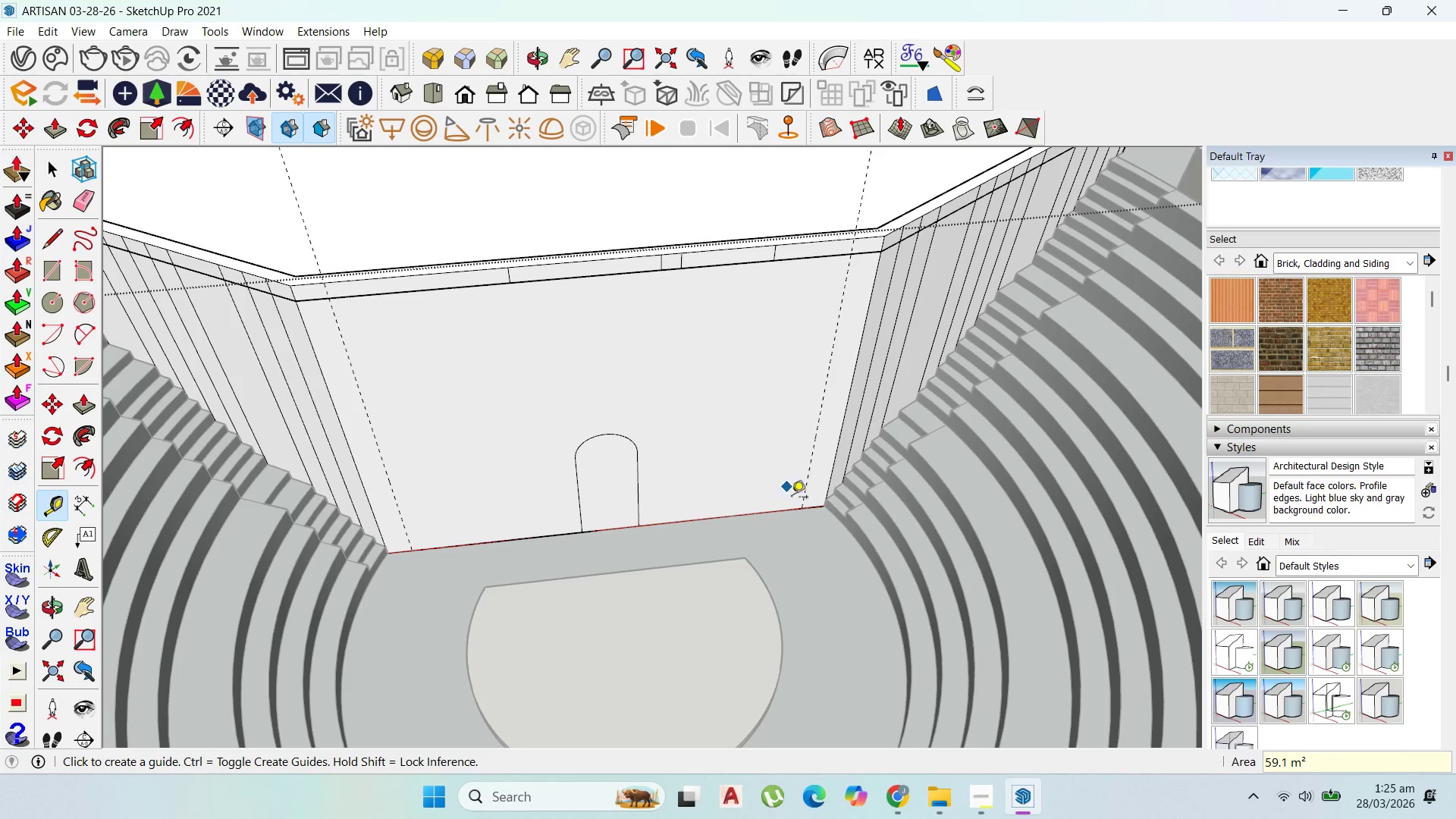 
scroll: coordinate [808, 504], scroll_direction: up, amount: 1.0
 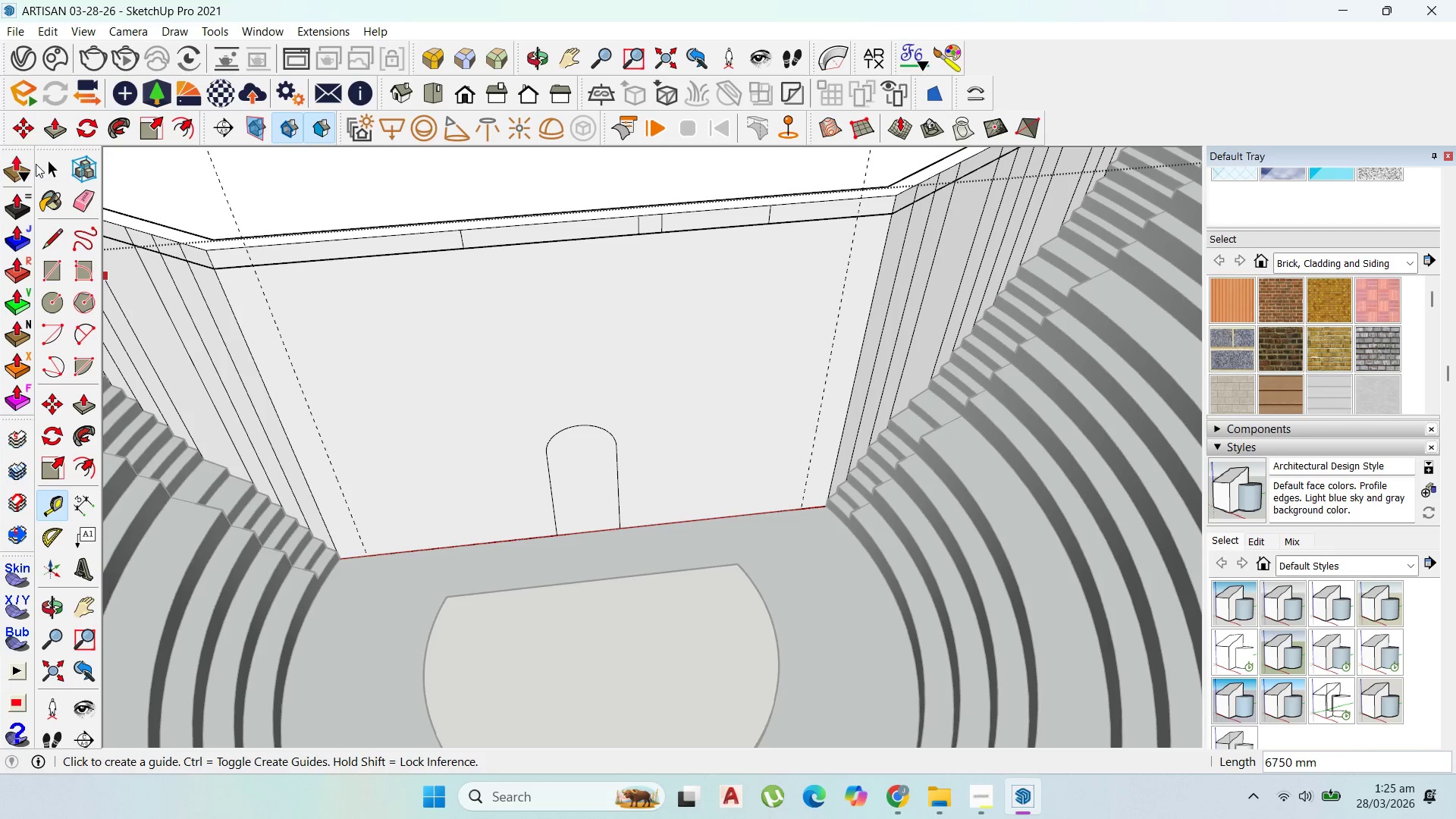 
left_click([48, 167])
 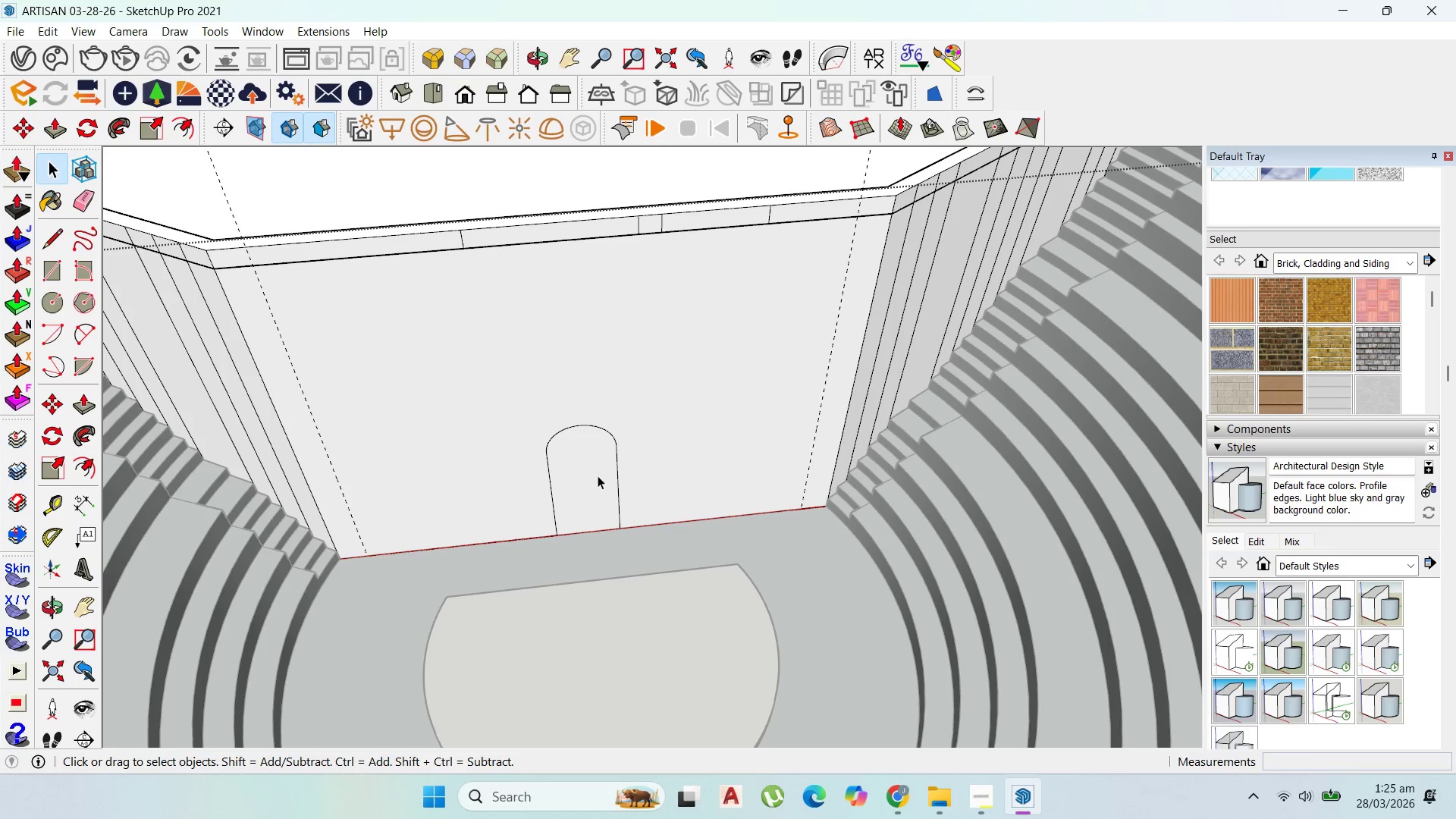 
double_click([595, 473])
 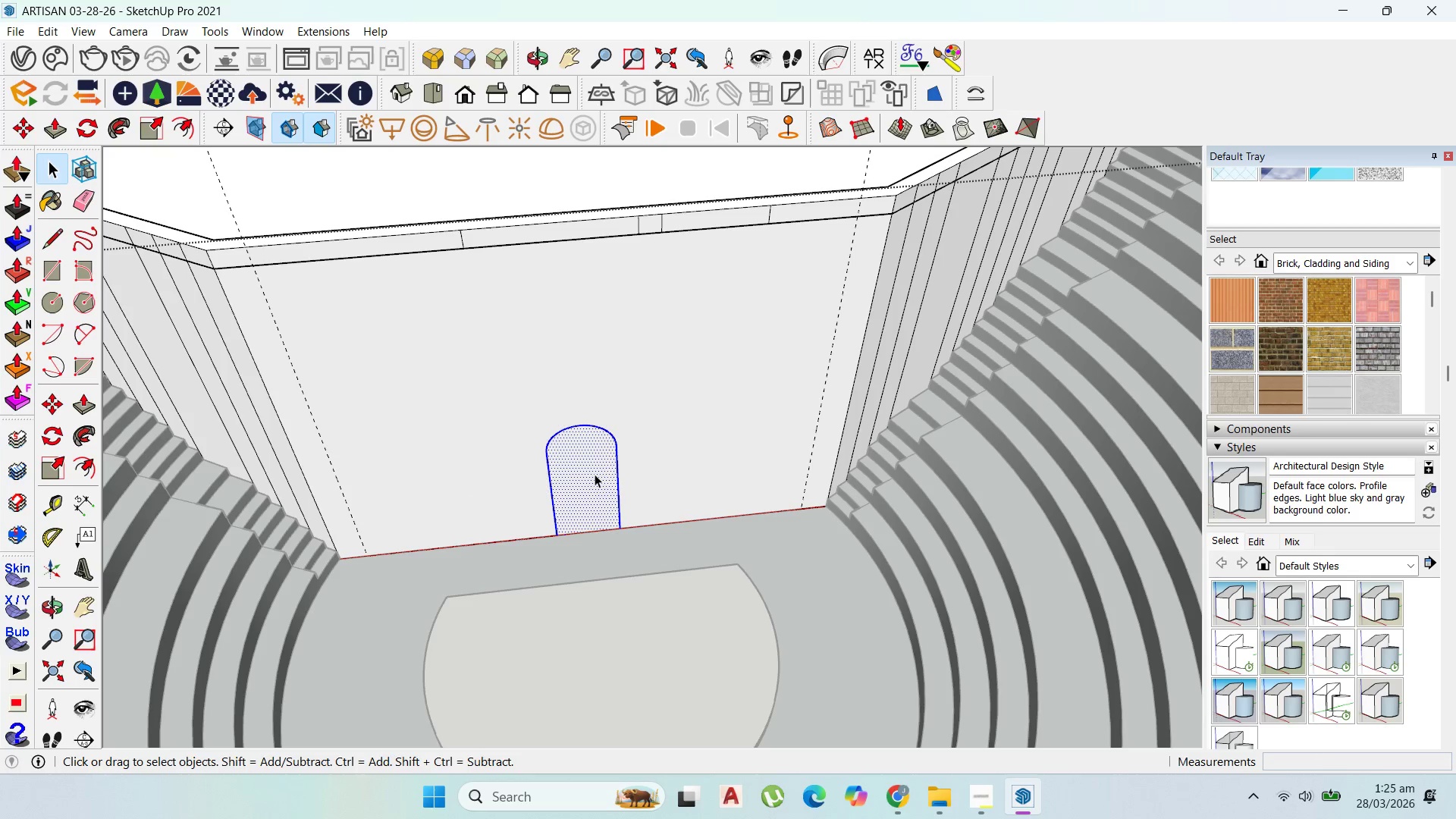 
hold_key(key=ShiftLeft, duration=0.59)
triple_click([591, 480])
 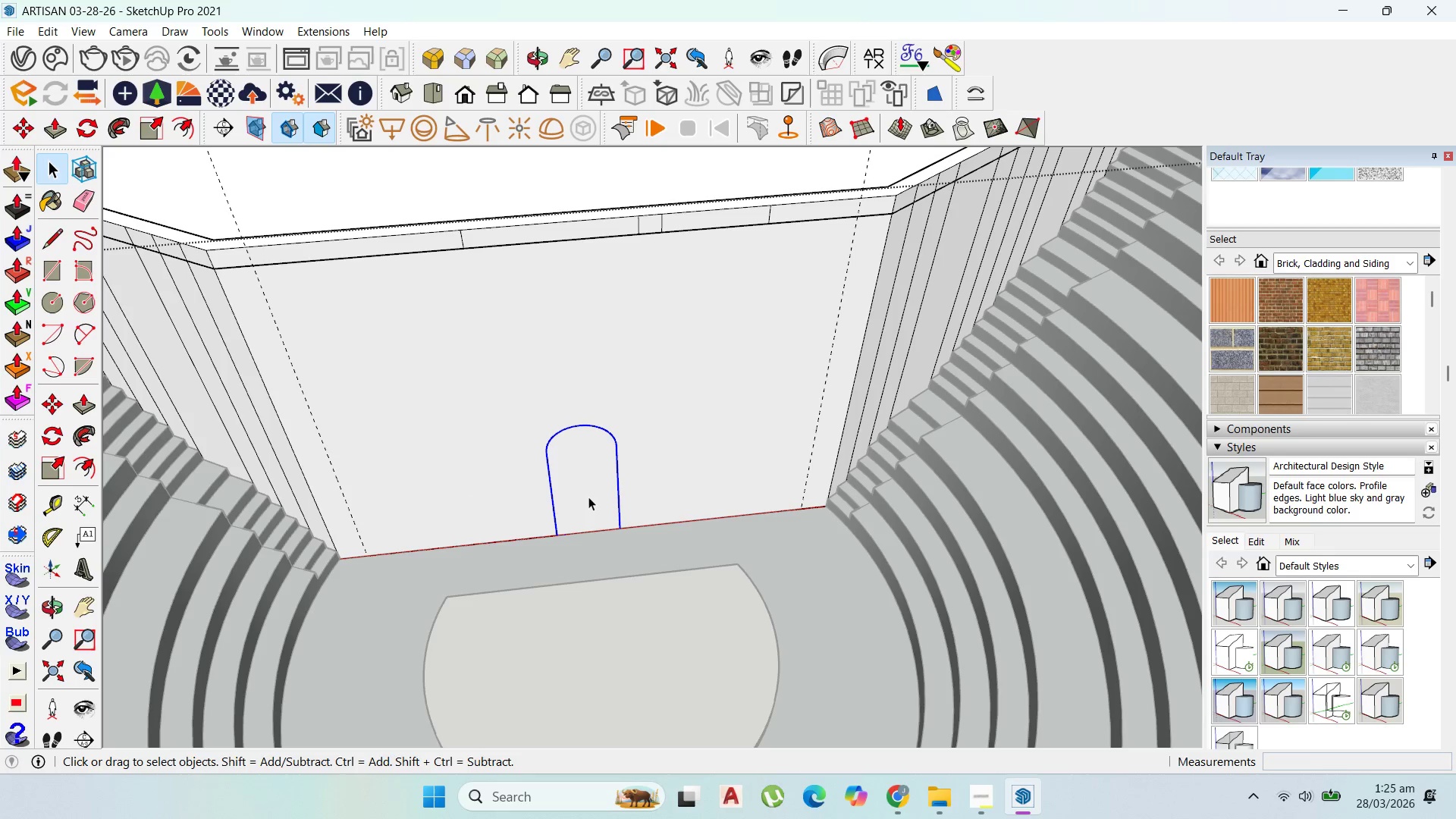 
key(M)
 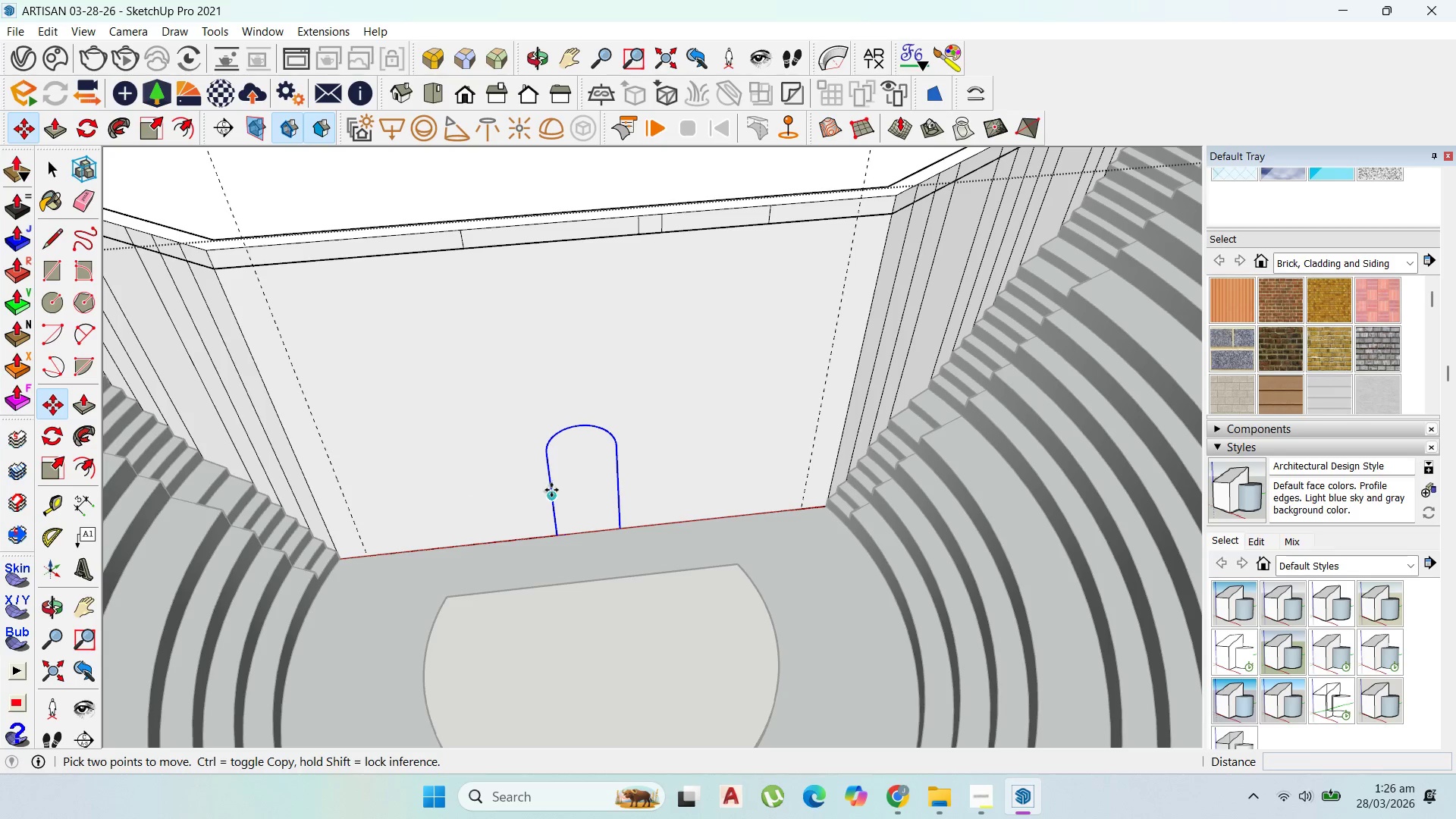 
key(Control+ControlLeft)
 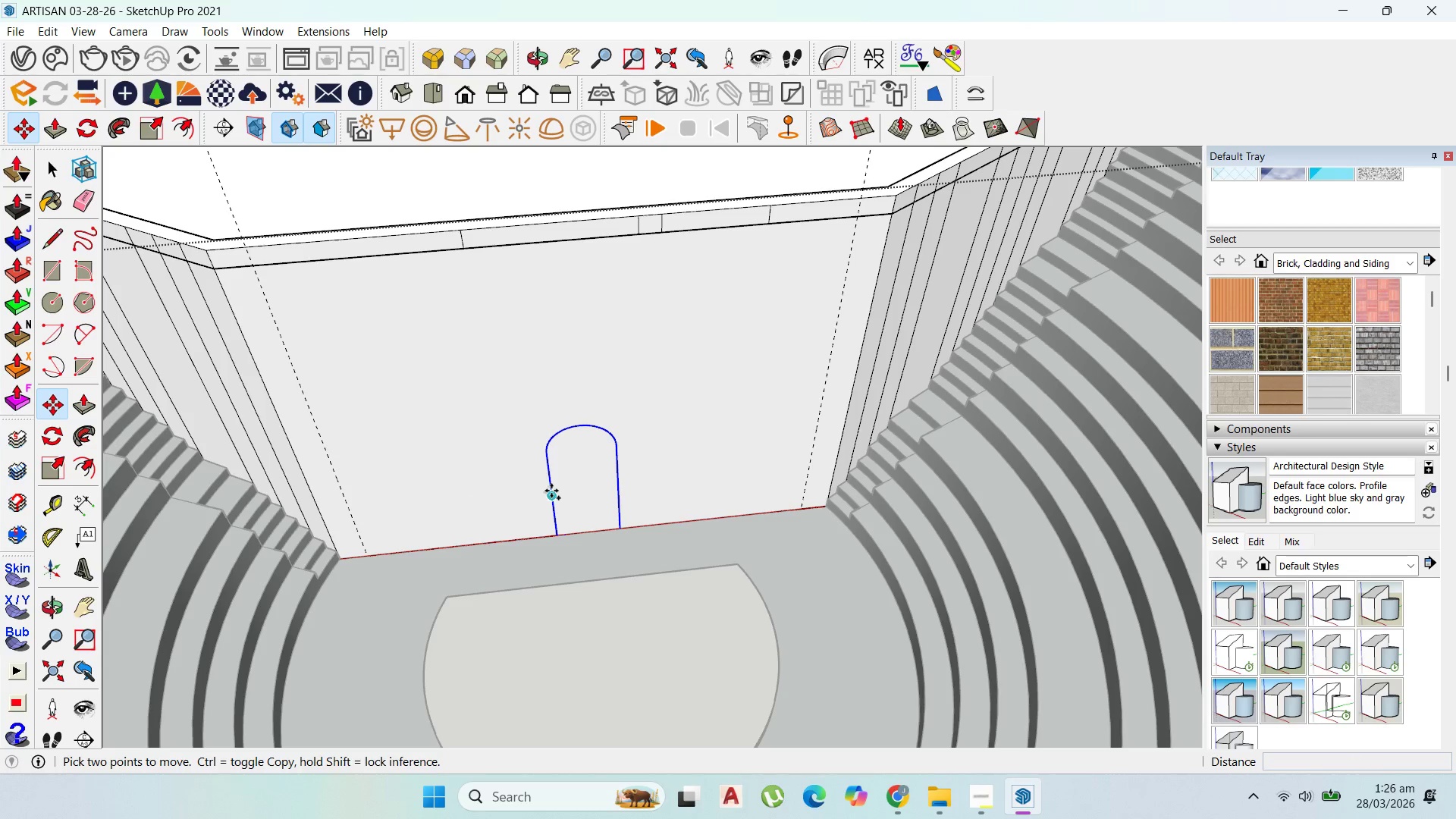 
left_click([551, 491])
 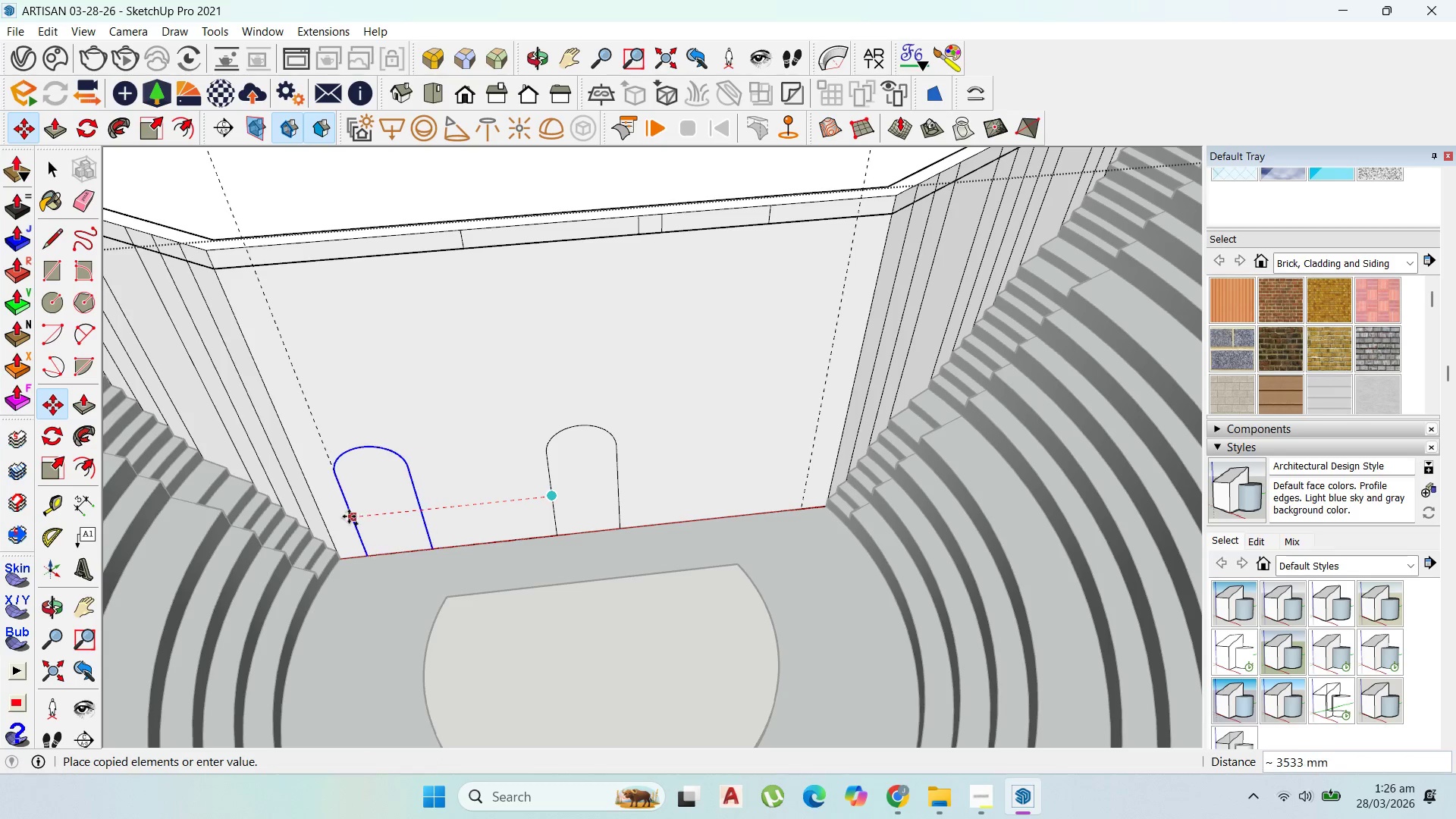 
left_click([347, 517])
 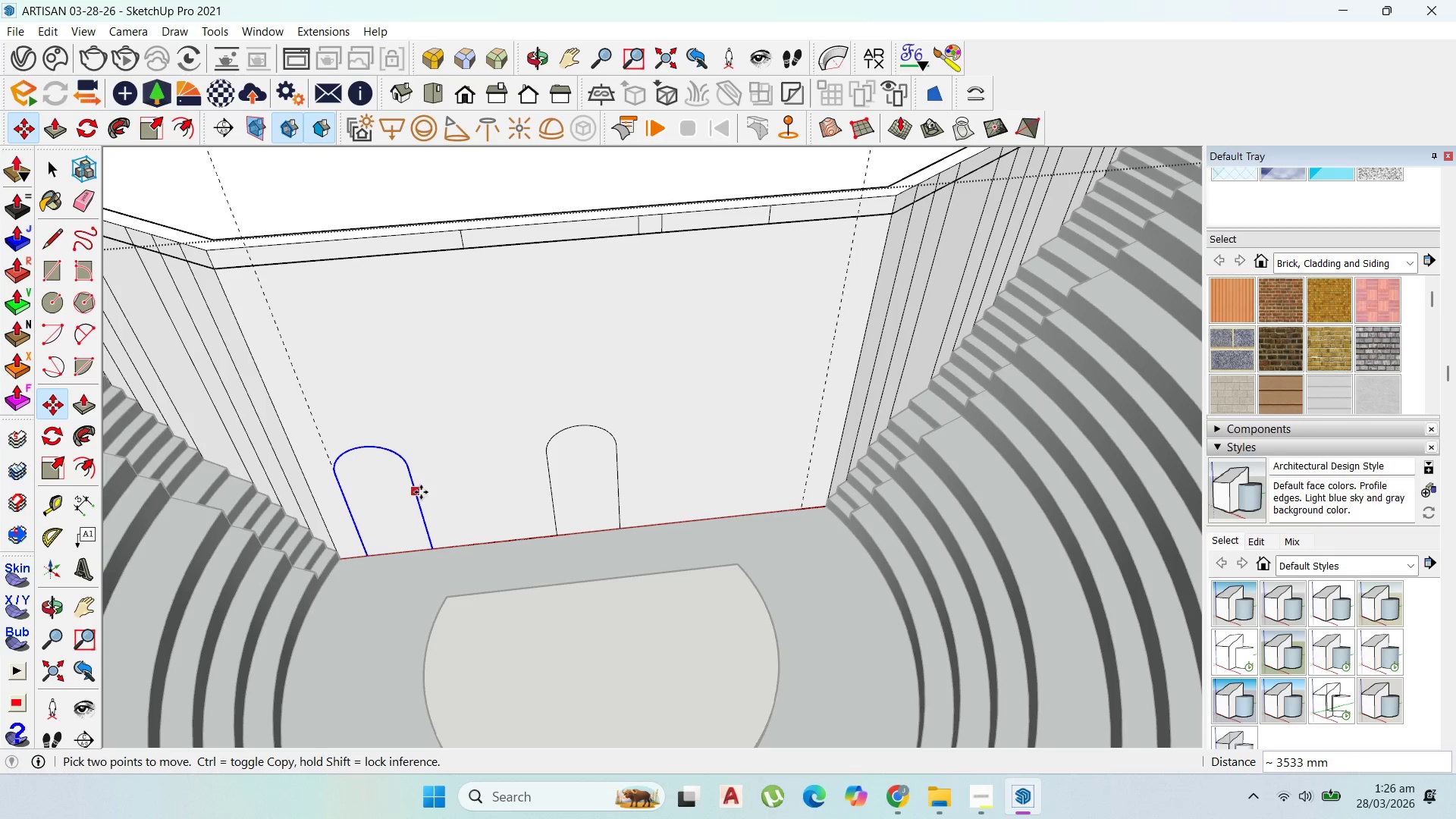 
left_click([417, 495])
 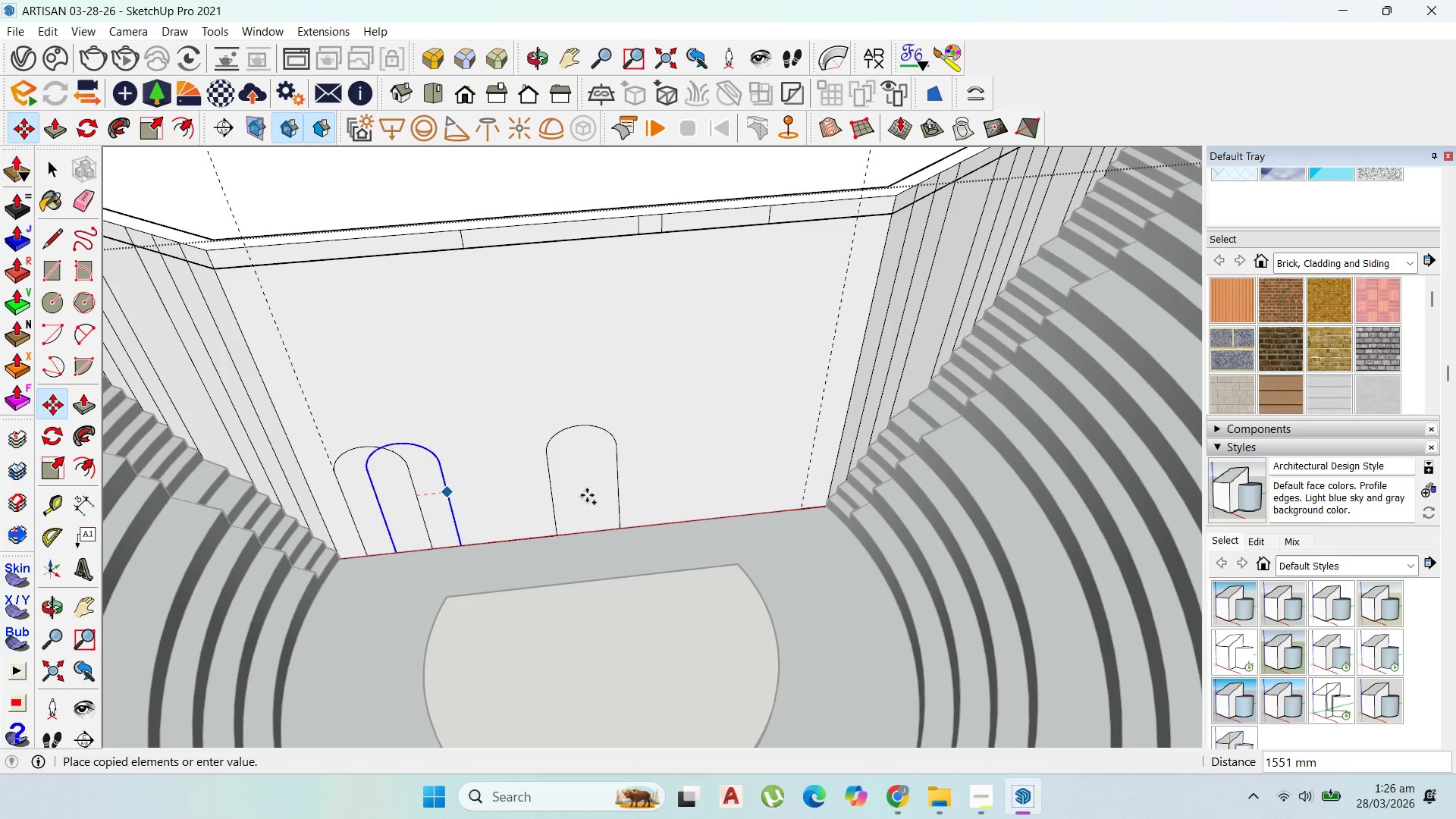 
key(Control+ControlLeft)
 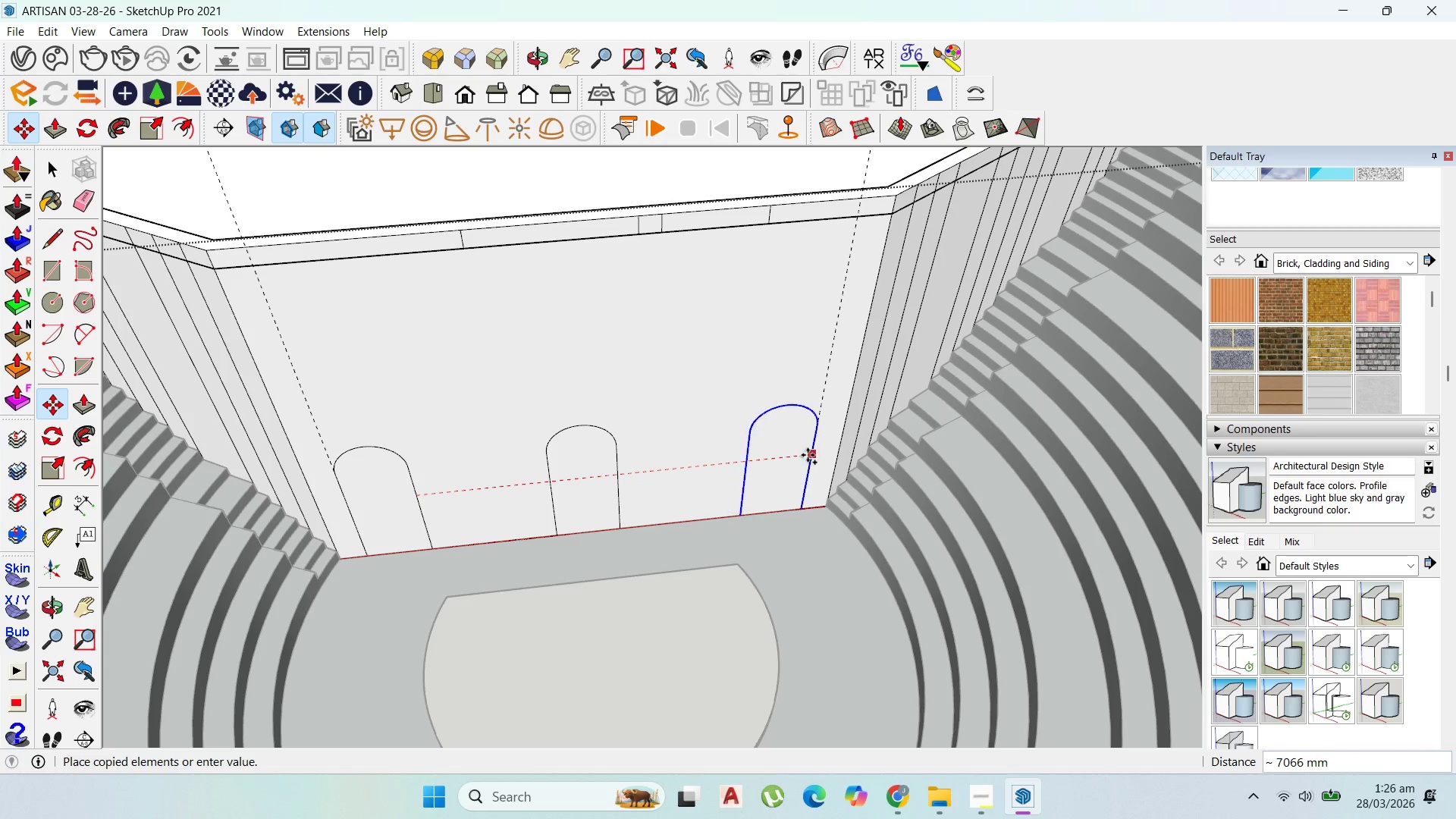 
left_click([808, 455])
 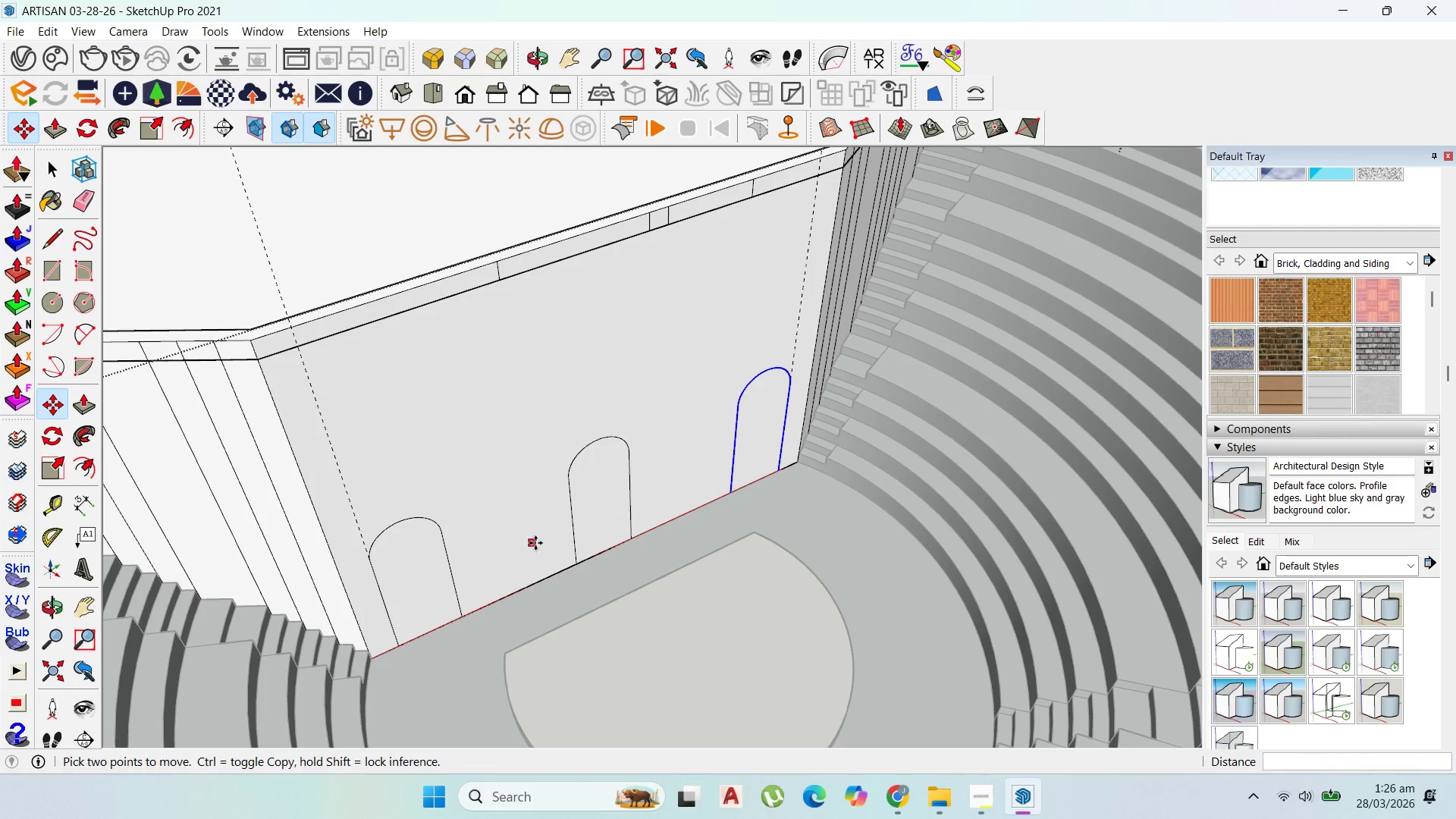 
key(P)
 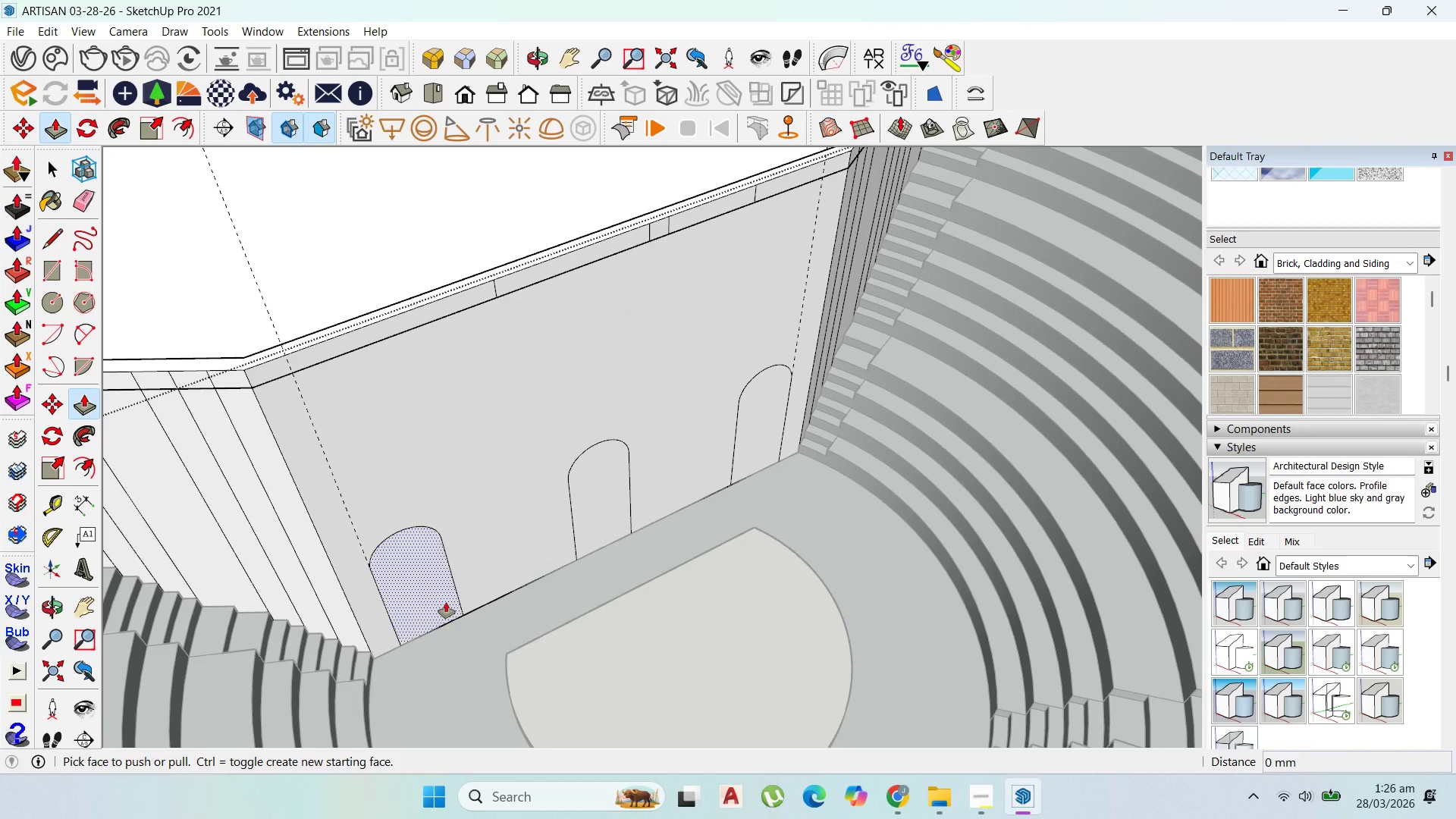 
left_click_drag(start_coordinate=[444, 602], to_coordinate=[391, 560])
 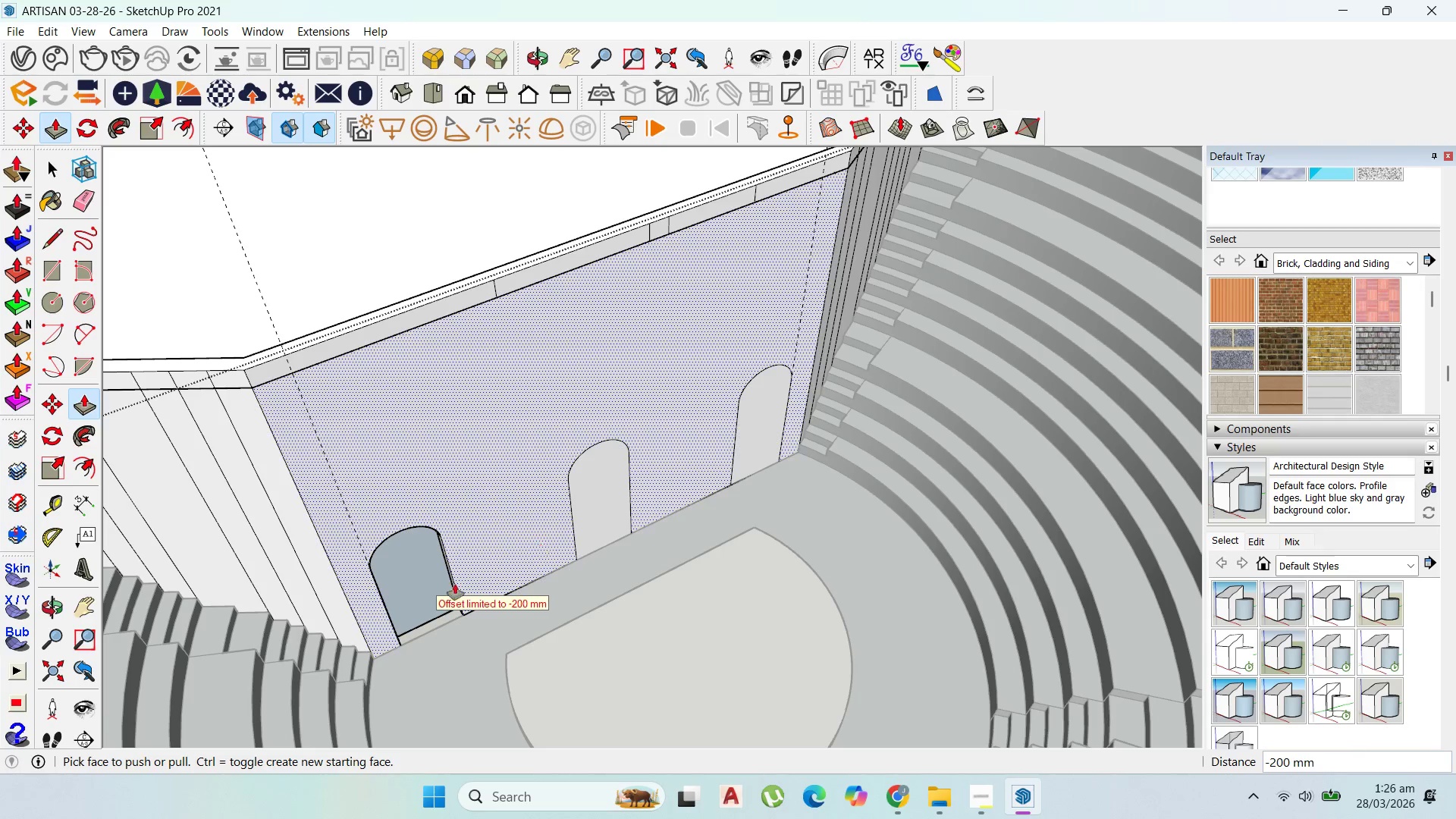 
scroll: coordinate [441, 622], scroll_direction: up, amount: 8.0
 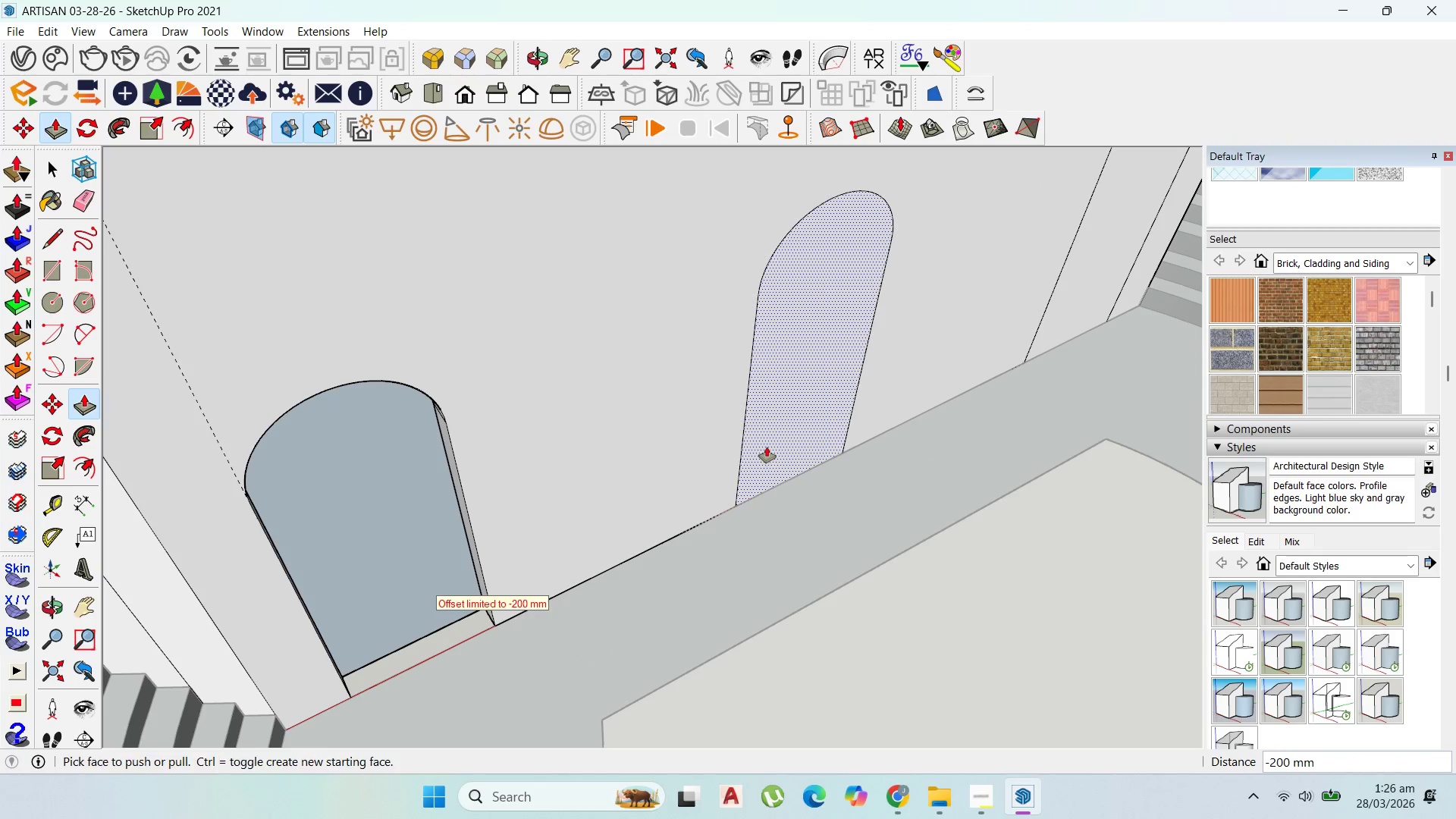 
left_click_drag(start_coordinate=[767, 447], to_coordinate=[770, 389])
 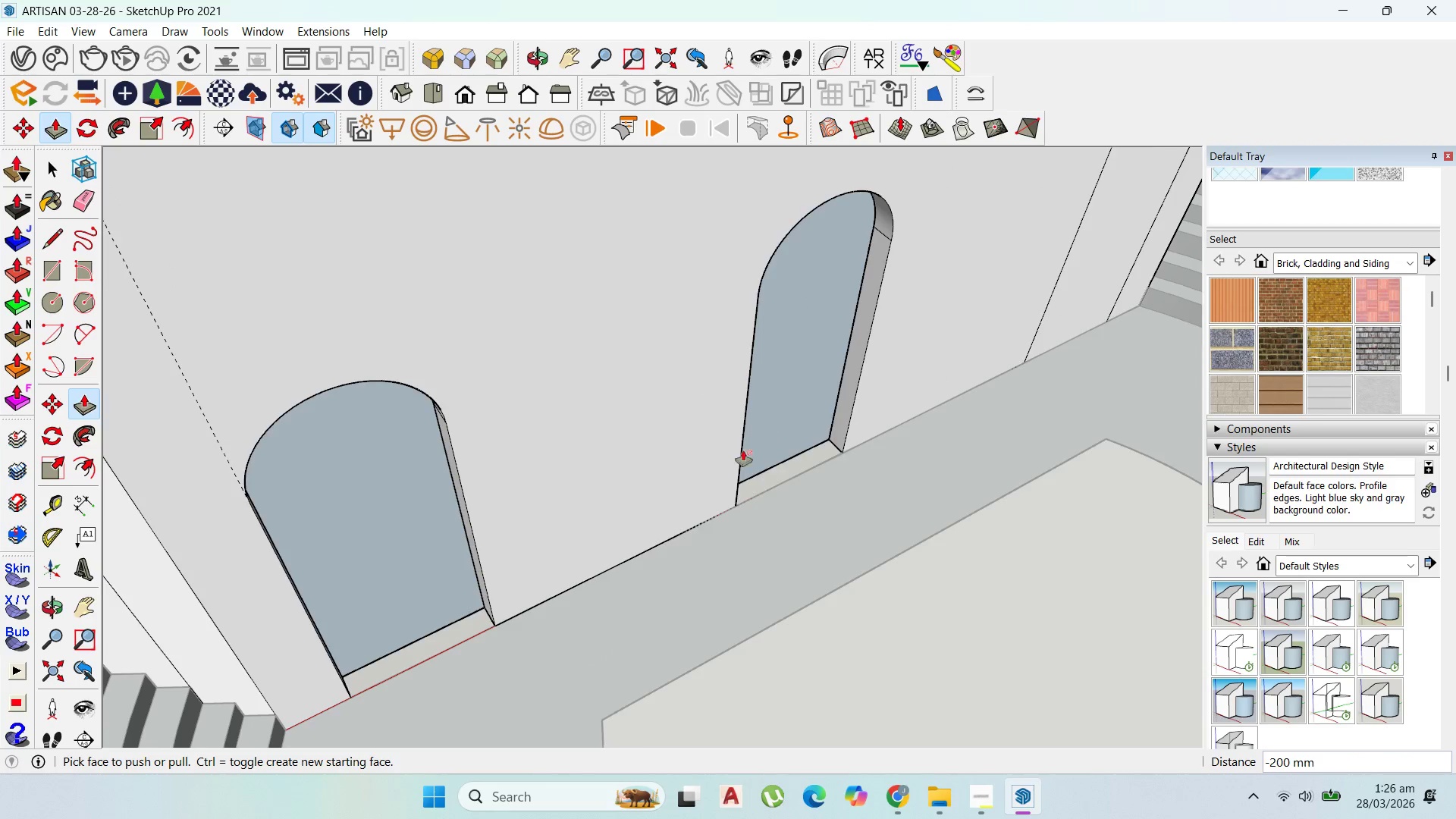 
scroll: coordinate [746, 455], scroll_direction: down, amount: 4.0
 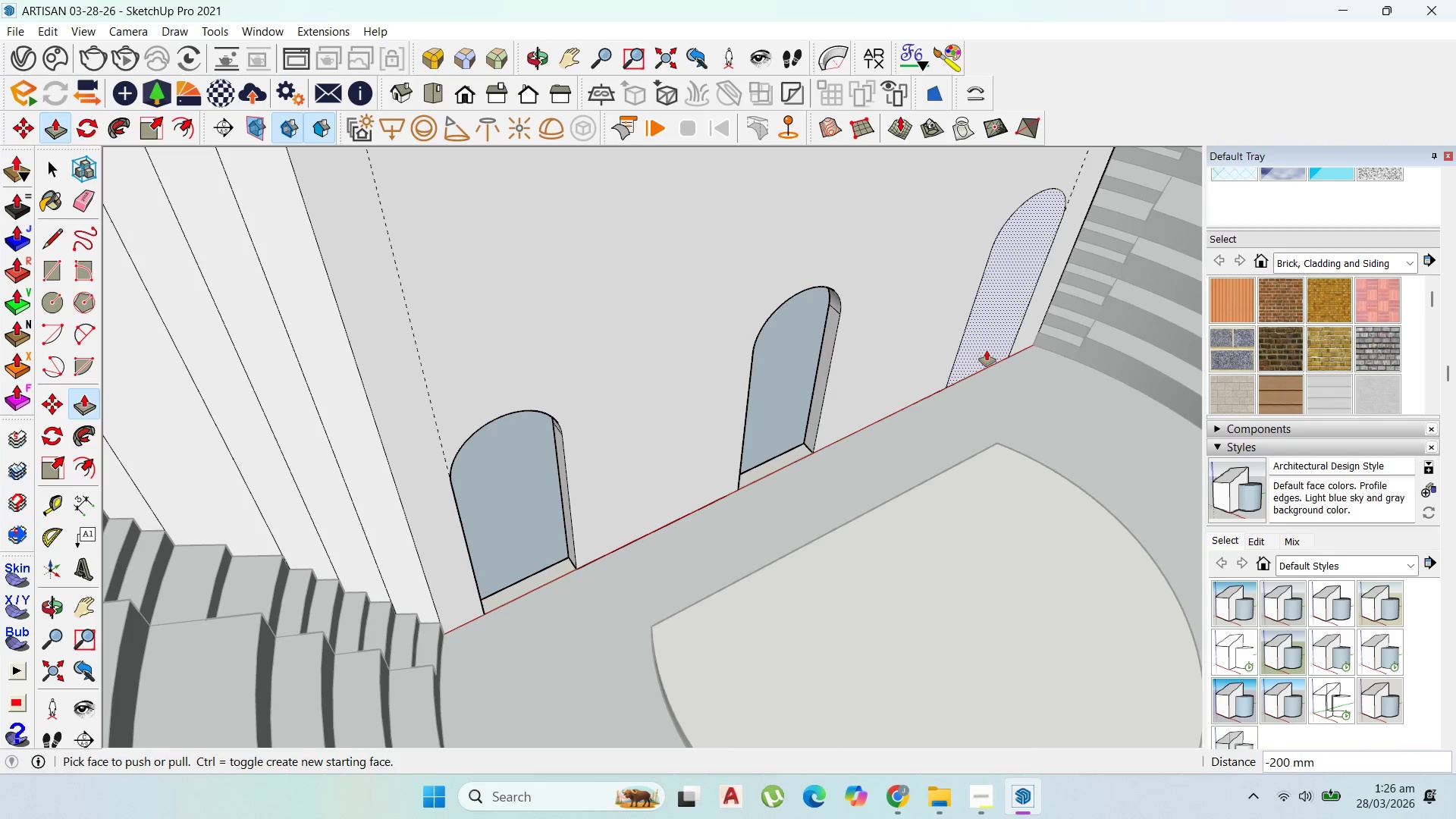 
left_click_drag(start_coordinate=[987, 349], to_coordinate=[976, 317])
 